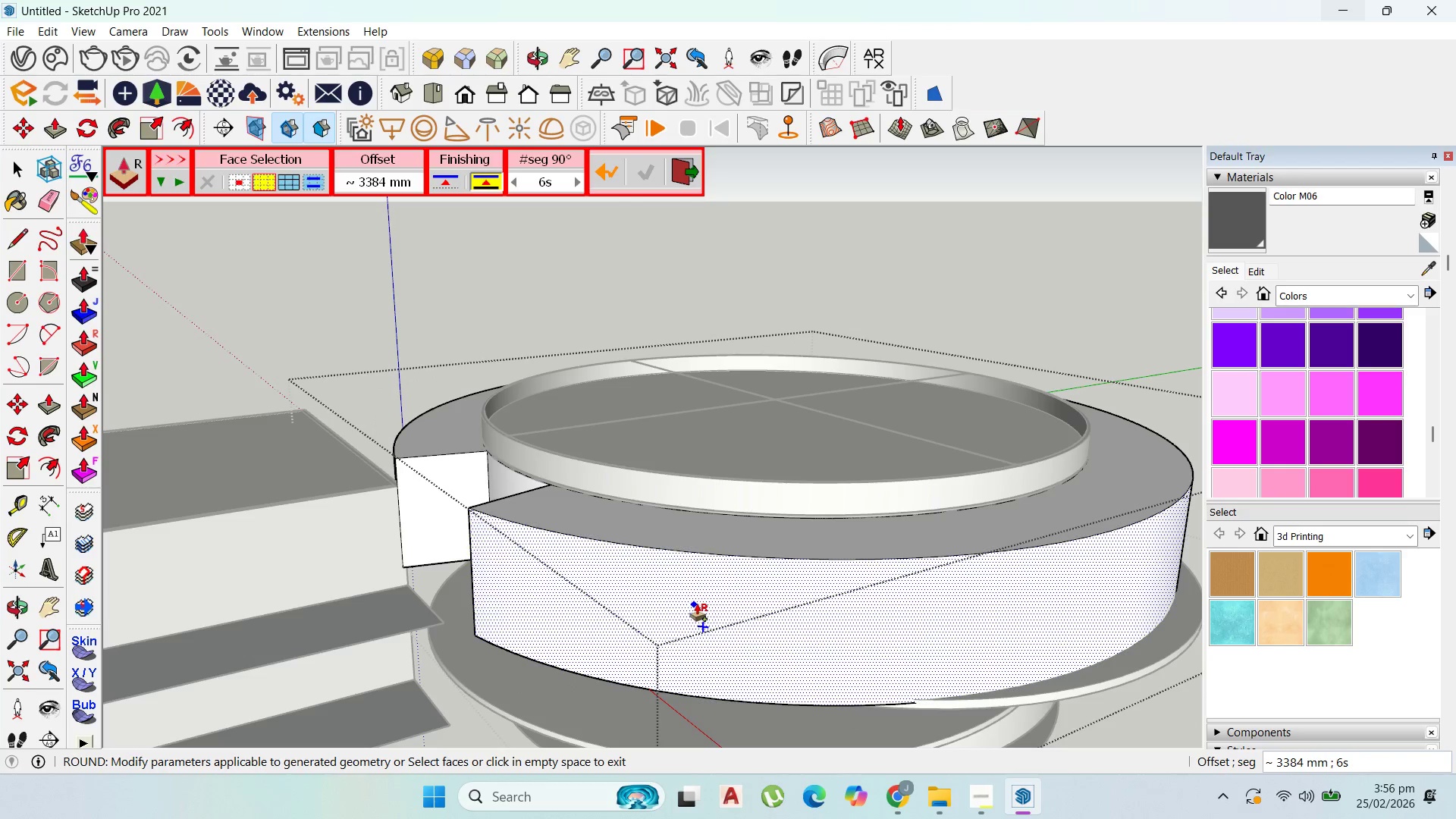 
key(Control+Z)
 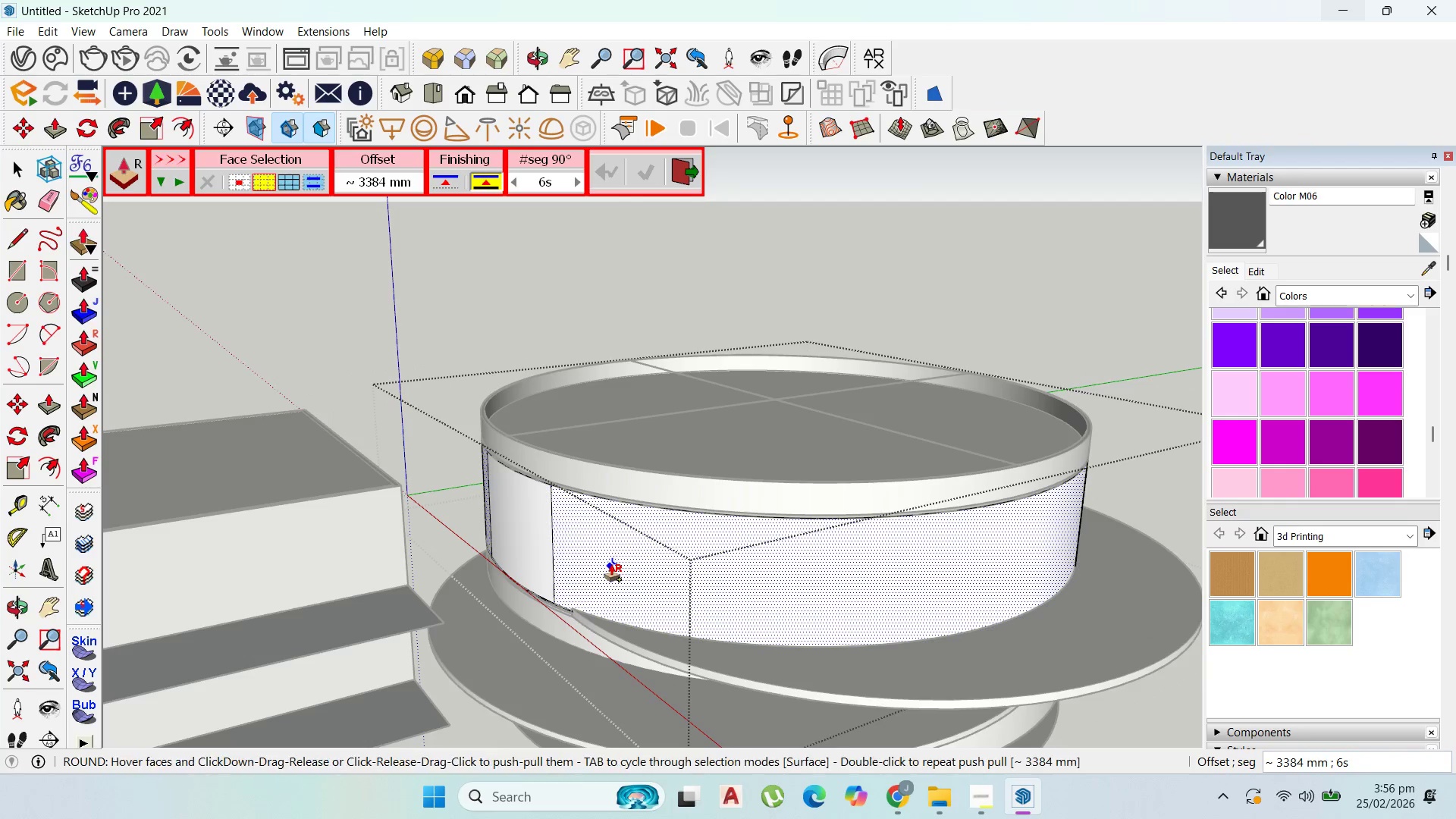 
left_click([607, 563])
 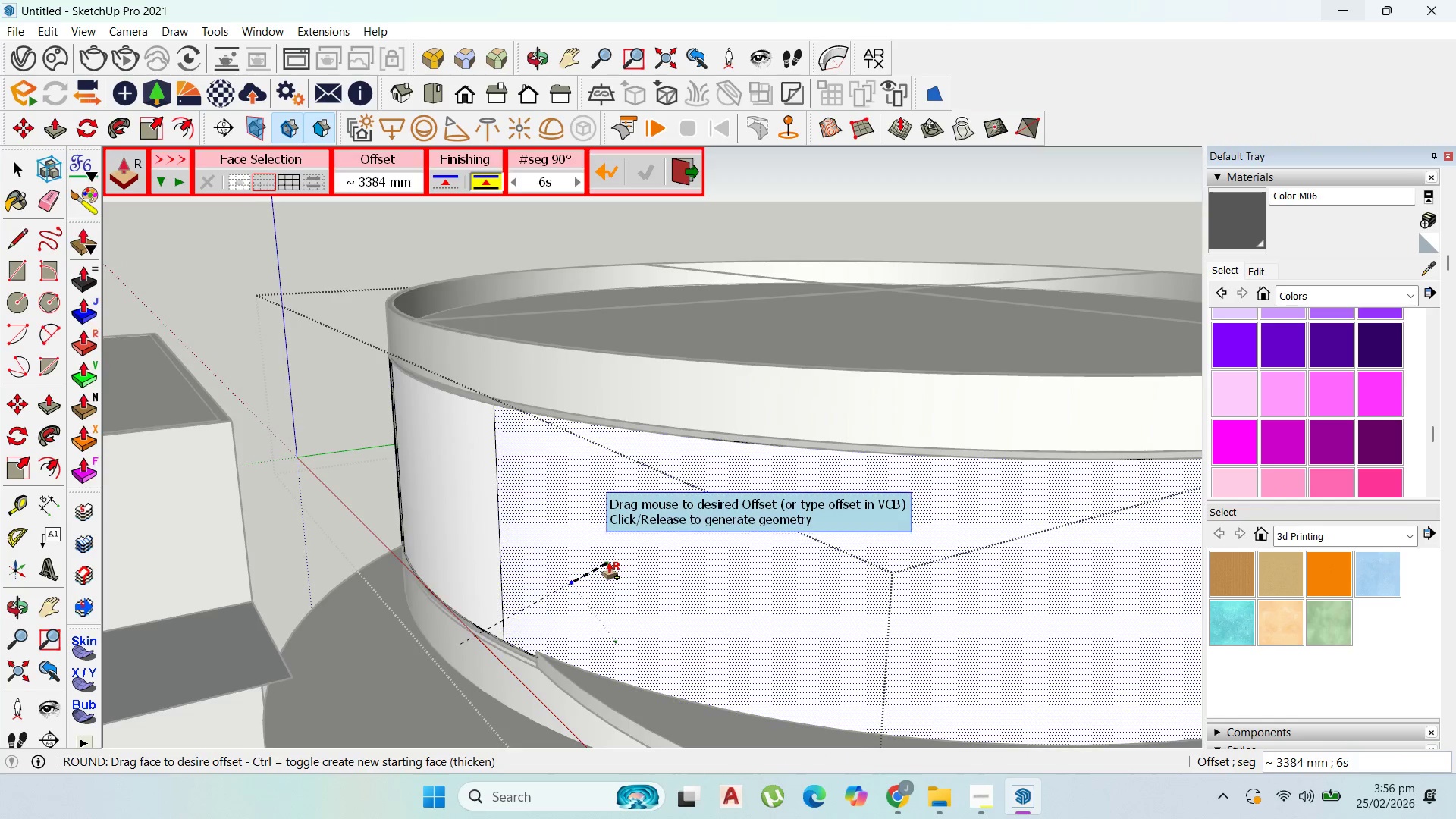 
scroll: coordinate [522, 383], scroll_direction: up, amount: 18.0
 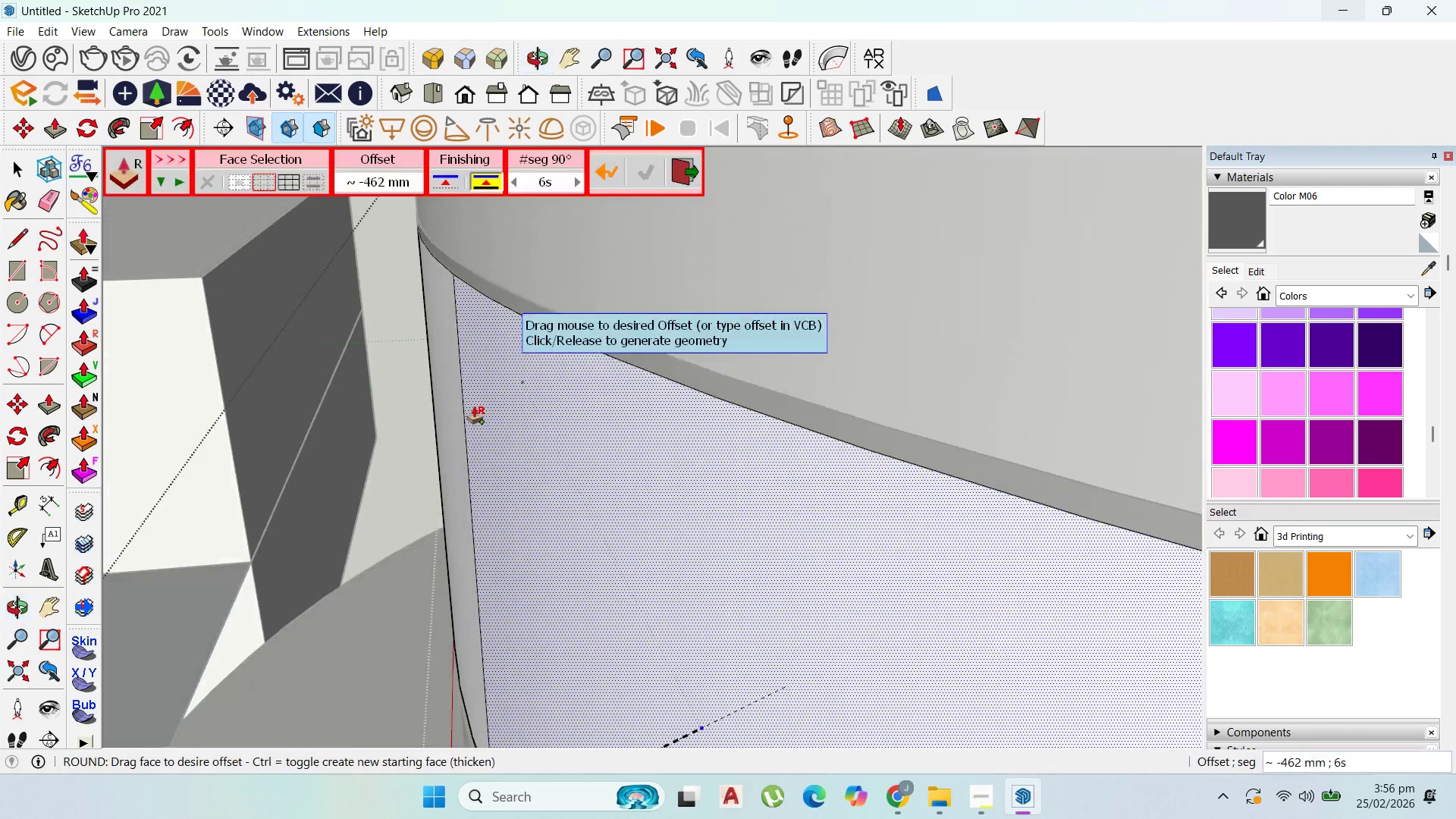 
key(Escape)
 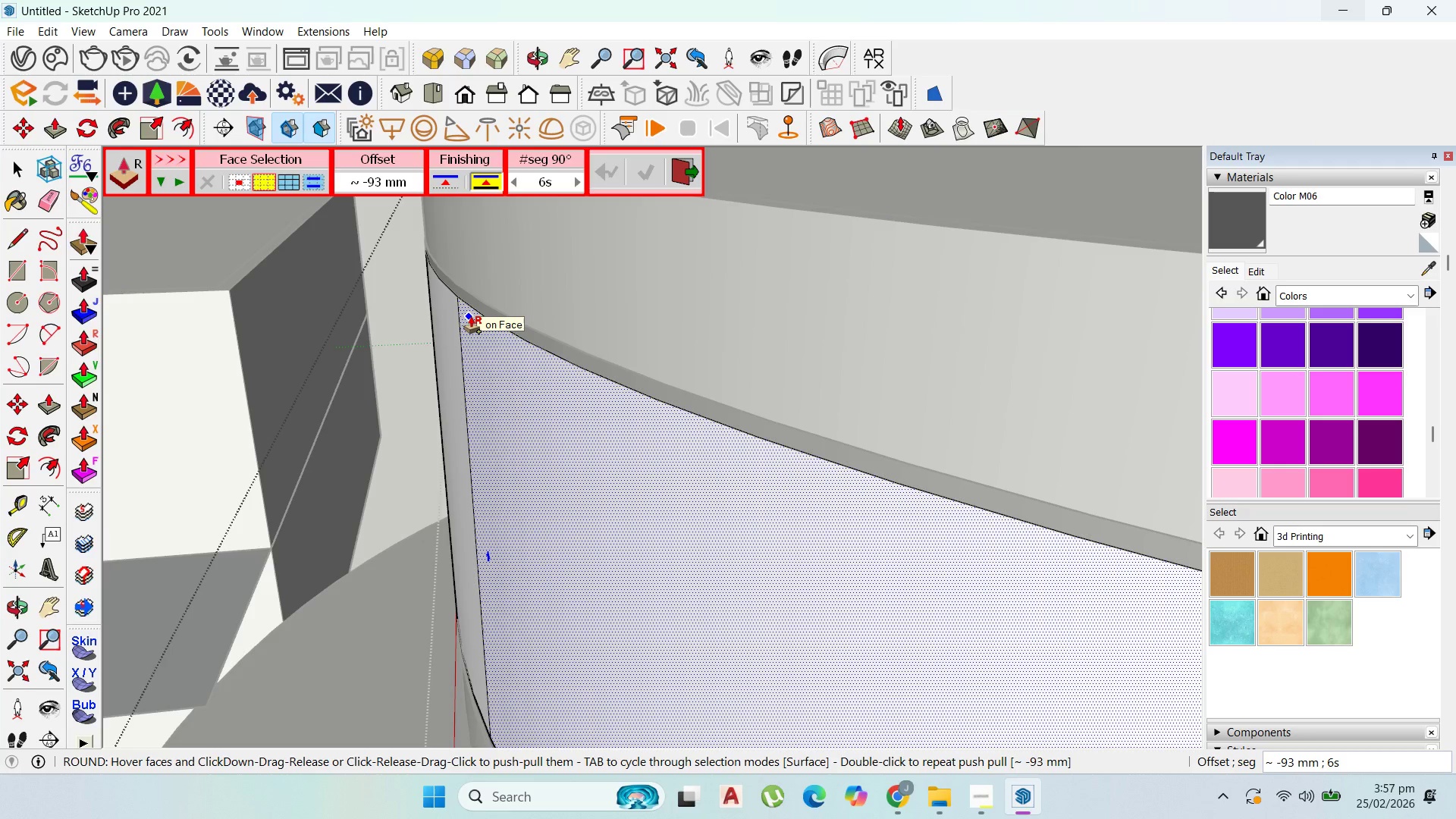 
scroll: coordinate [478, 406], scroll_direction: down, amount: 2.0
 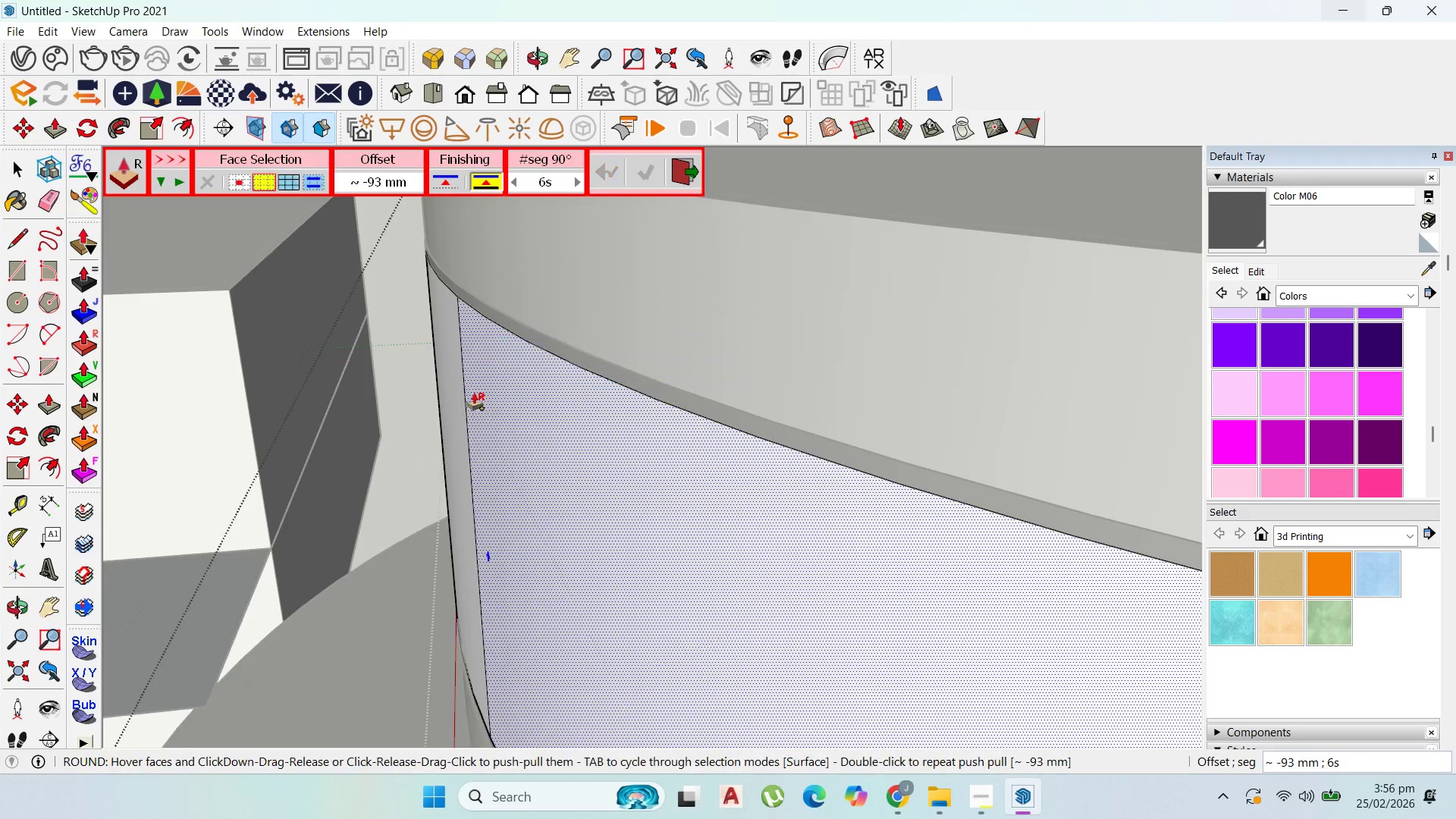 
left_click([469, 316])
 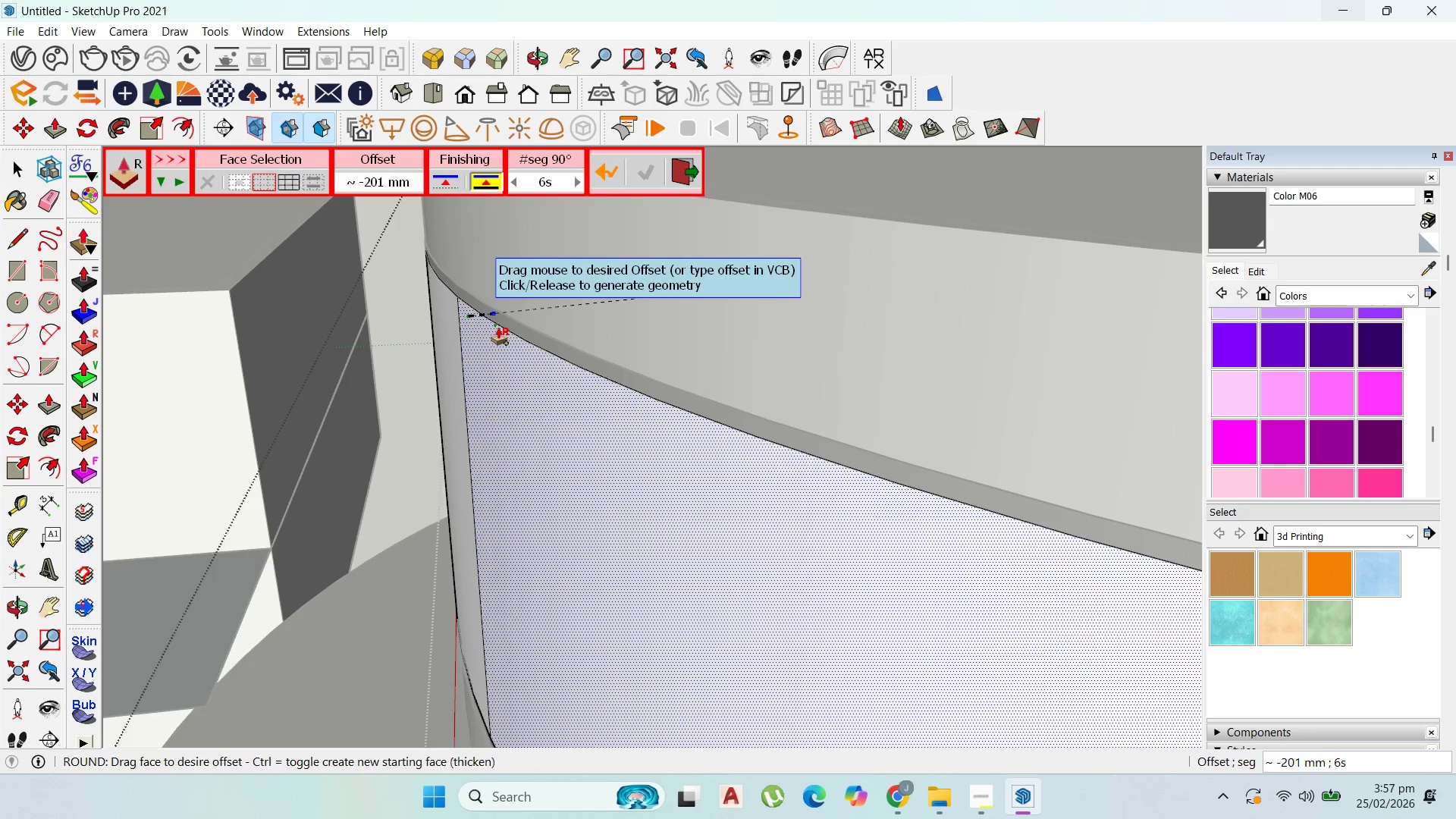 
scroll: coordinate [496, 328], scroll_direction: up, amount: 1.0
 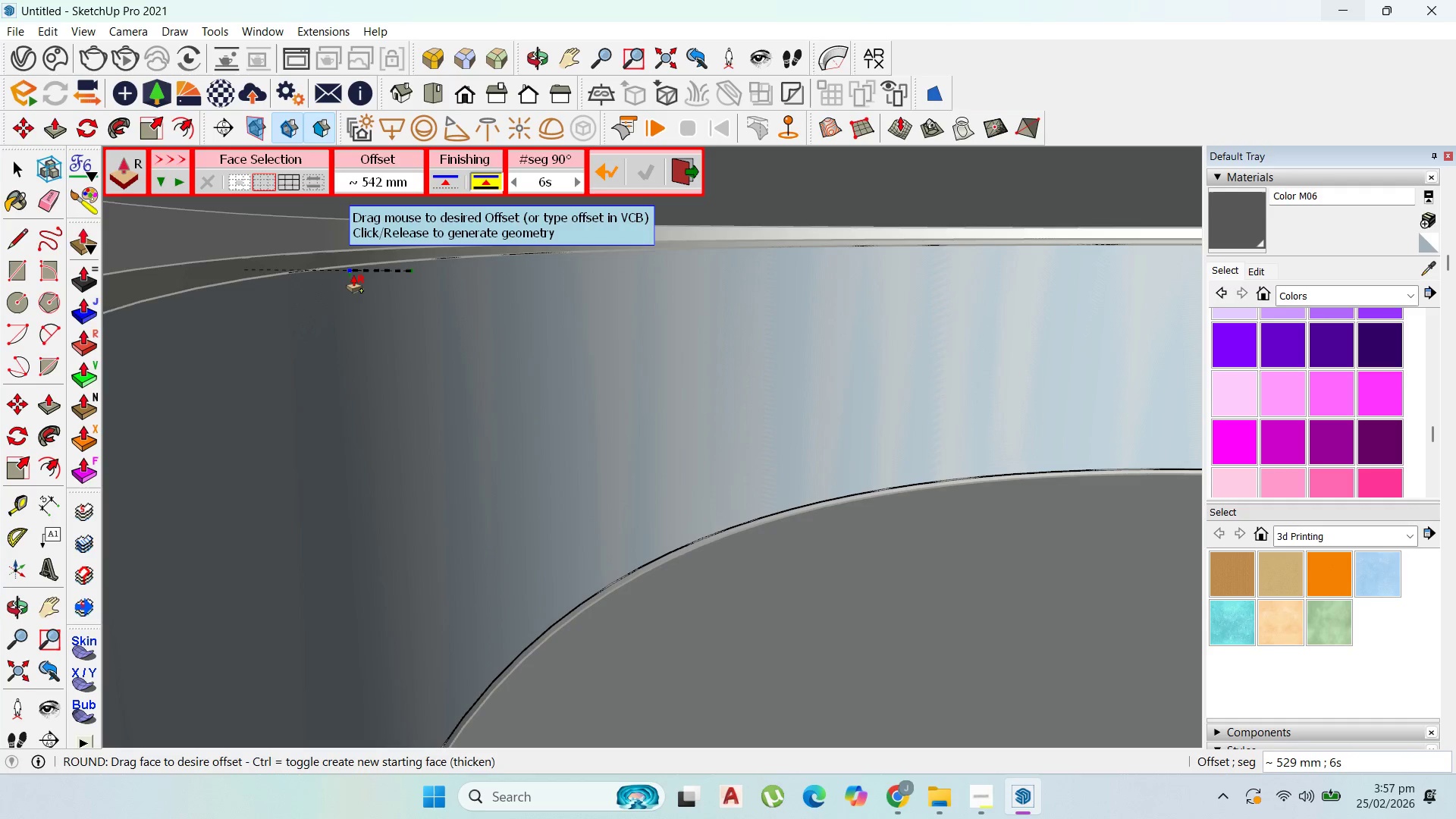 
wait(6.63)
 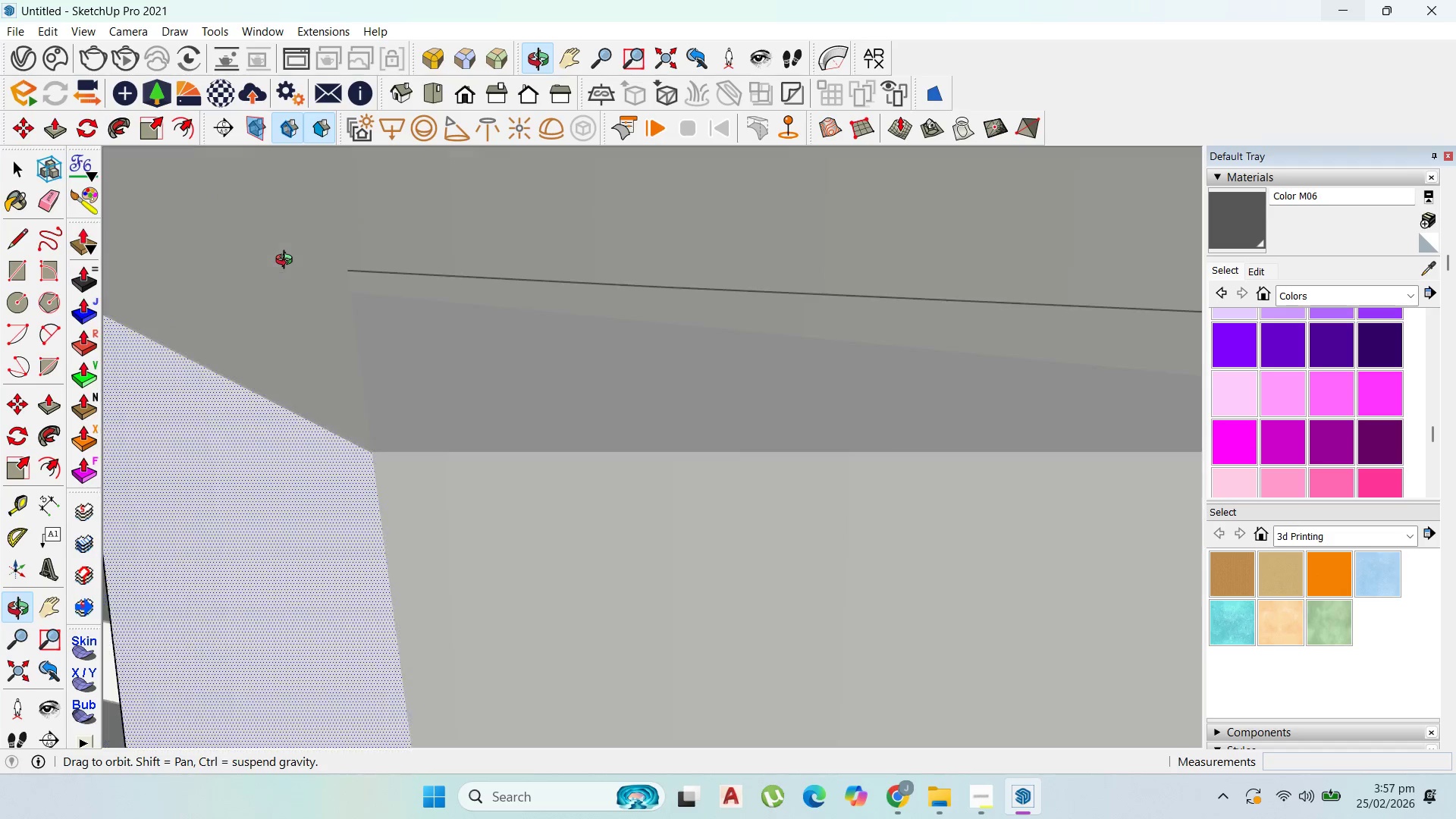 
scroll: coordinate [238, 274], scroll_direction: up, amount: 9.0
 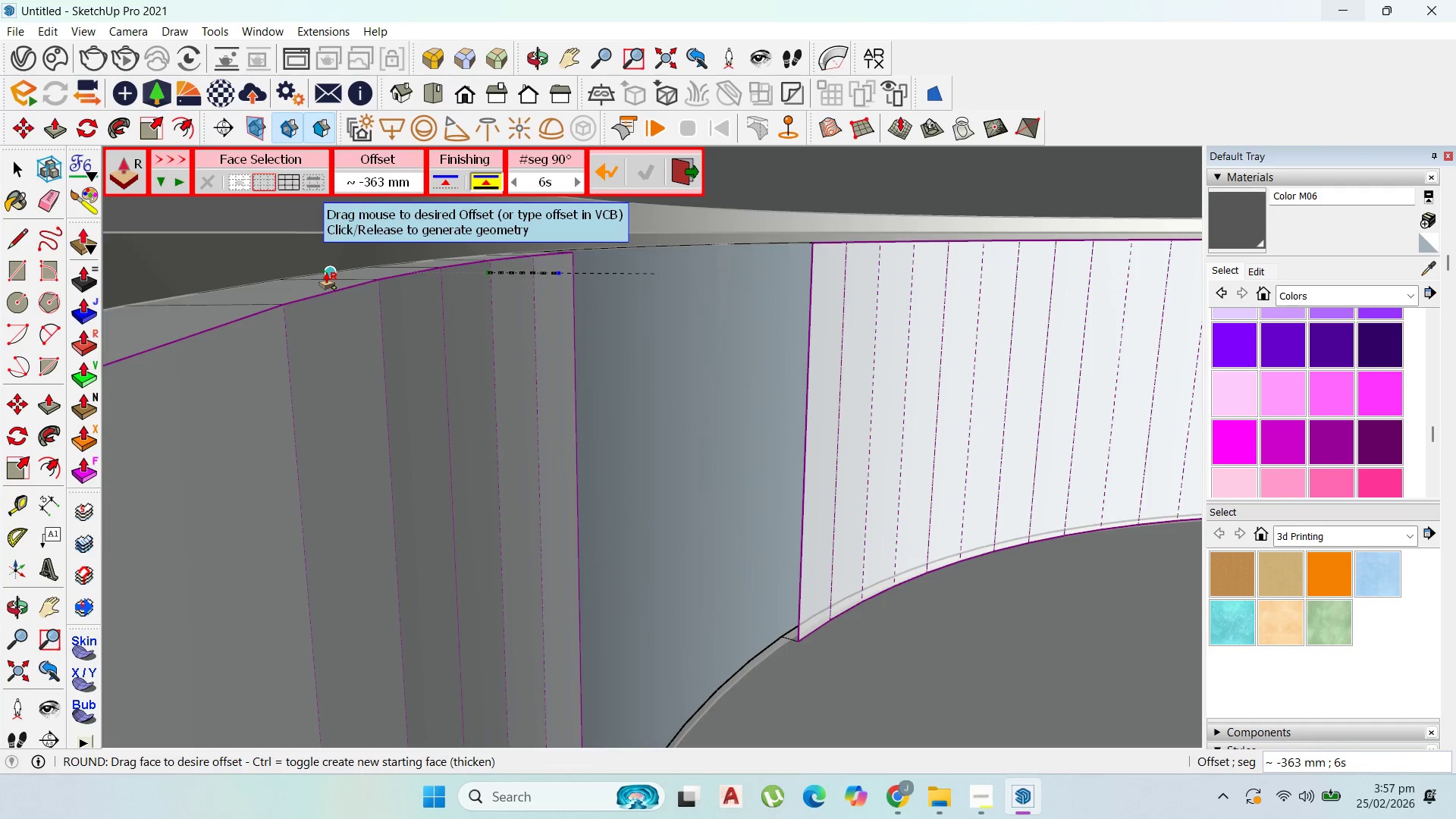 
left_click([324, 272])
 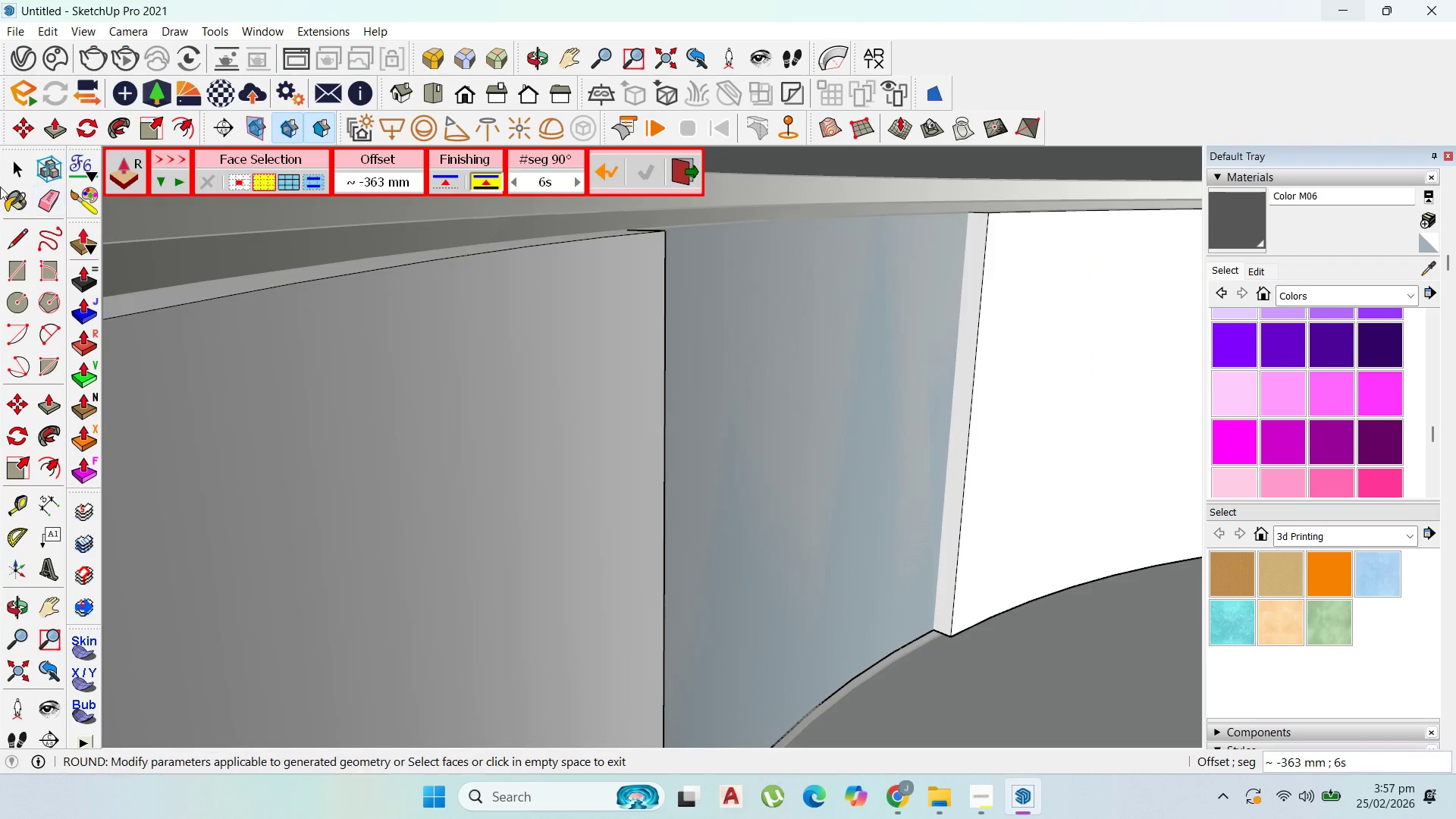 
left_click_drag(start_coordinate=[19, 162], to_coordinate=[27, 160])
 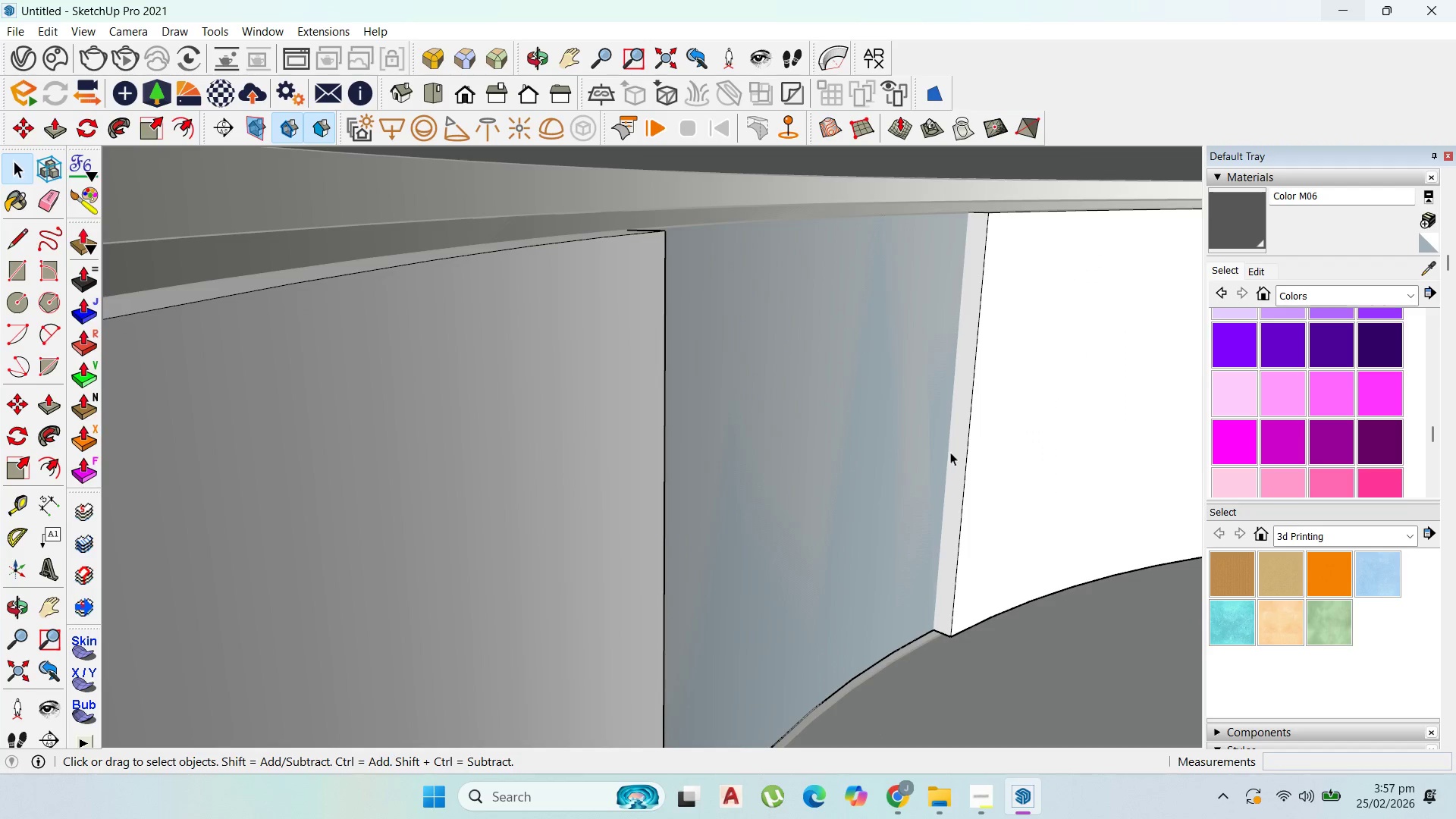 
left_click([894, 441])
 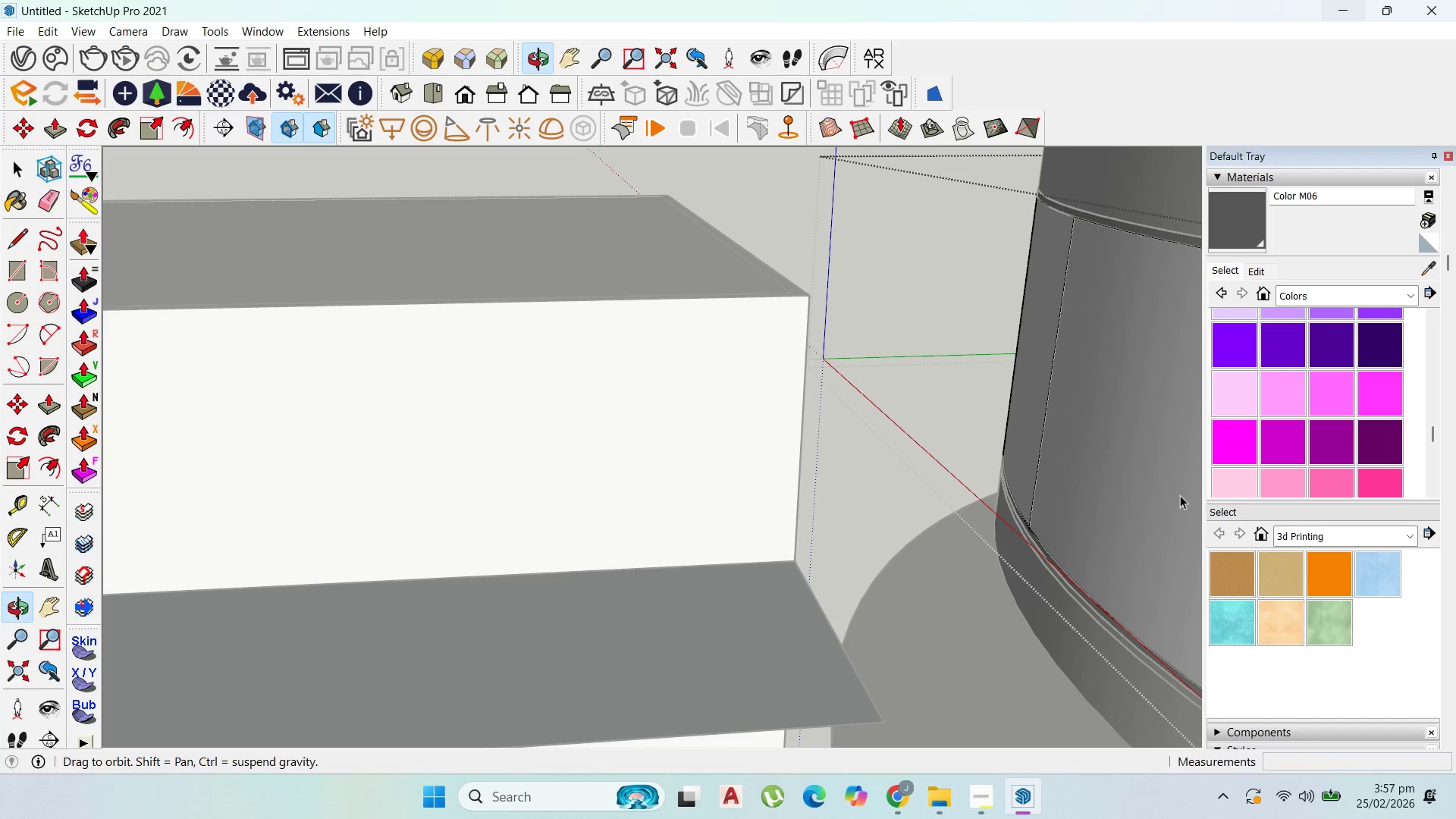 
scroll: coordinate [609, 391], scroll_direction: down, amount: 10.0
 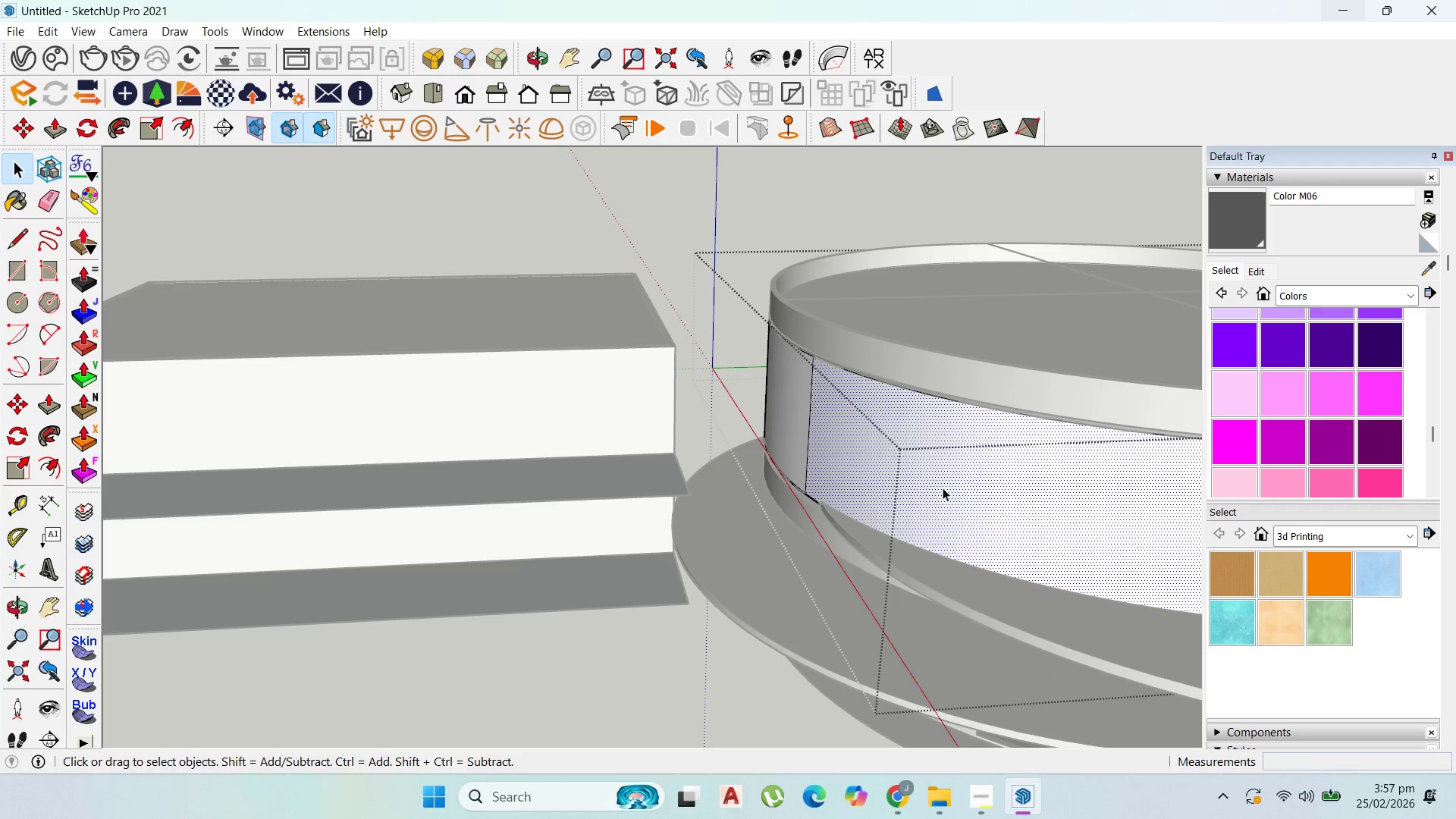 
key(Delete)
 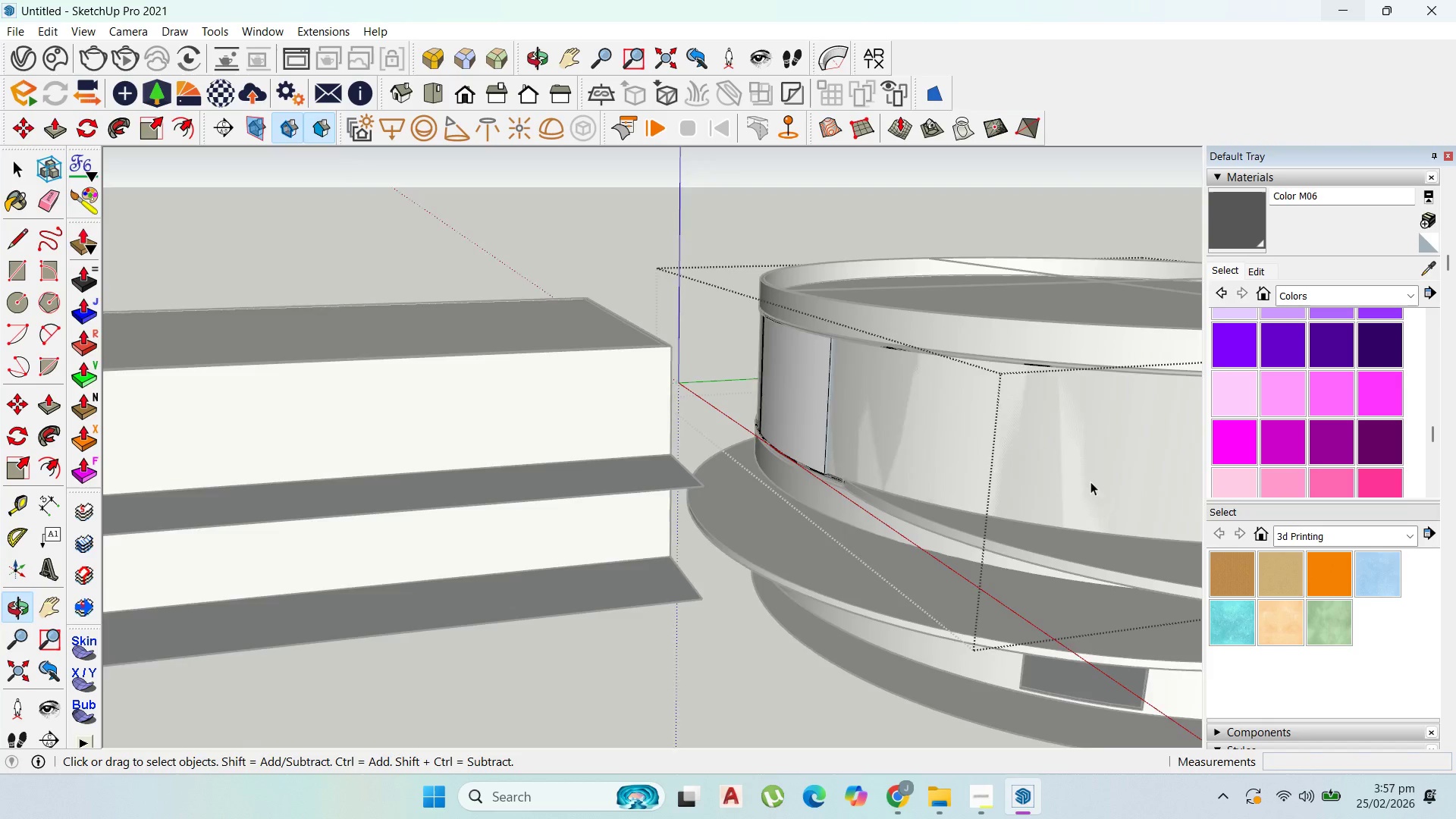 
left_click_drag(start_coordinate=[1148, 531], to_coordinate=[937, 282])
 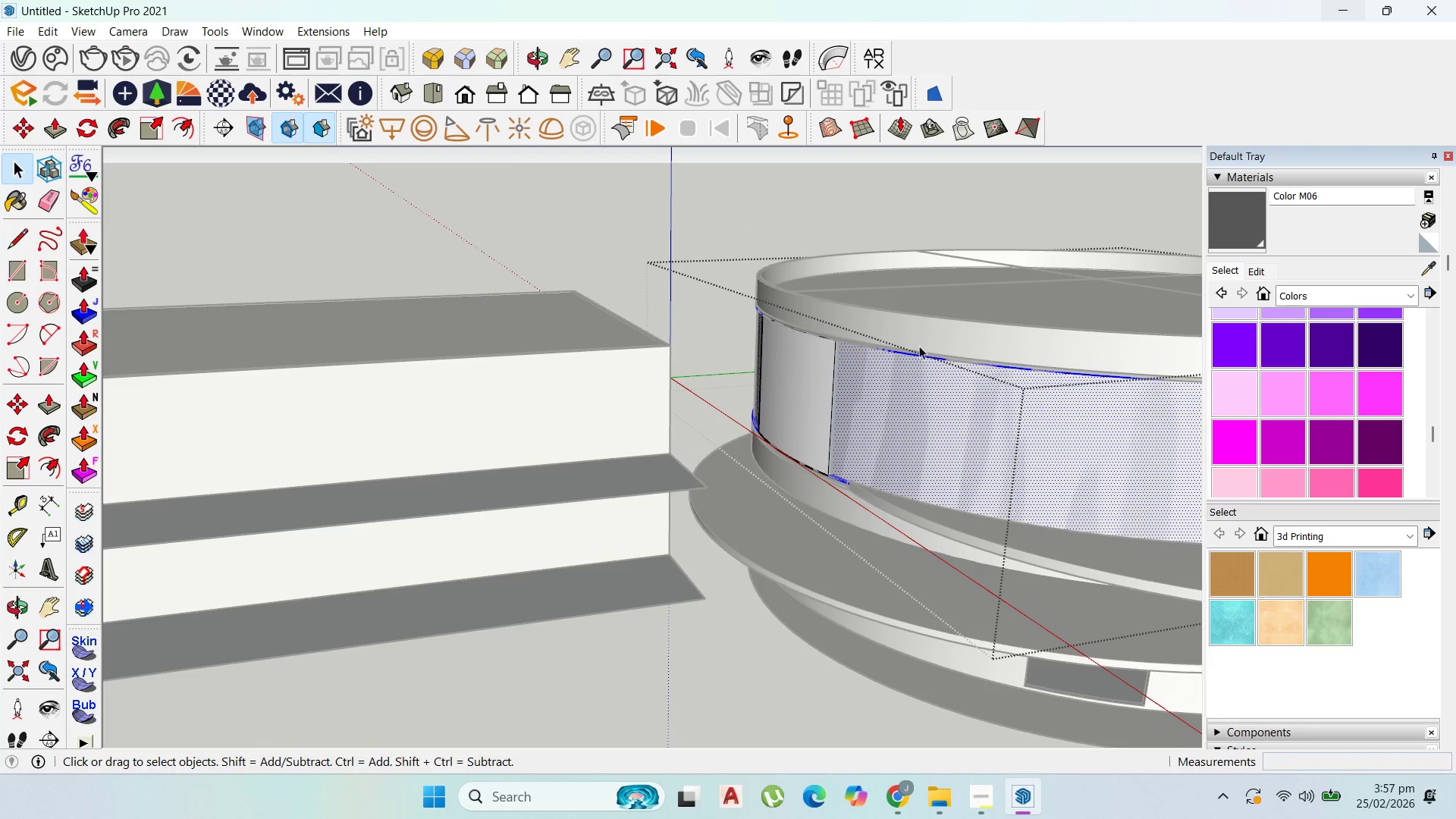 
key(Delete)
 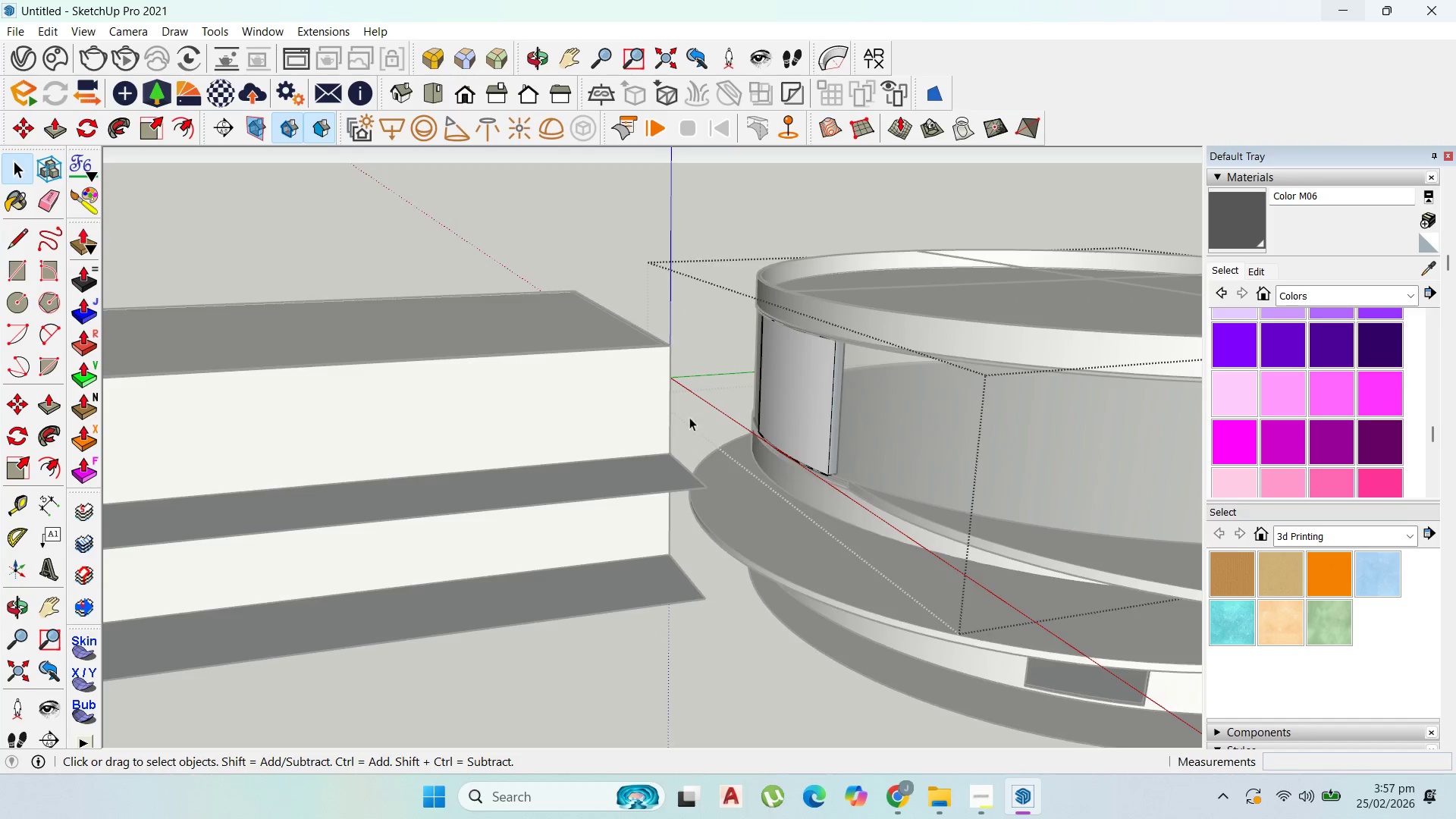 
scroll: coordinate [1003, 456], scroll_direction: down, amount: 7.0
 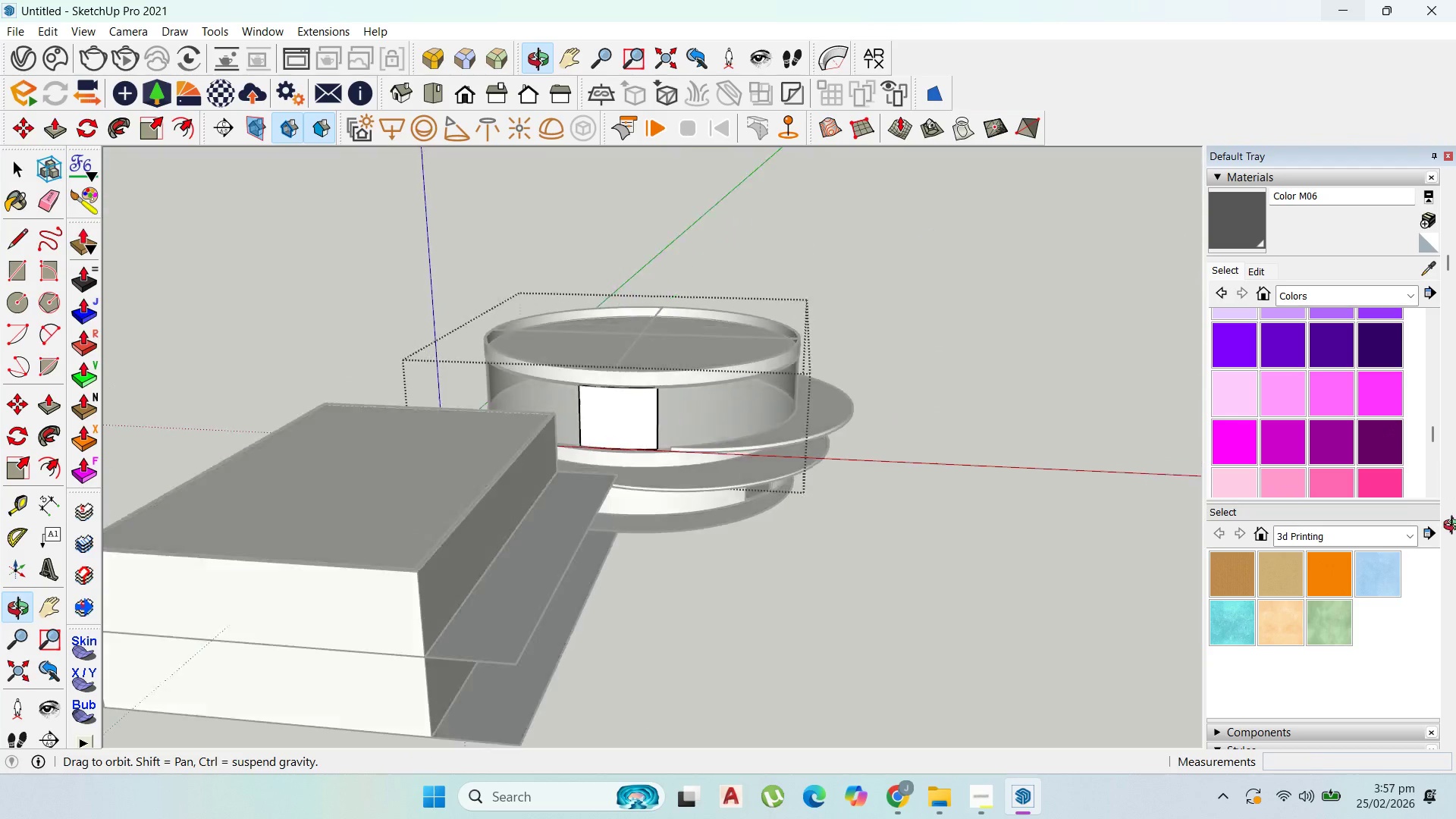 
key(Escape)
 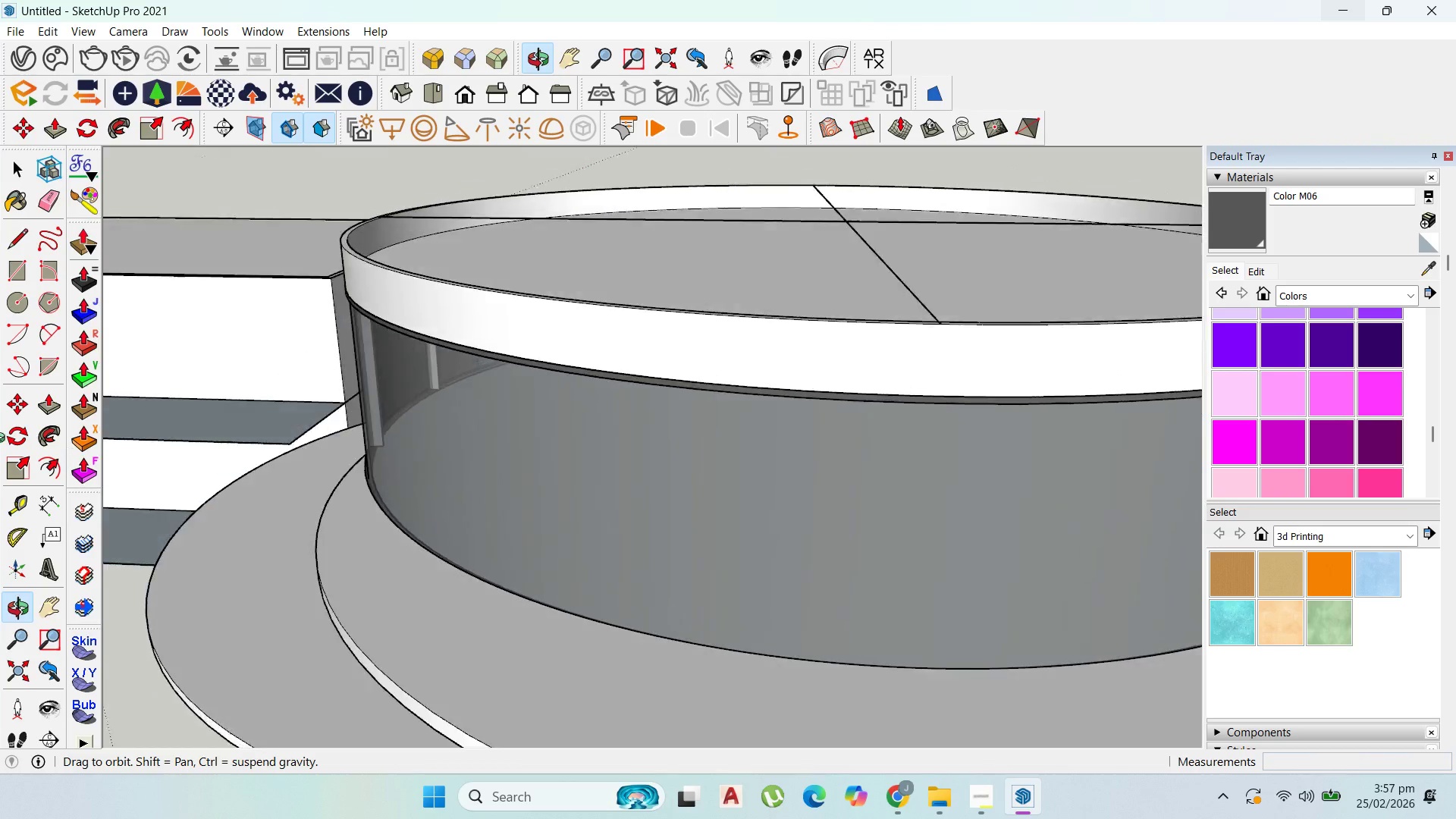 
scroll: coordinate [421, 450], scroll_direction: up, amount: 64.0
 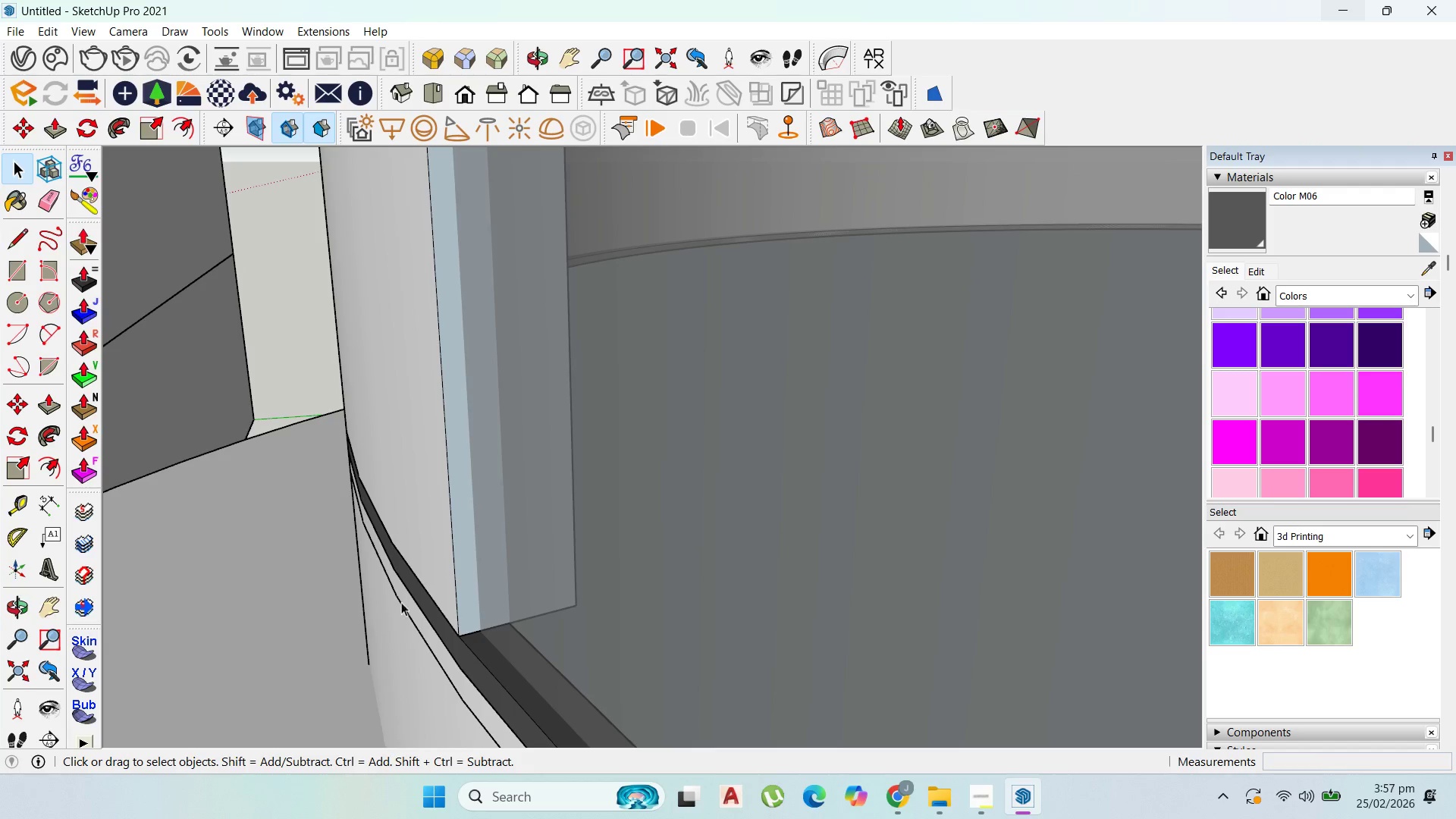 
left_click([426, 595])
 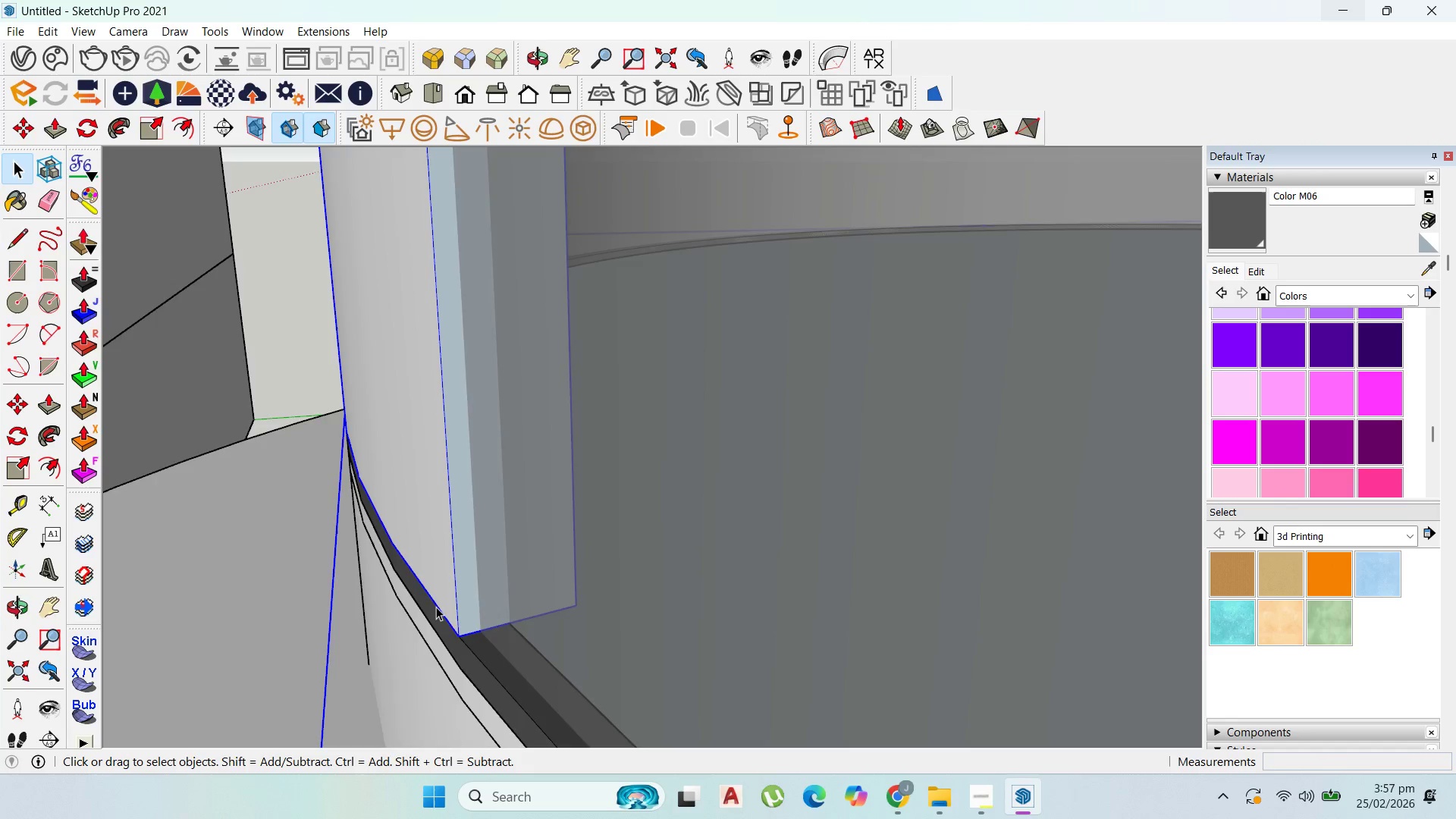 
double_click([436, 607])
 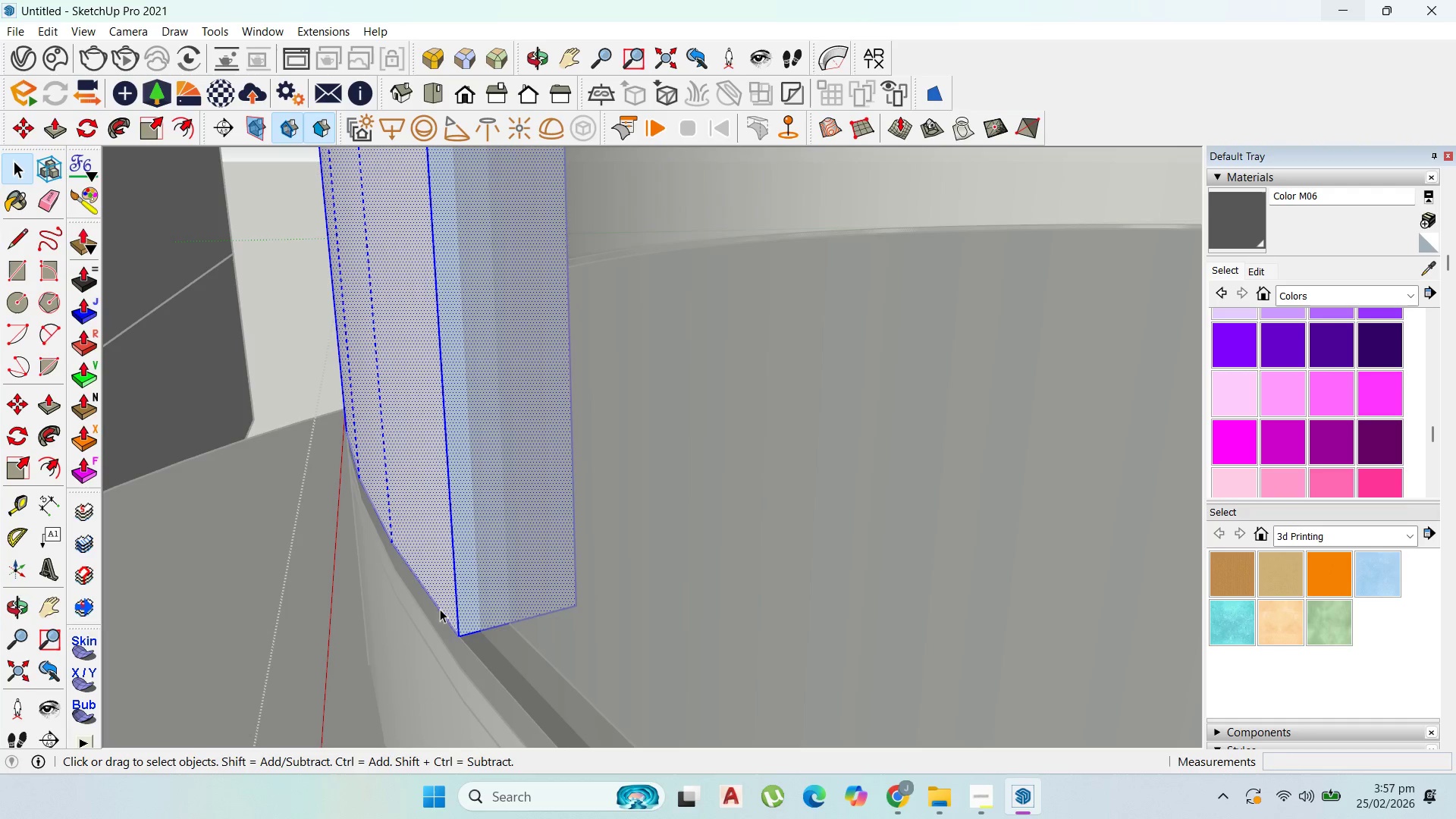 
left_click([440, 613])
 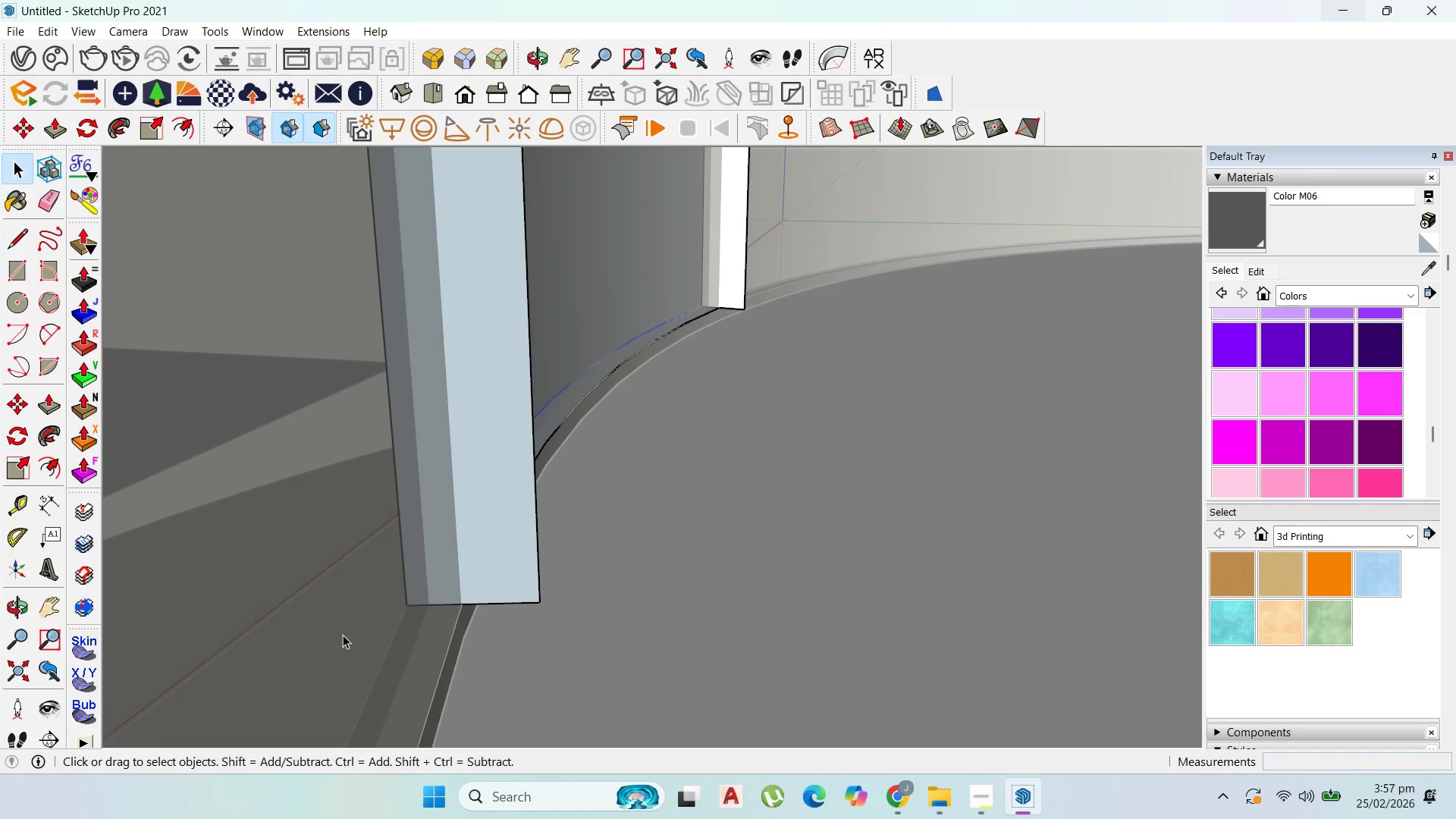 
key(M)
 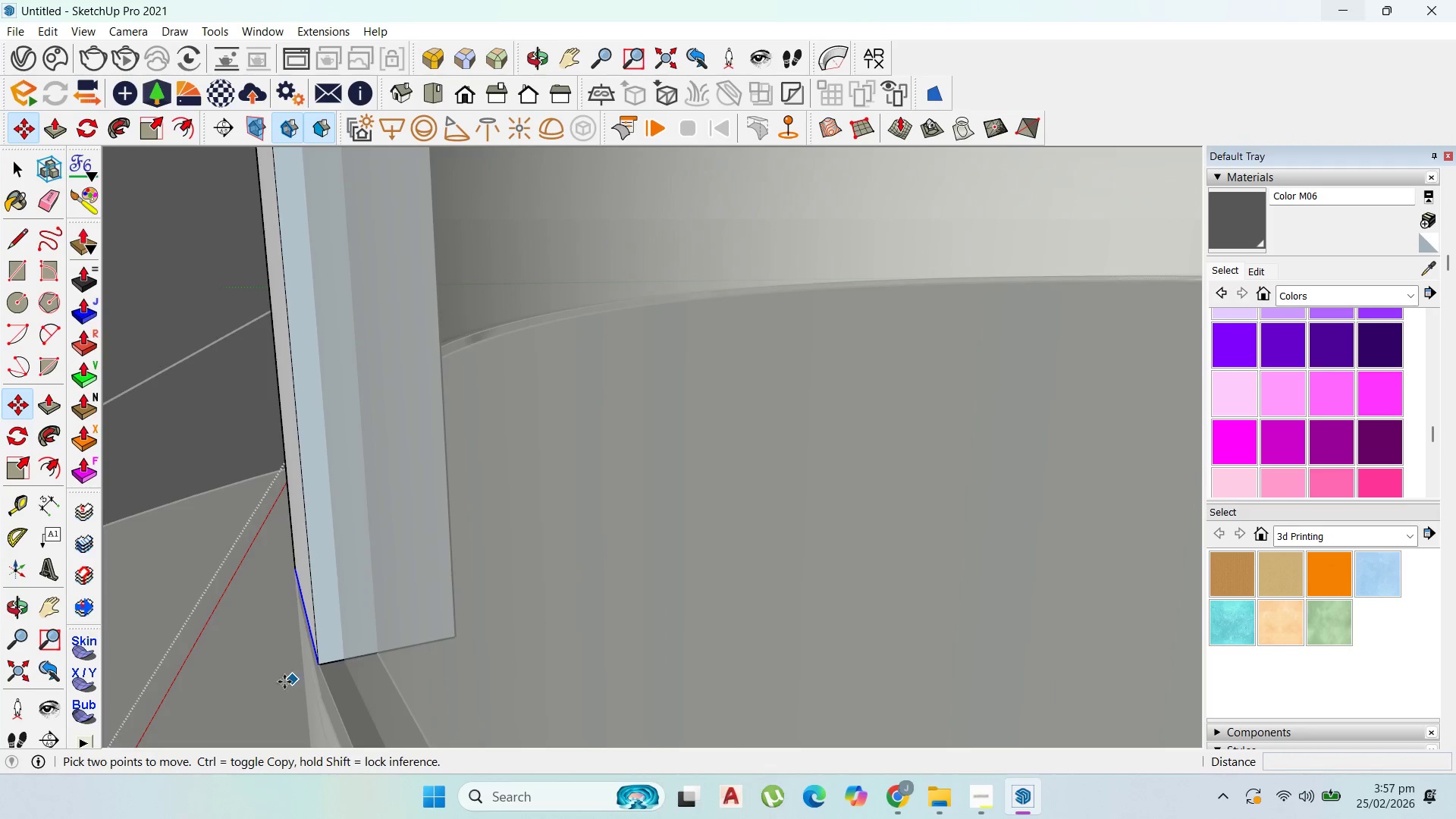 
left_click([320, 664])
 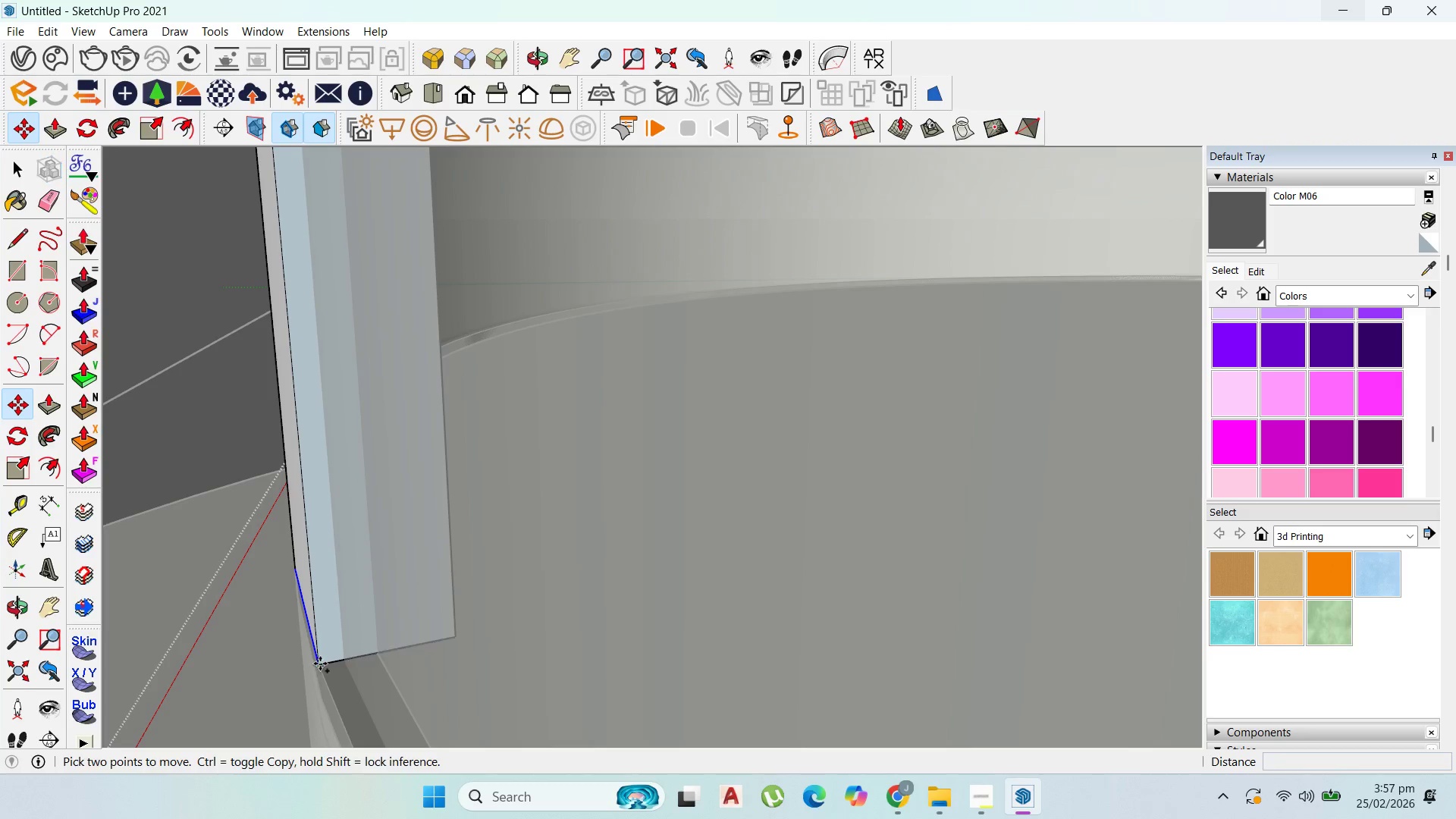 
key(Control+ControlLeft)
 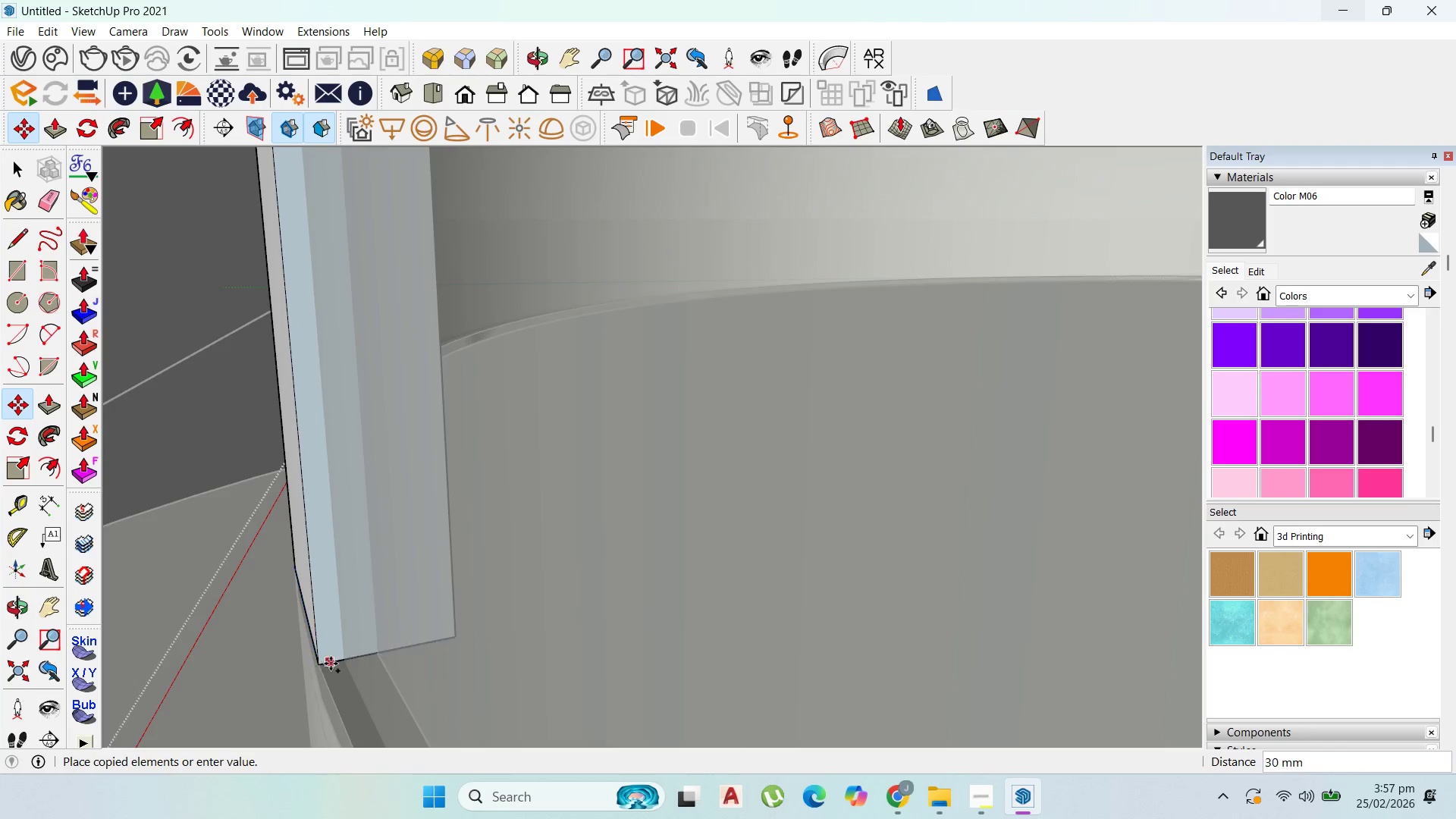 
scroll: coordinate [328, 664], scroll_direction: up, amount: 1.0
 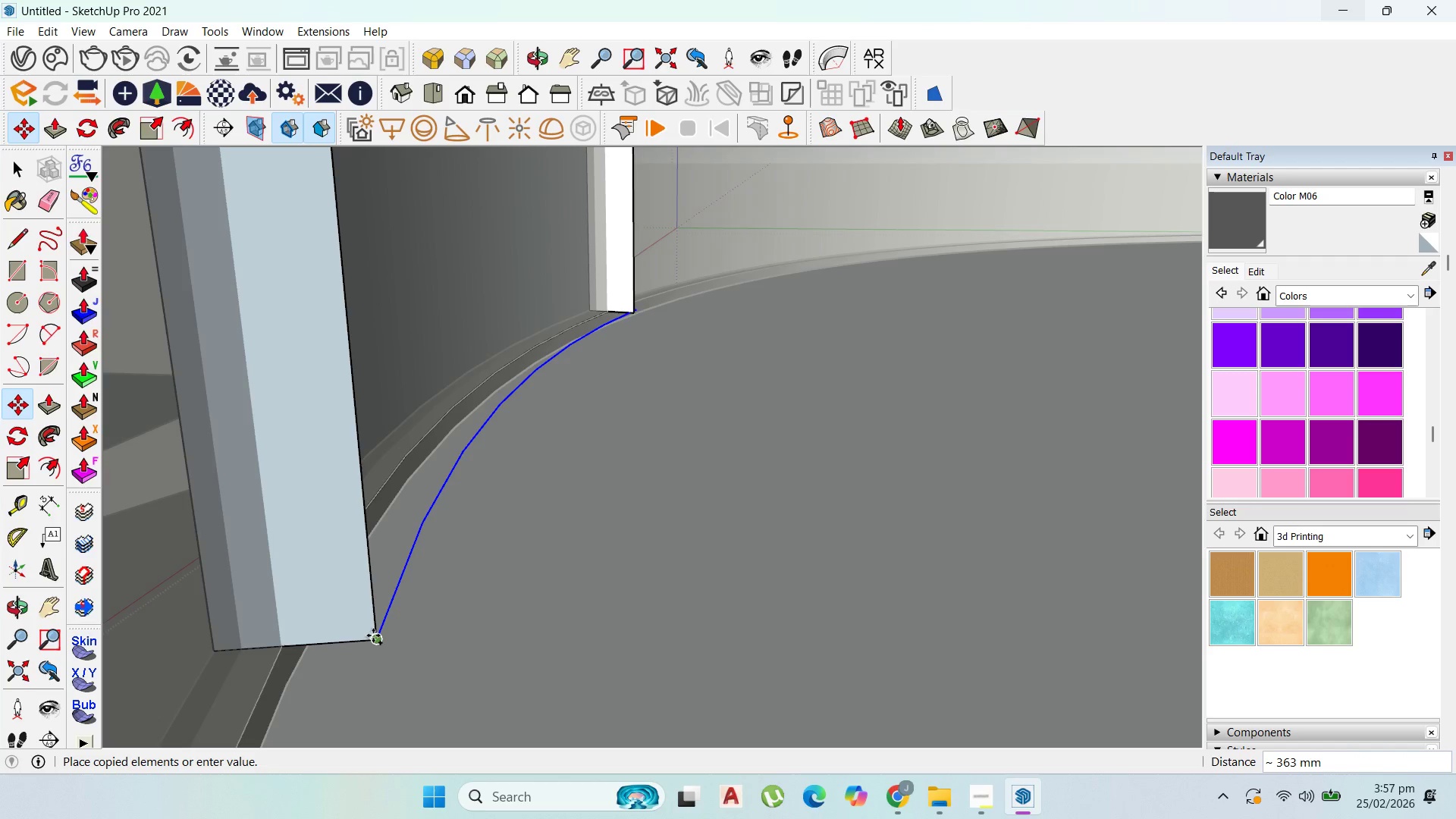 
left_click([373, 635])
 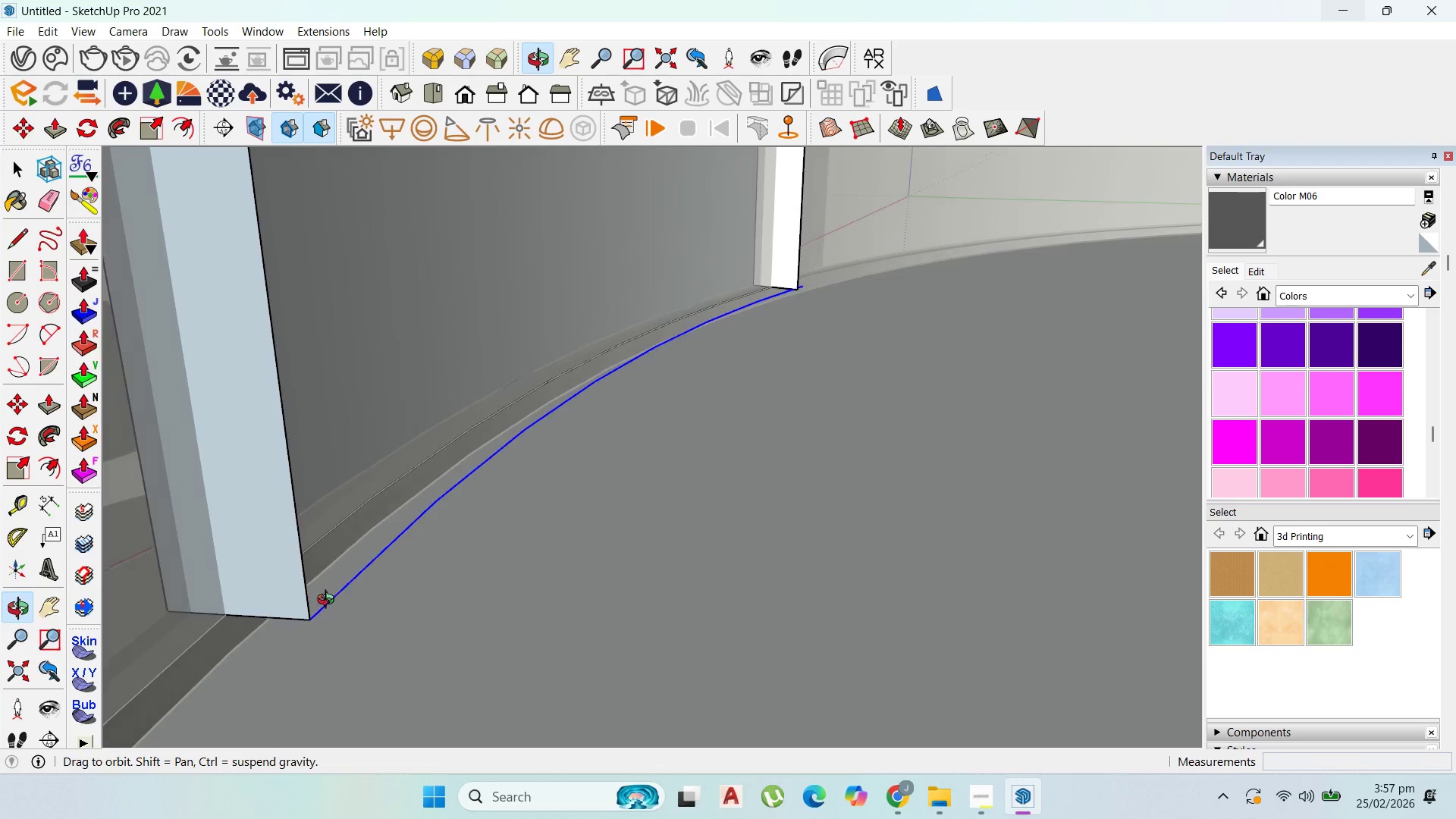 
scroll: coordinate [394, 613], scroll_direction: down, amount: 4.0
 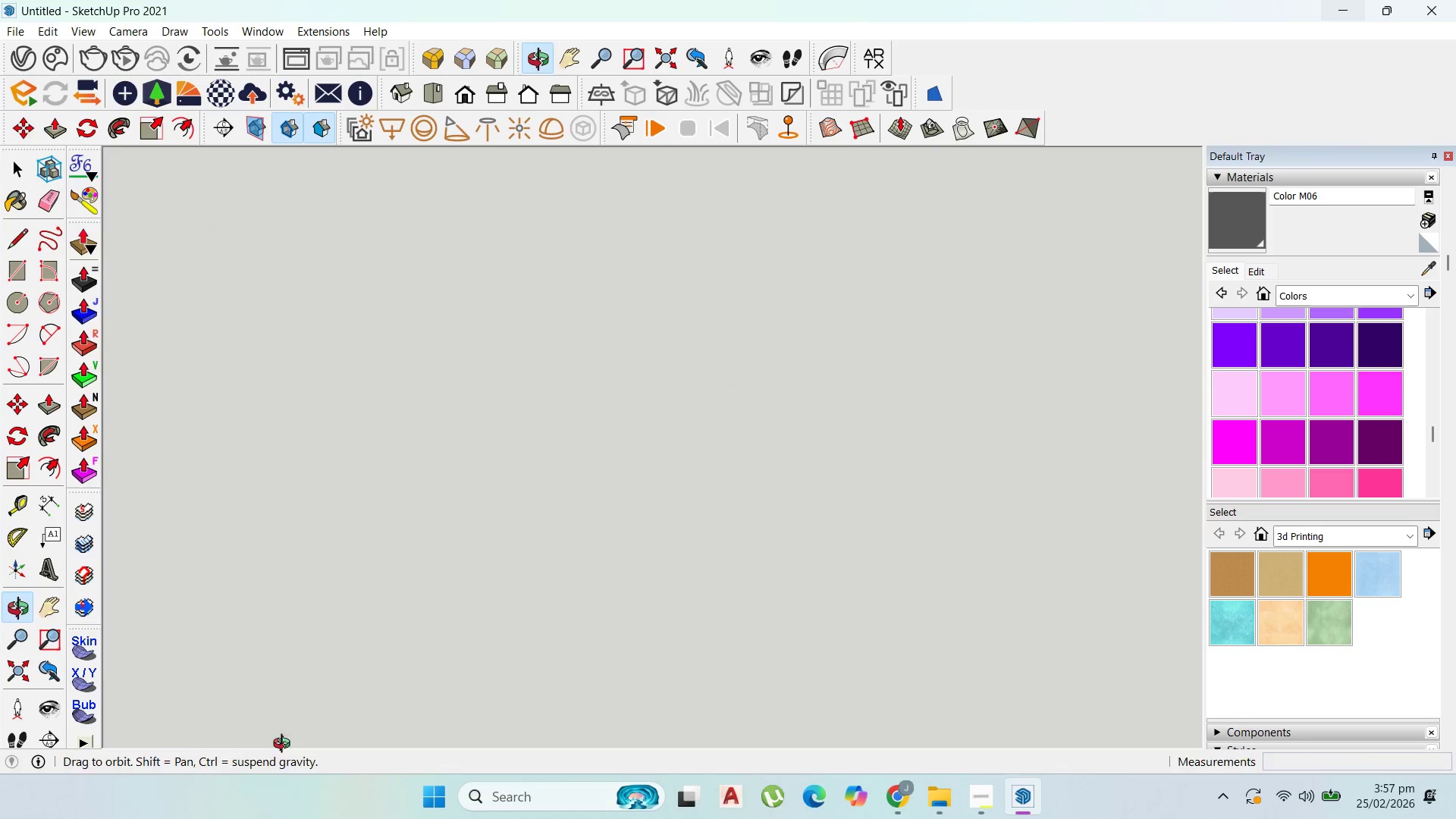 
scroll: coordinate [964, 465], scroll_direction: up, amount: 6.0
 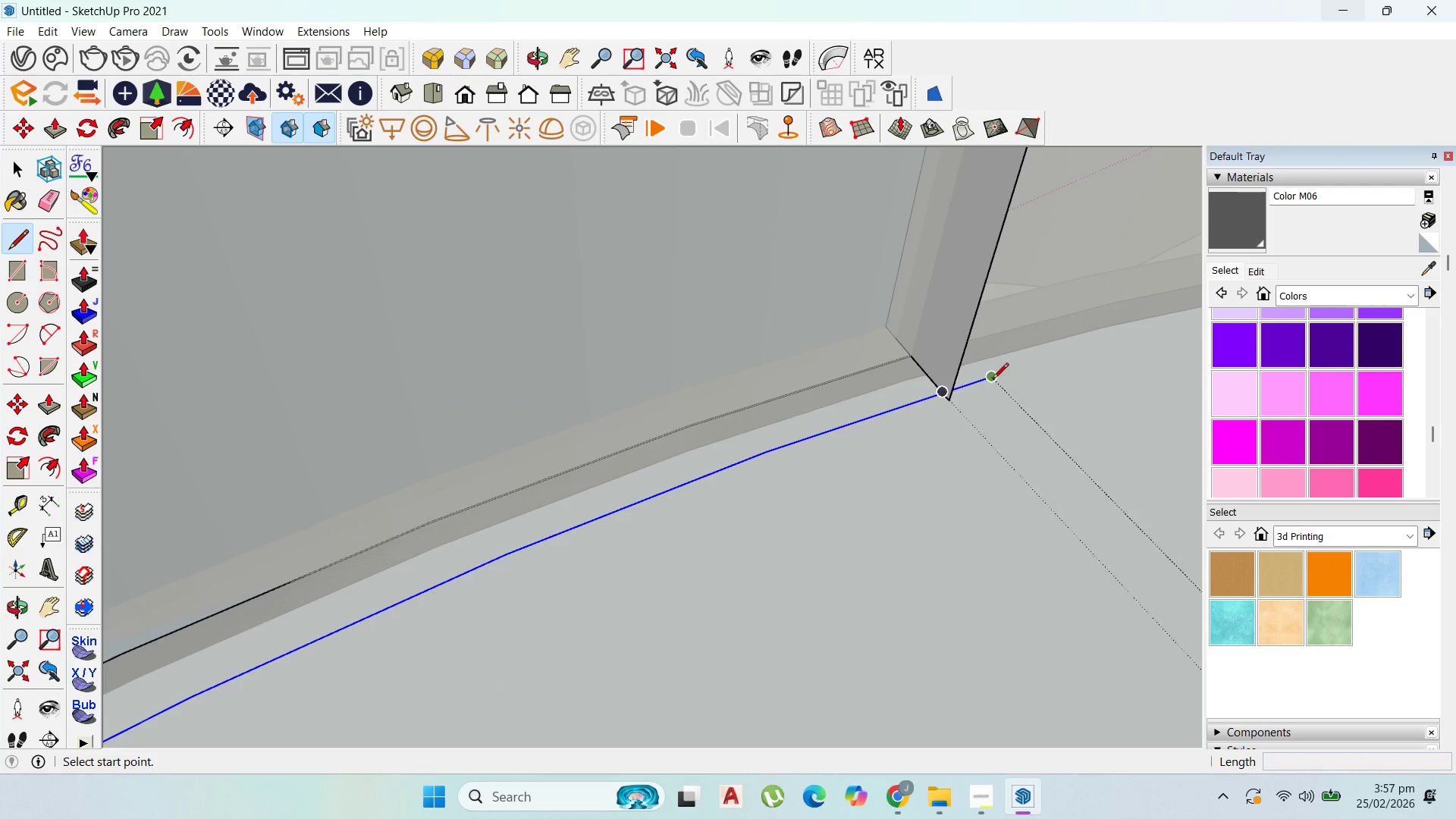 
key(Control+Z)
 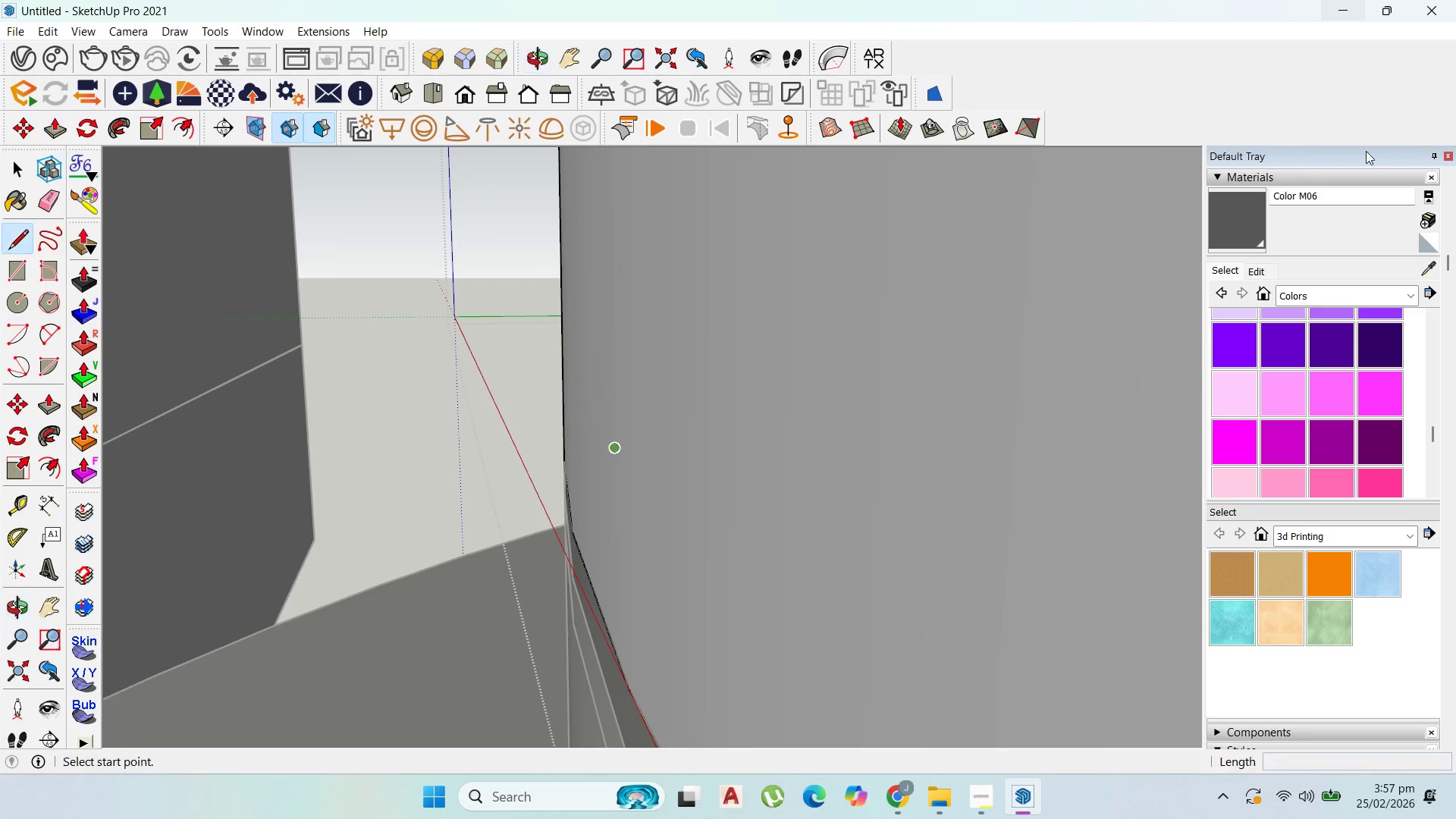 
scroll: coordinate [126, 476], scroll_direction: down, amount: 7.0
 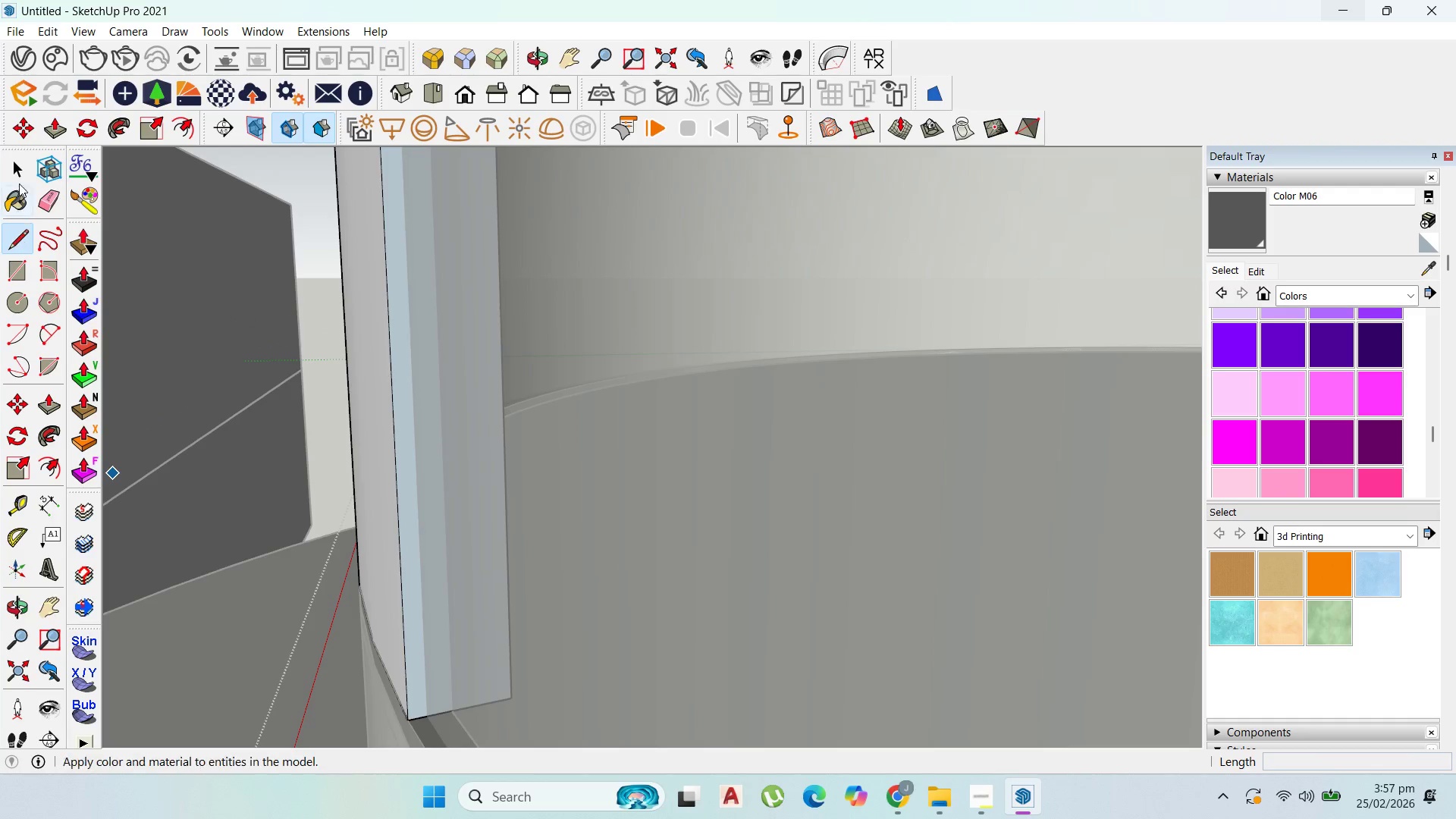 
left_click([21, 164])
 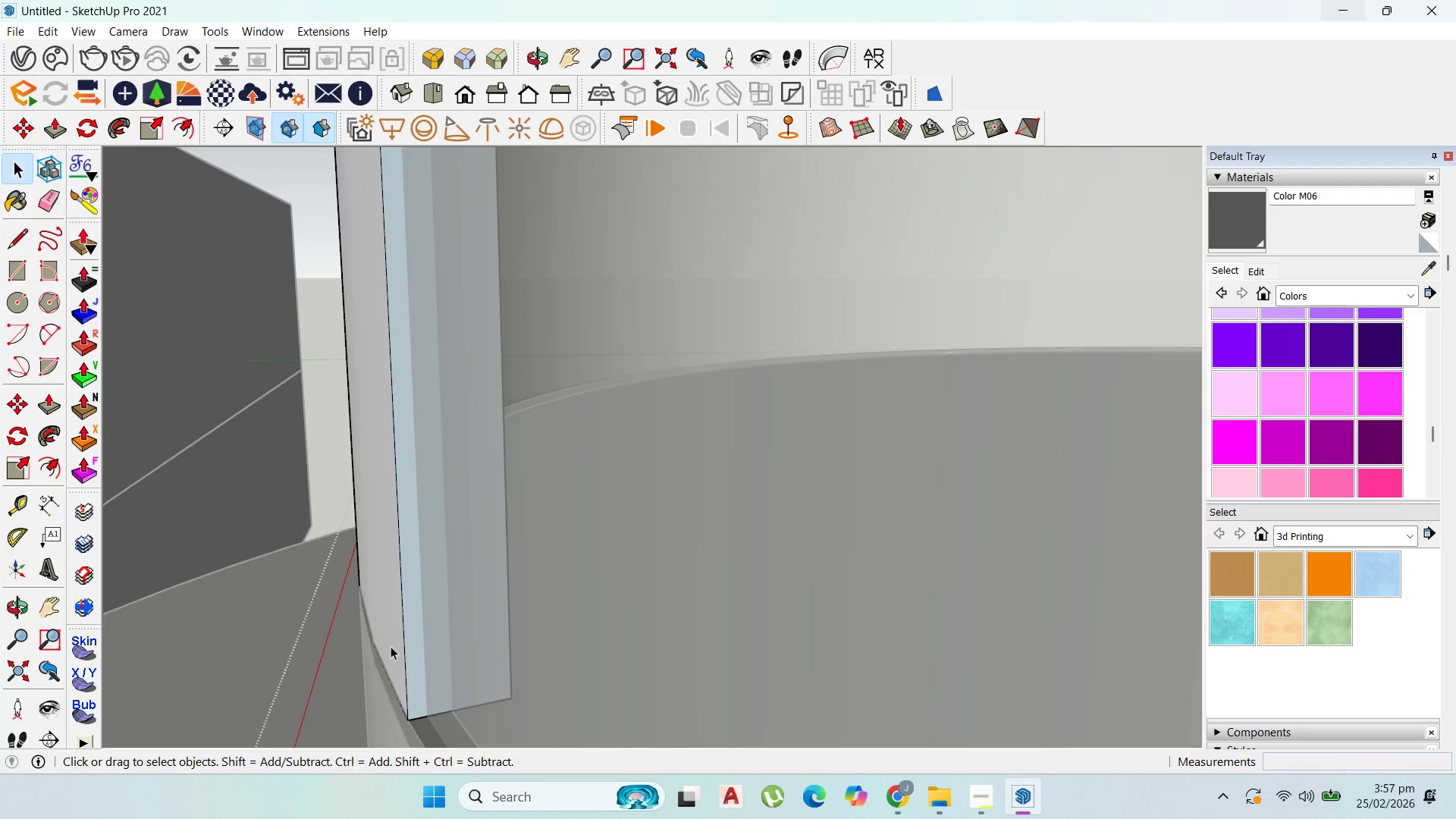 
scroll: coordinate [416, 682], scroll_direction: up, amount: 3.0
 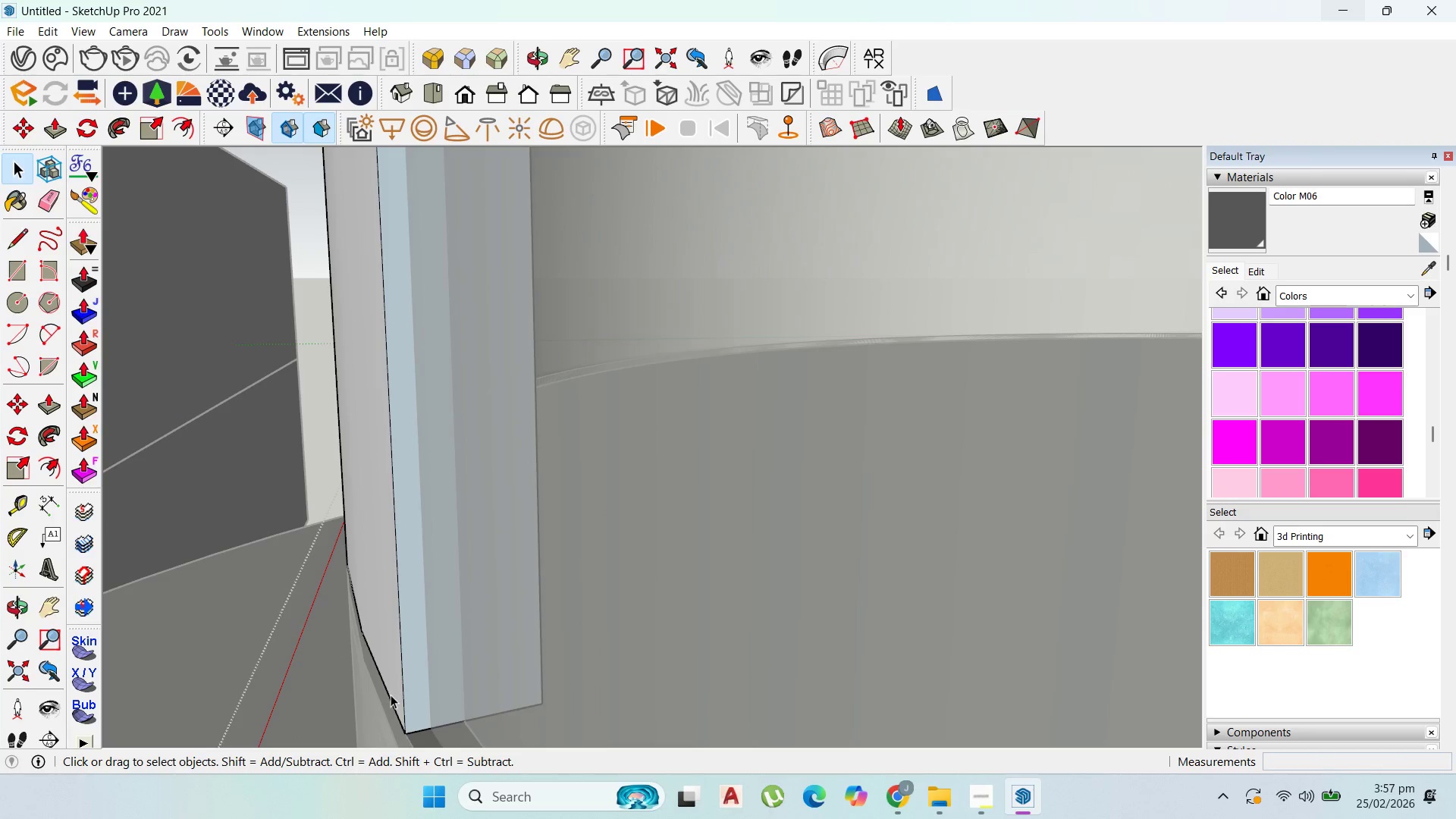 
left_click([391, 695])
 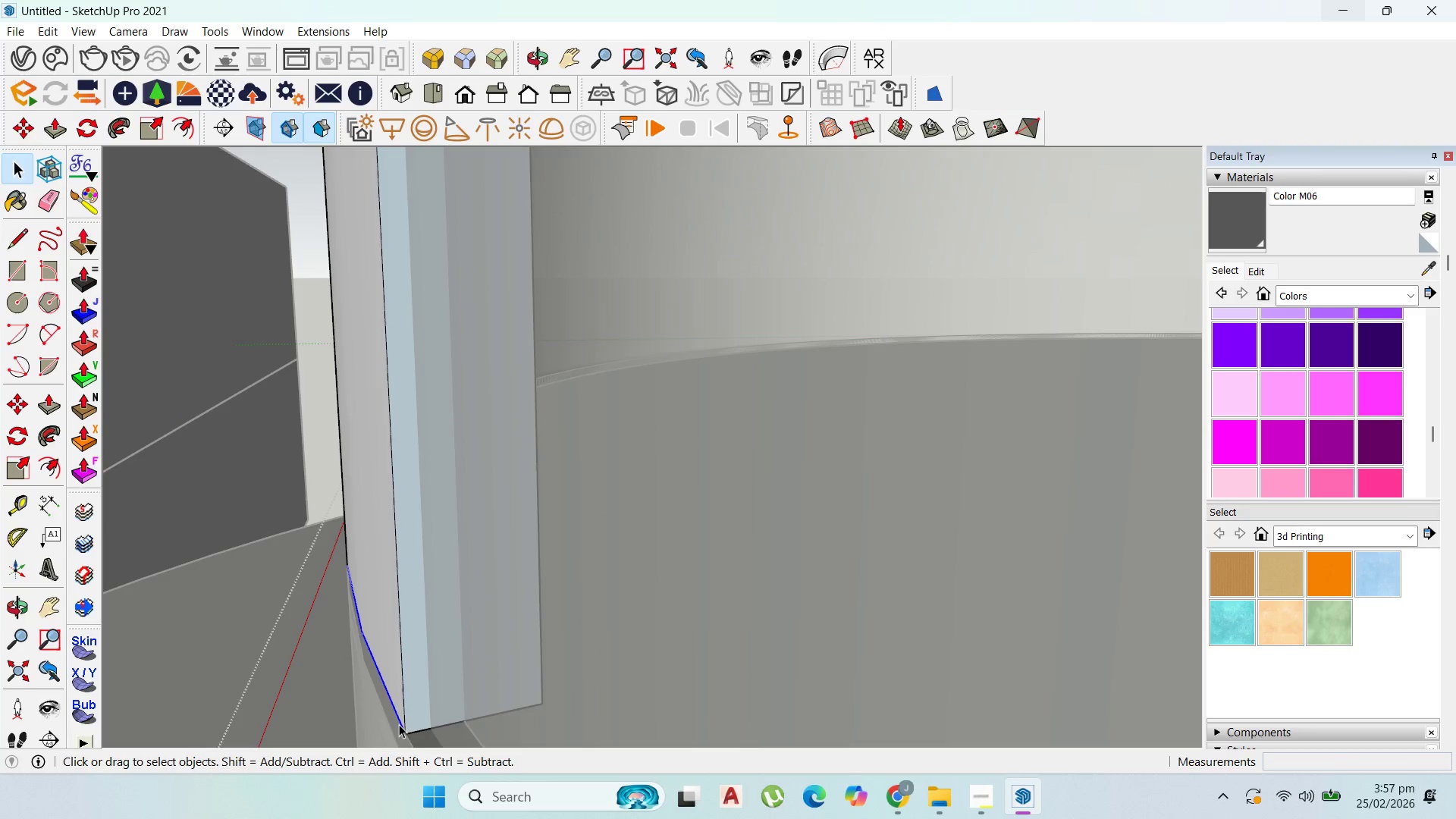 
key(M)
 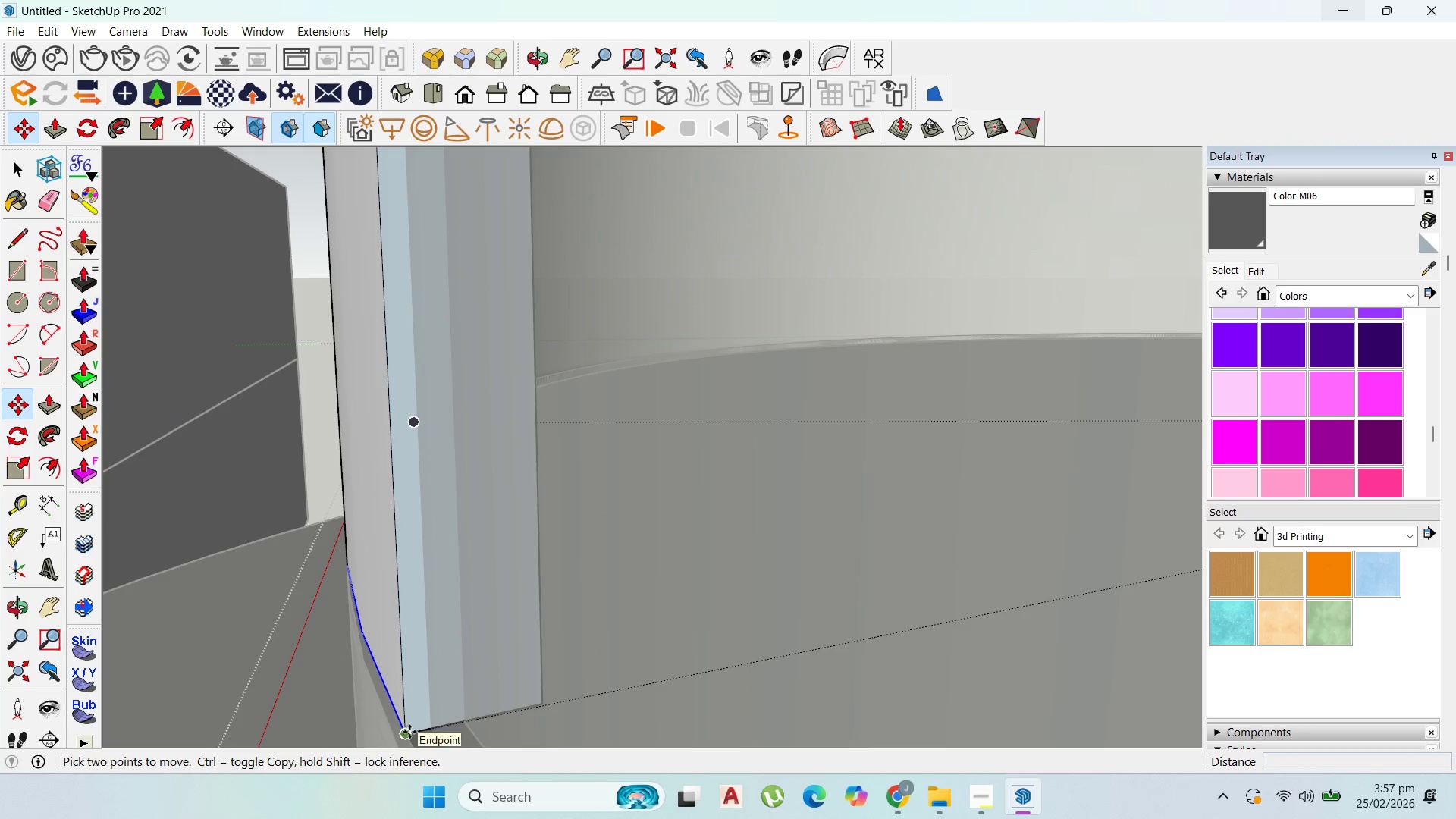 
left_click([410, 732])
 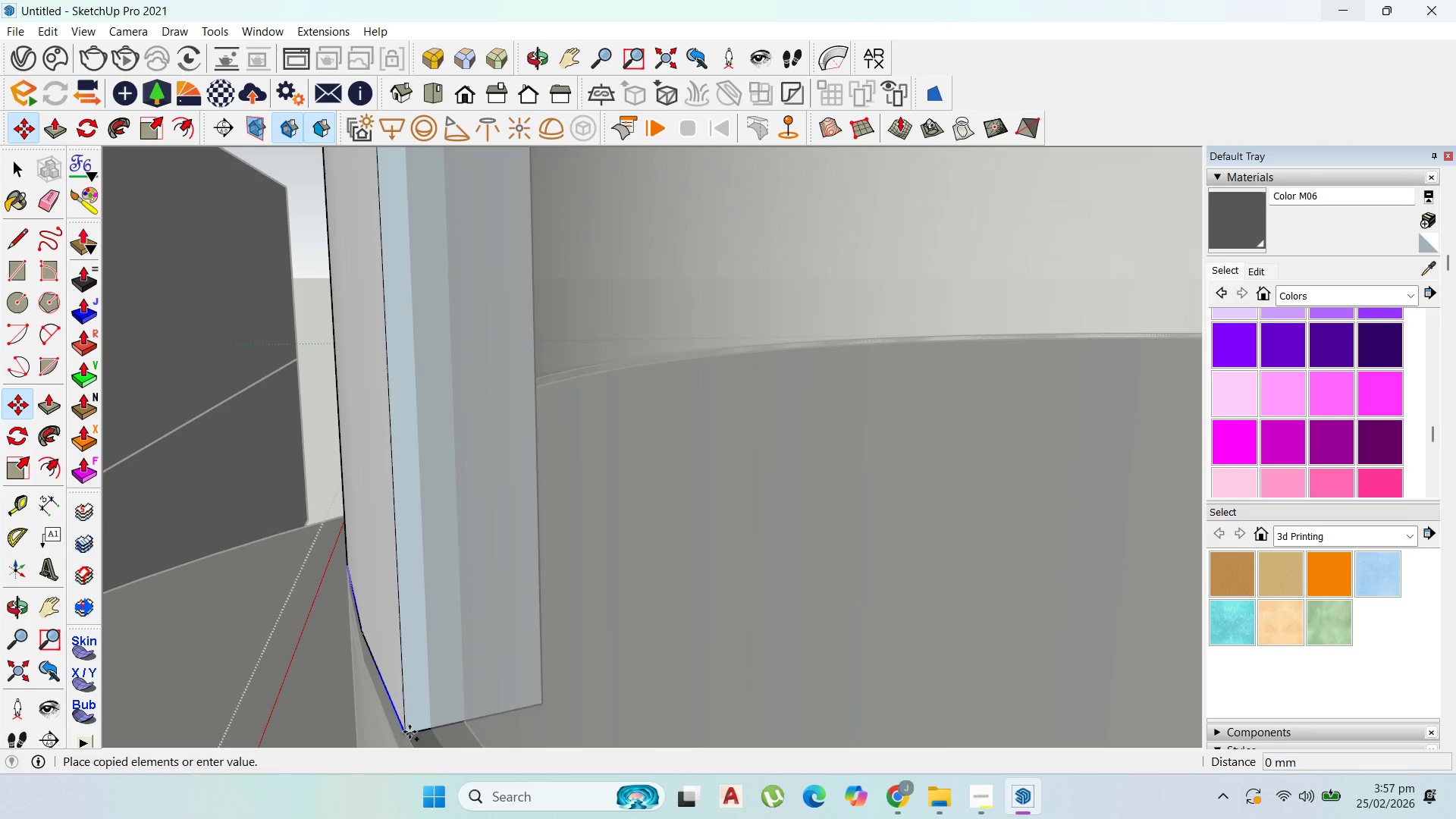 
key(Control+ControlLeft)
 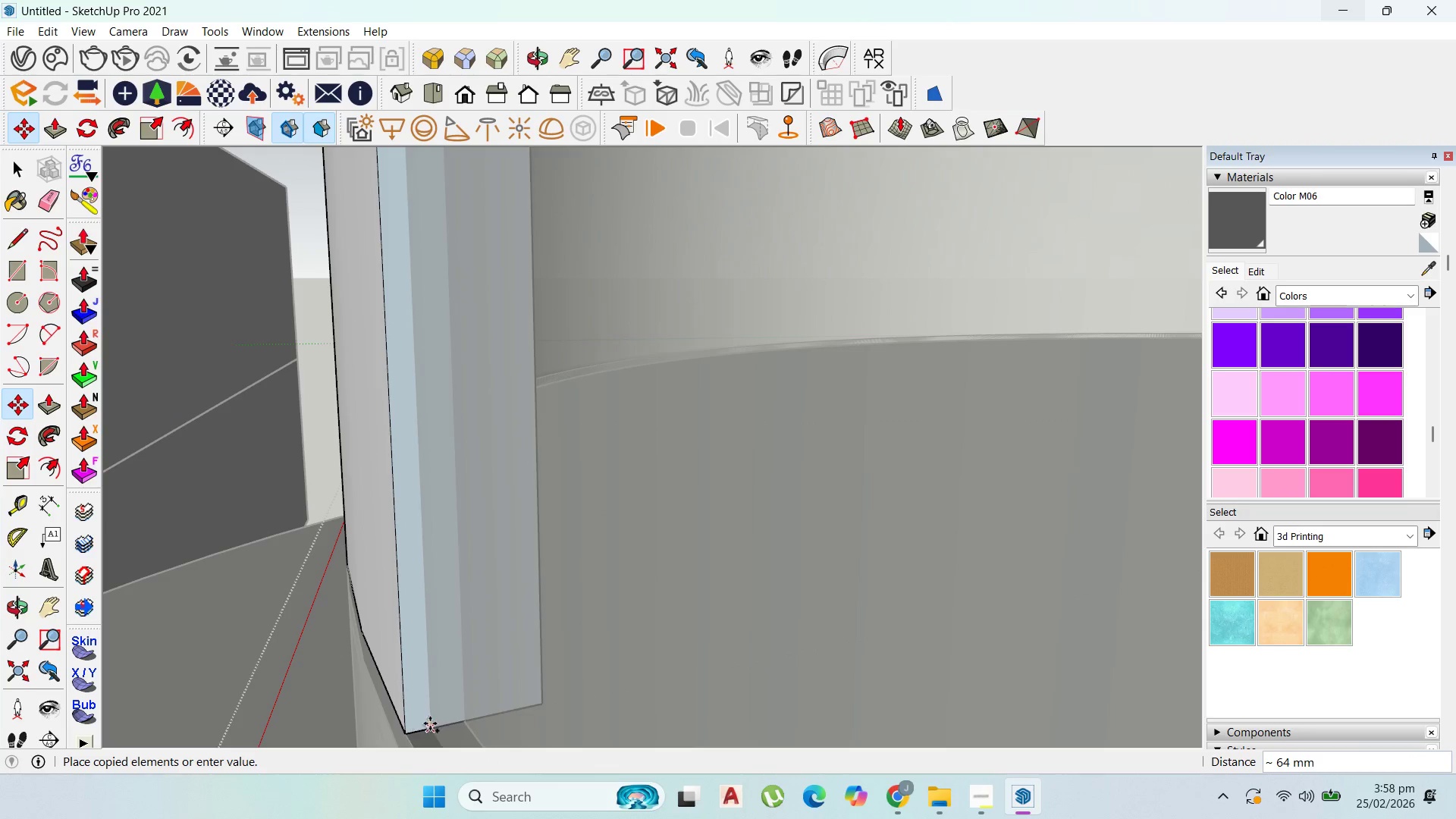 
scroll: coordinate [433, 730], scroll_direction: up, amount: 8.0
 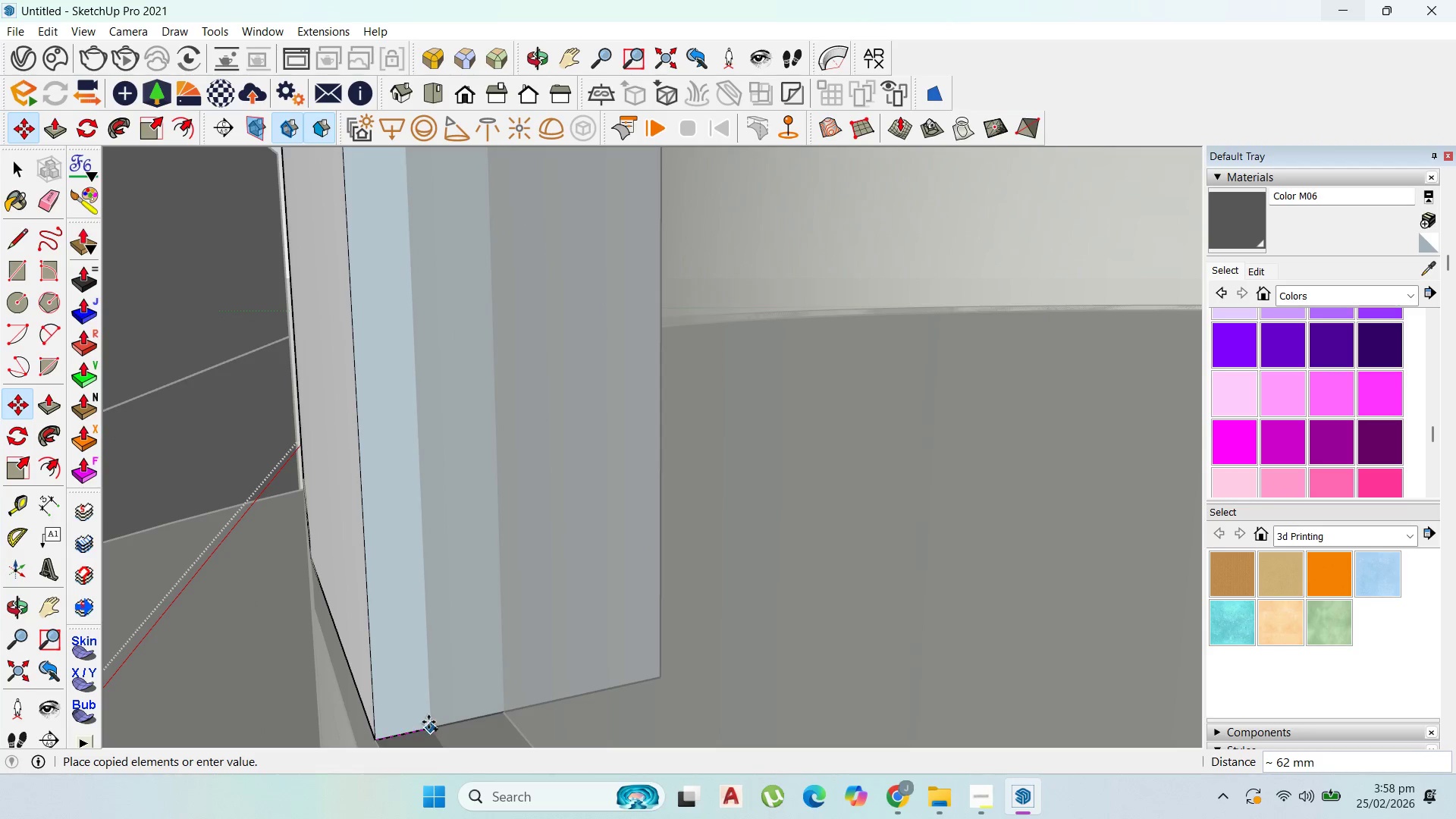 
left_click([428, 721])
 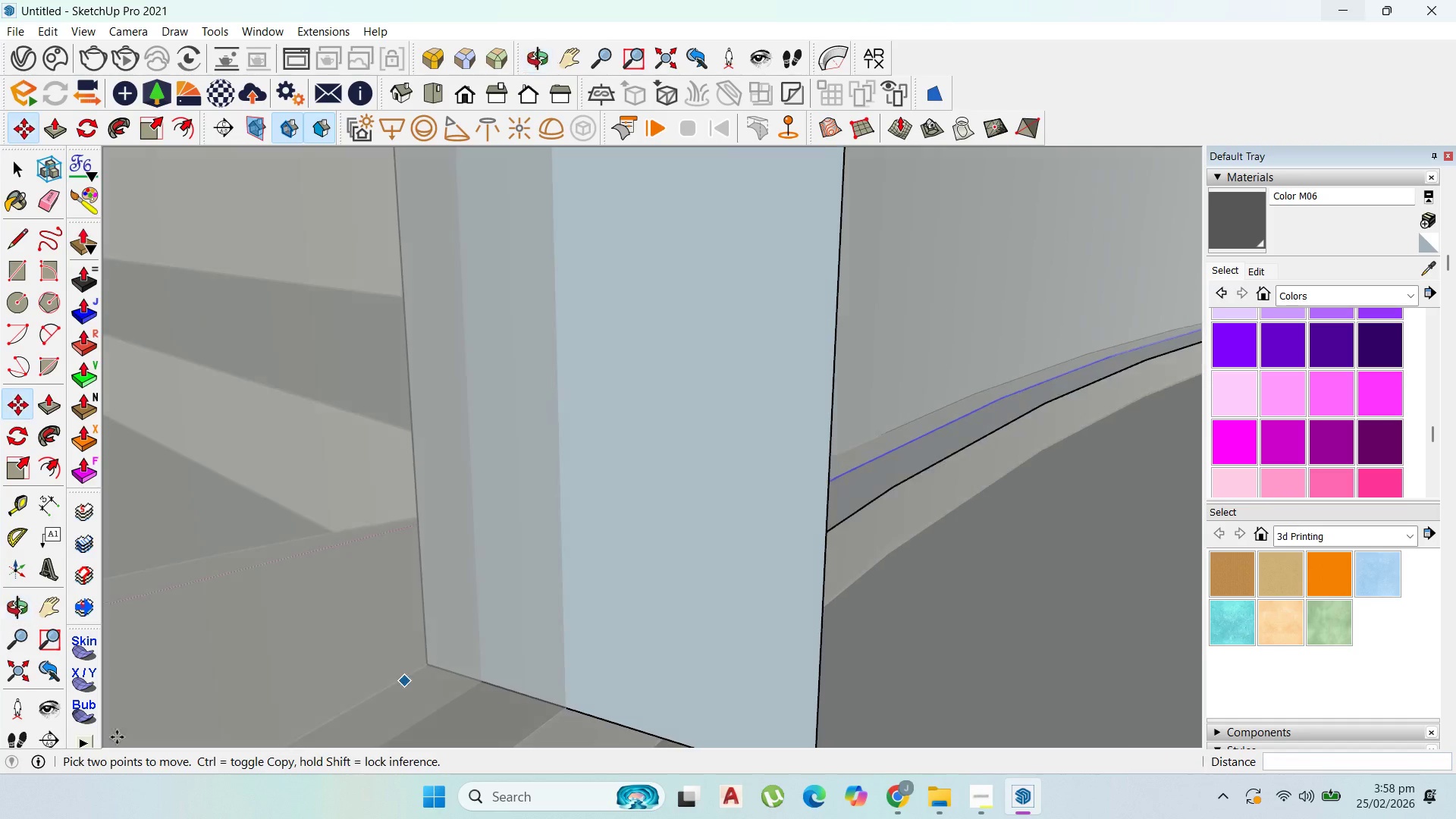 
scroll: coordinate [428, 721], scroll_direction: up, amount: 3.0
 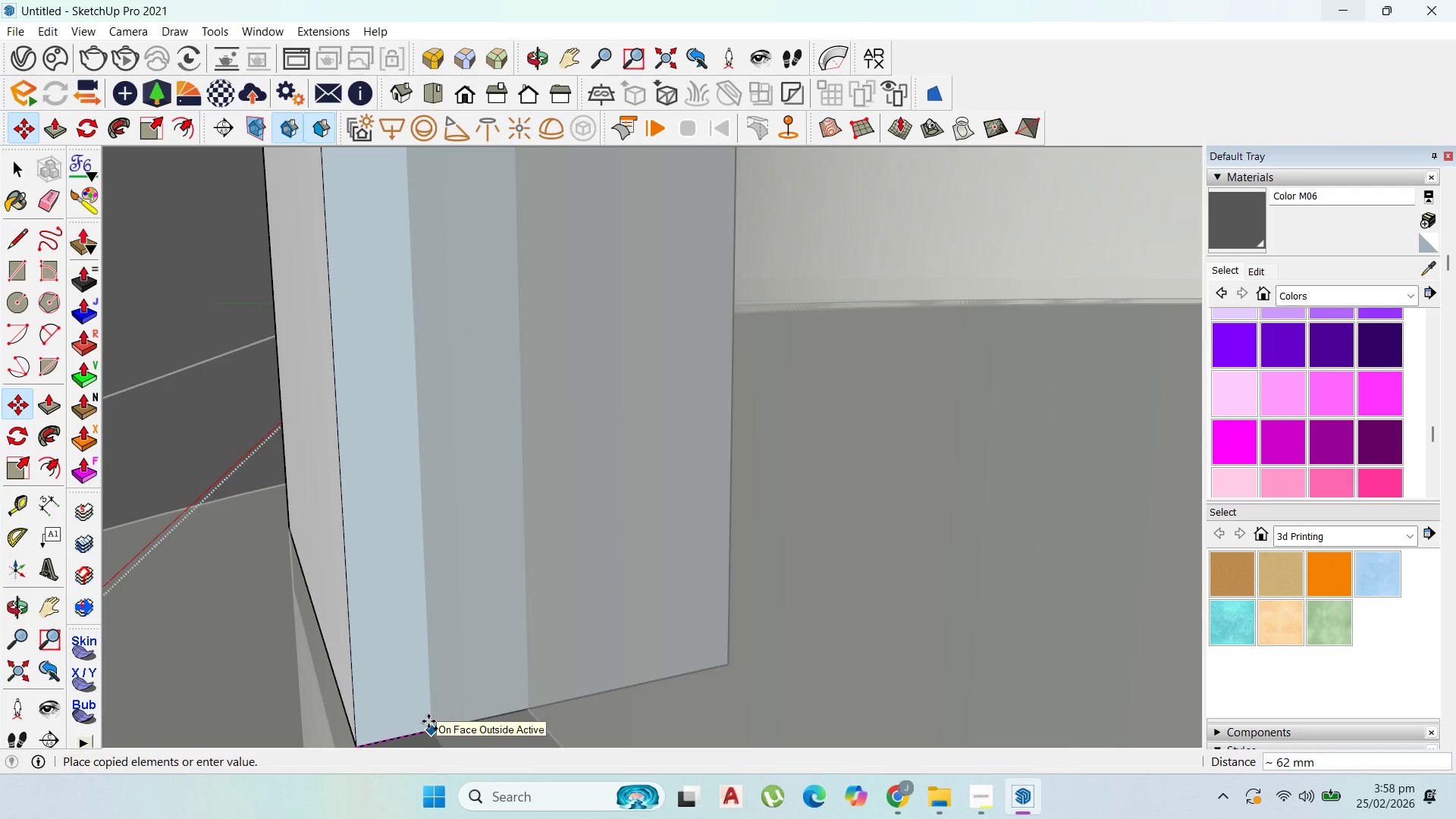 
scroll: coordinate [359, 682], scroll_direction: down, amount: 20.0
 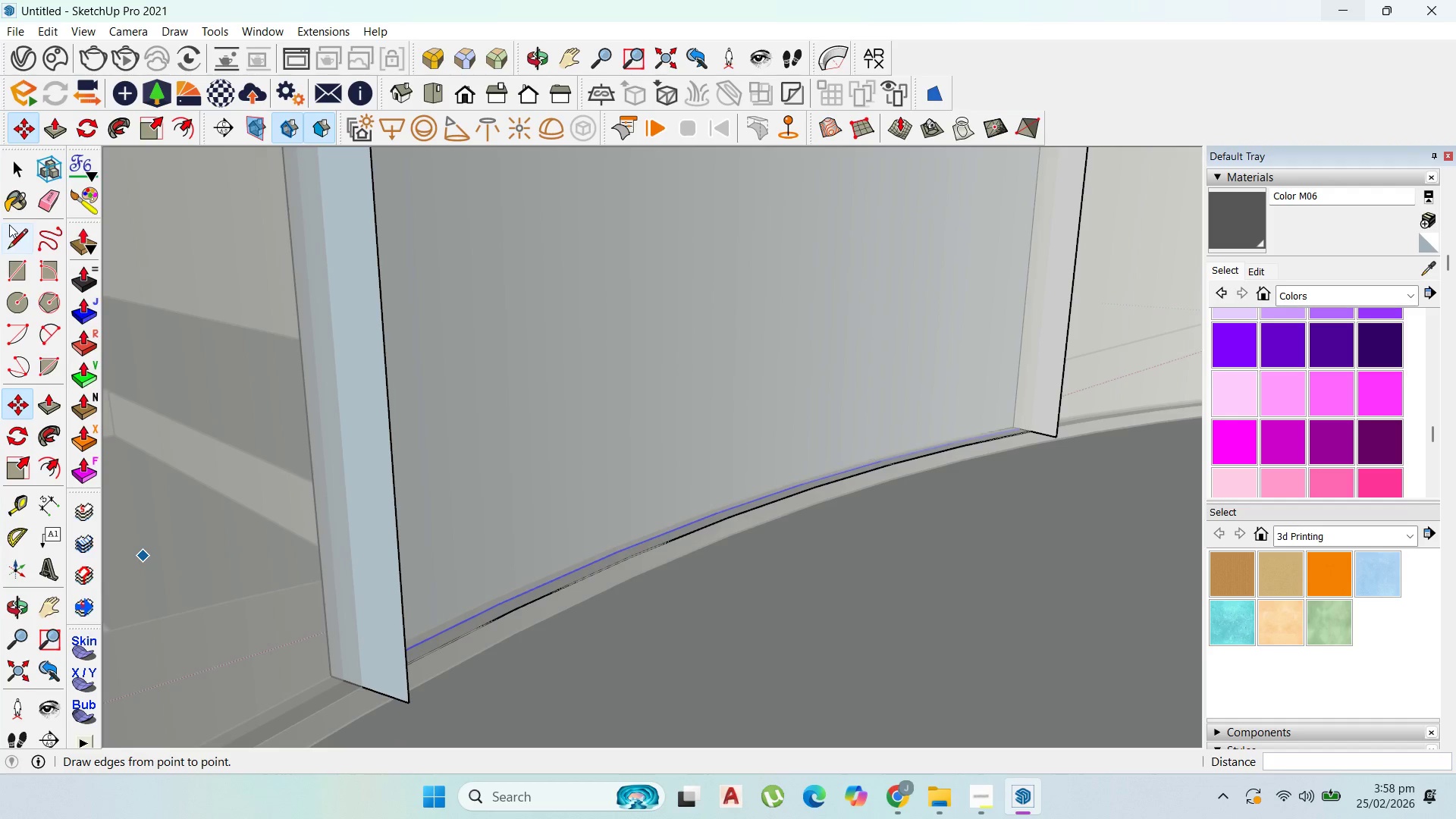 
left_click_drag(start_coordinate=[14, 232], to_coordinate=[17, 234])
 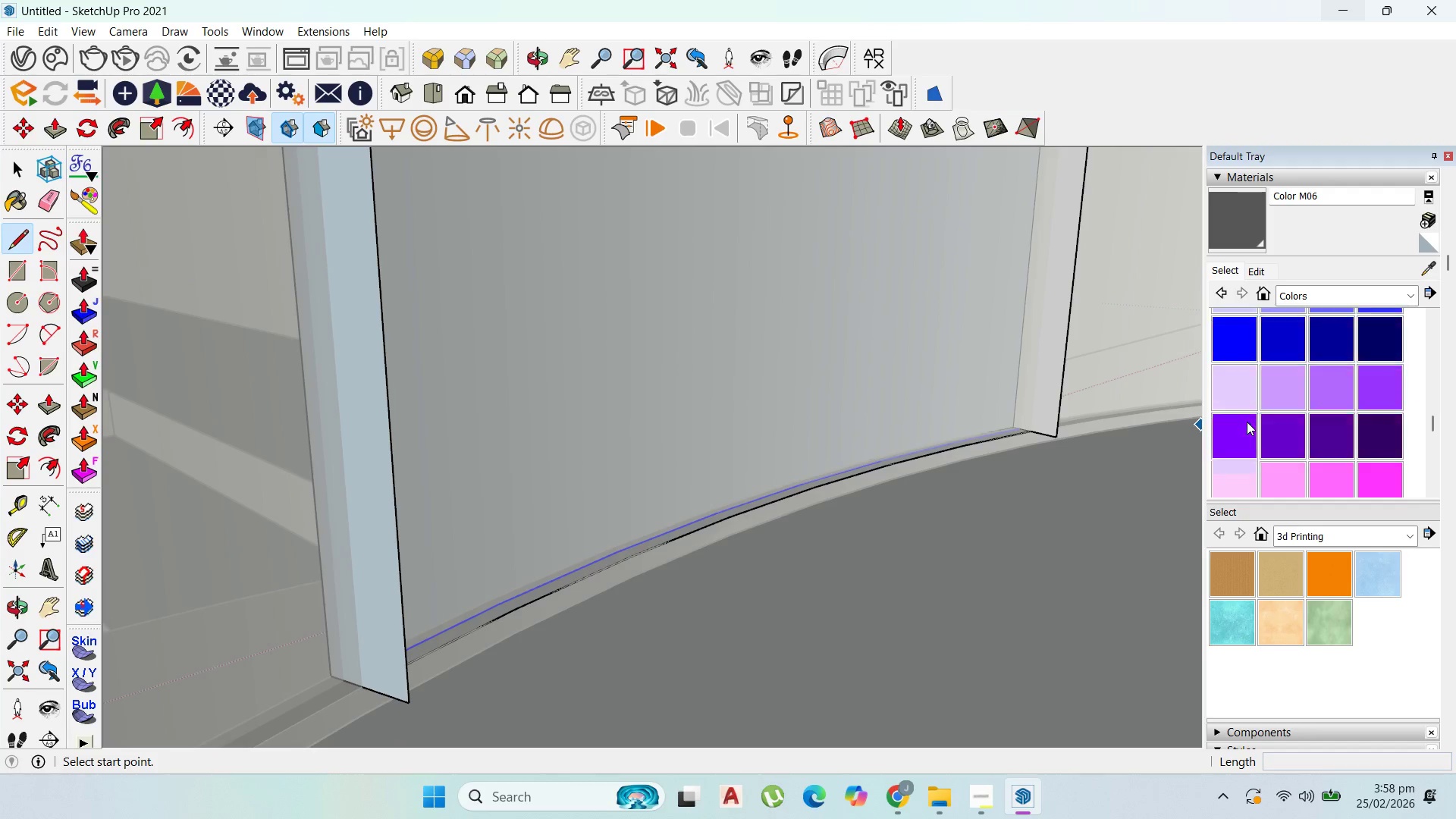 
scroll: coordinate [683, 428], scroll_direction: up, amount: 28.0
 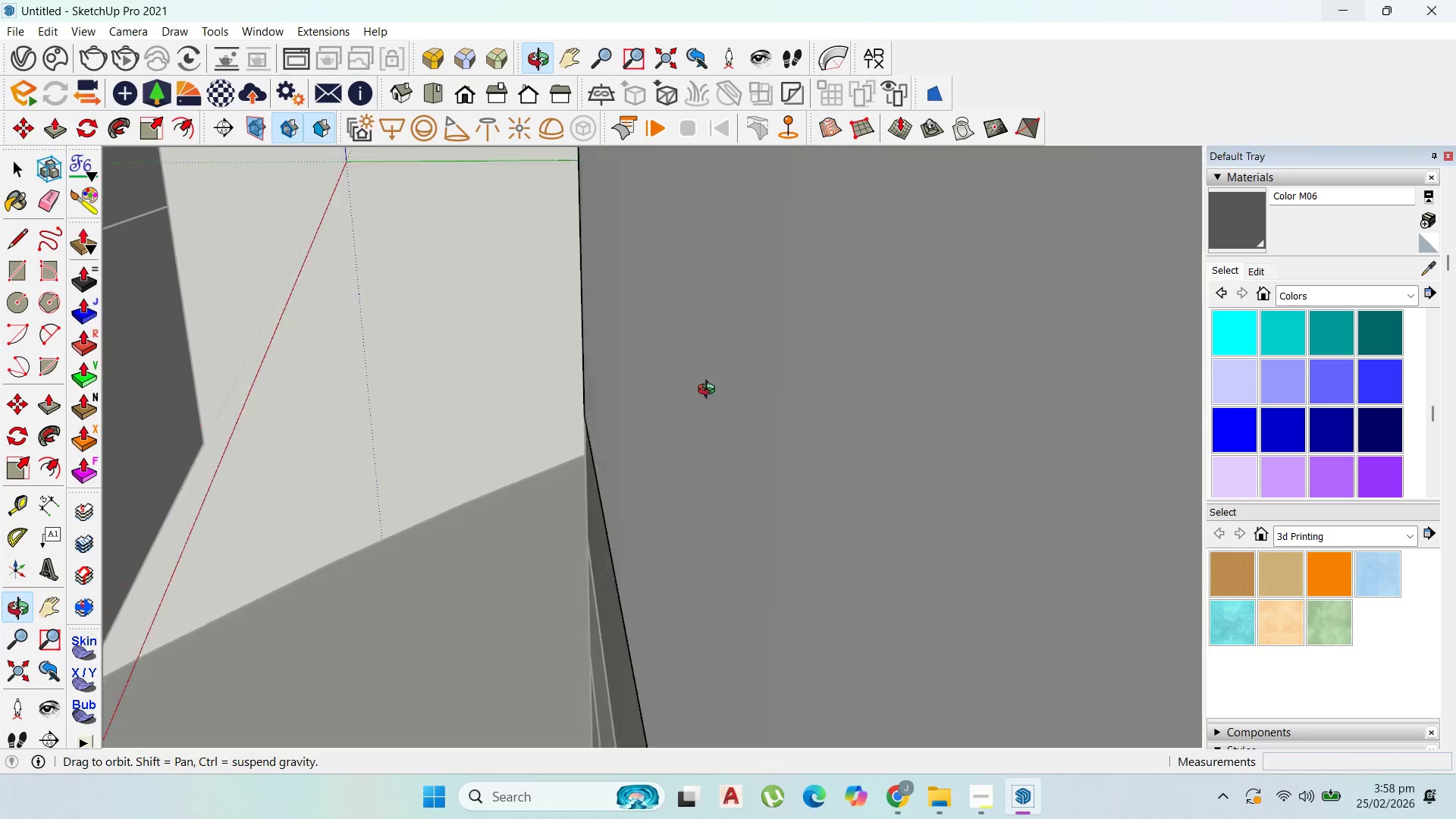 
scroll: coordinate [629, 518], scroll_direction: down, amount: 34.0
 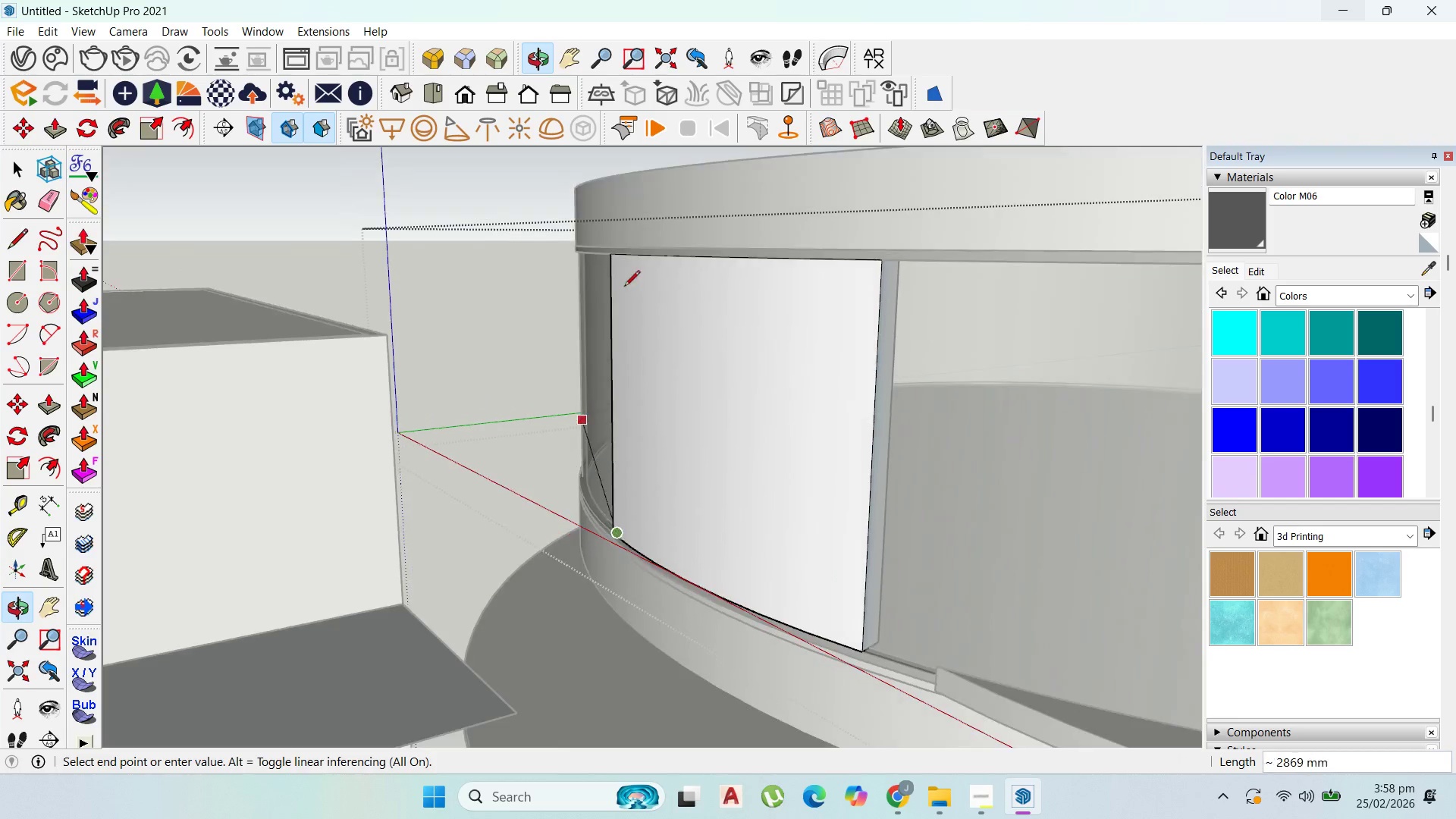 
scroll: coordinate [587, 271], scroll_direction: up, amount: 8.0
 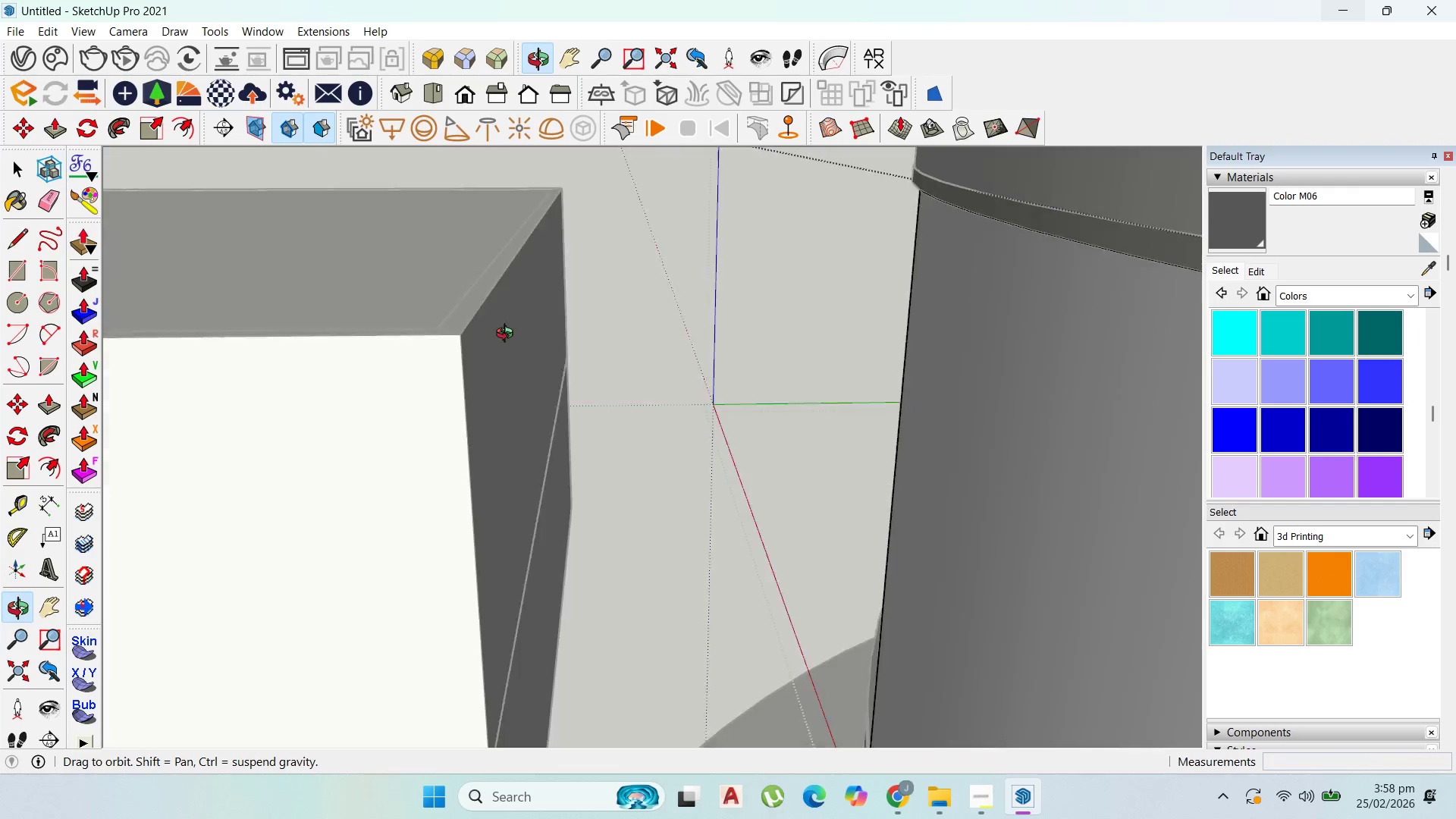 
mouse_move([689, 363])
 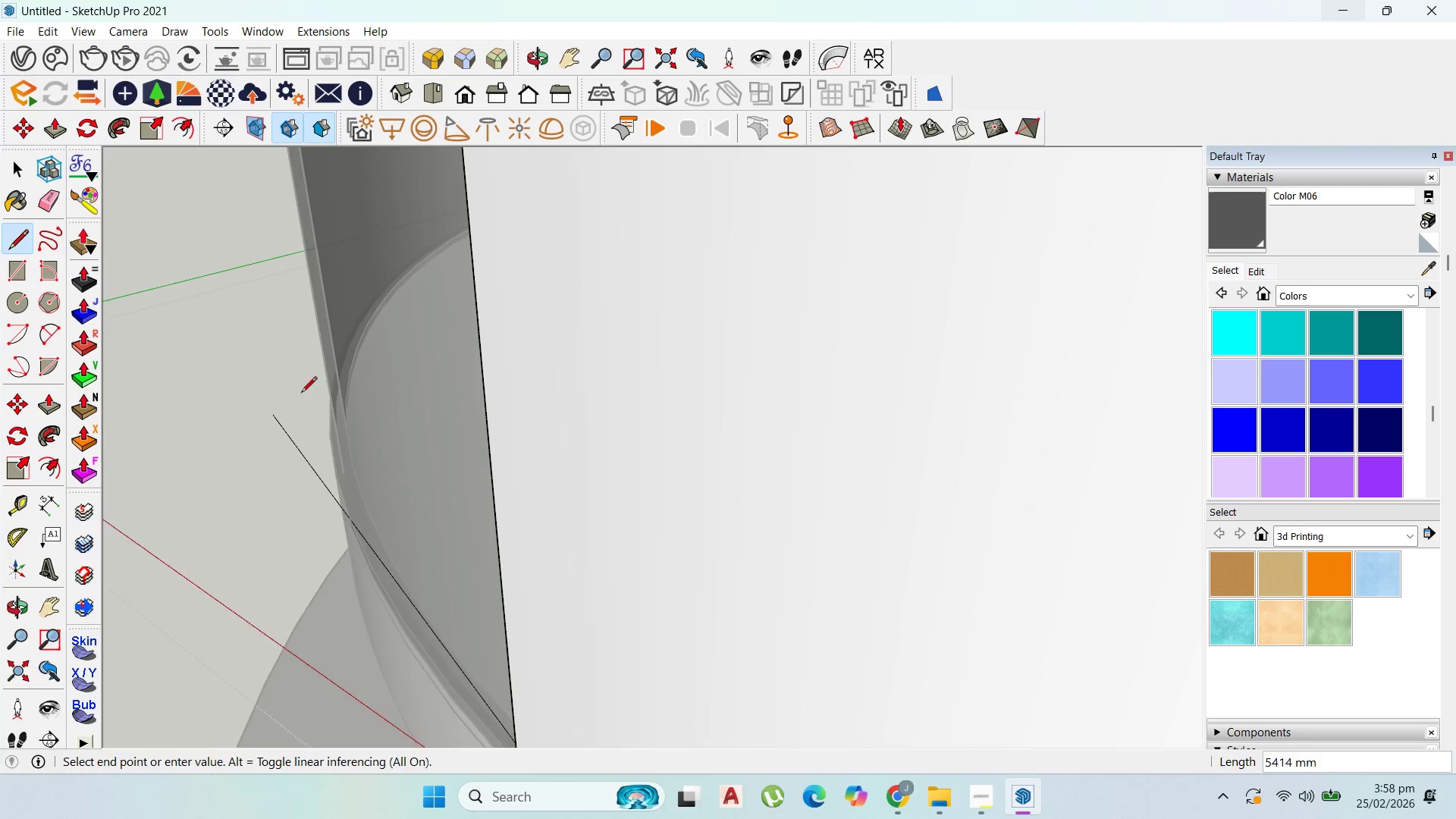 
scroll: coordinate [587, 484], scroll_direction: down, amount: 4.0
 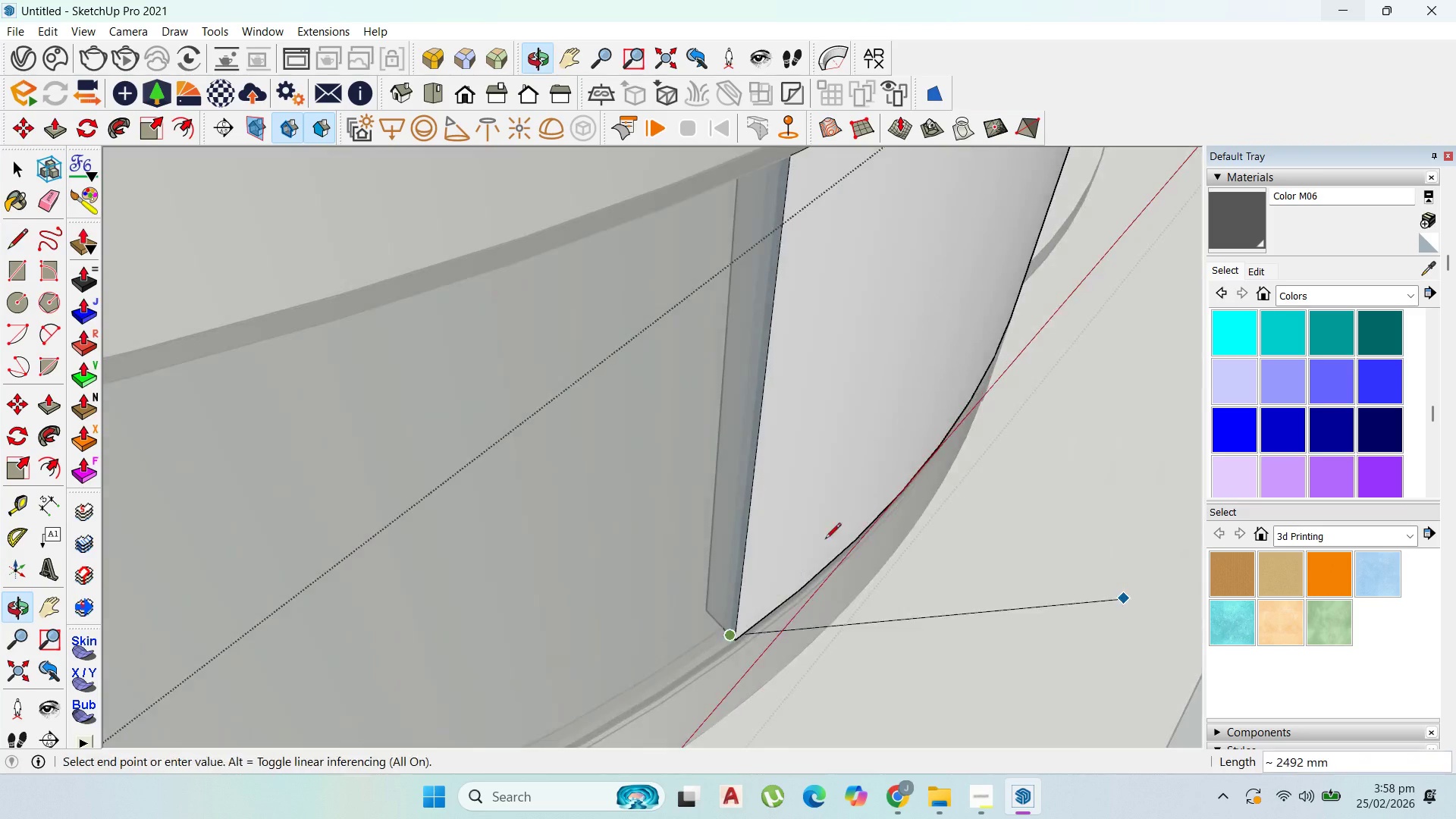 
scroll: coordinate [704, 506], scroll_direction: up, amount: 5.0
 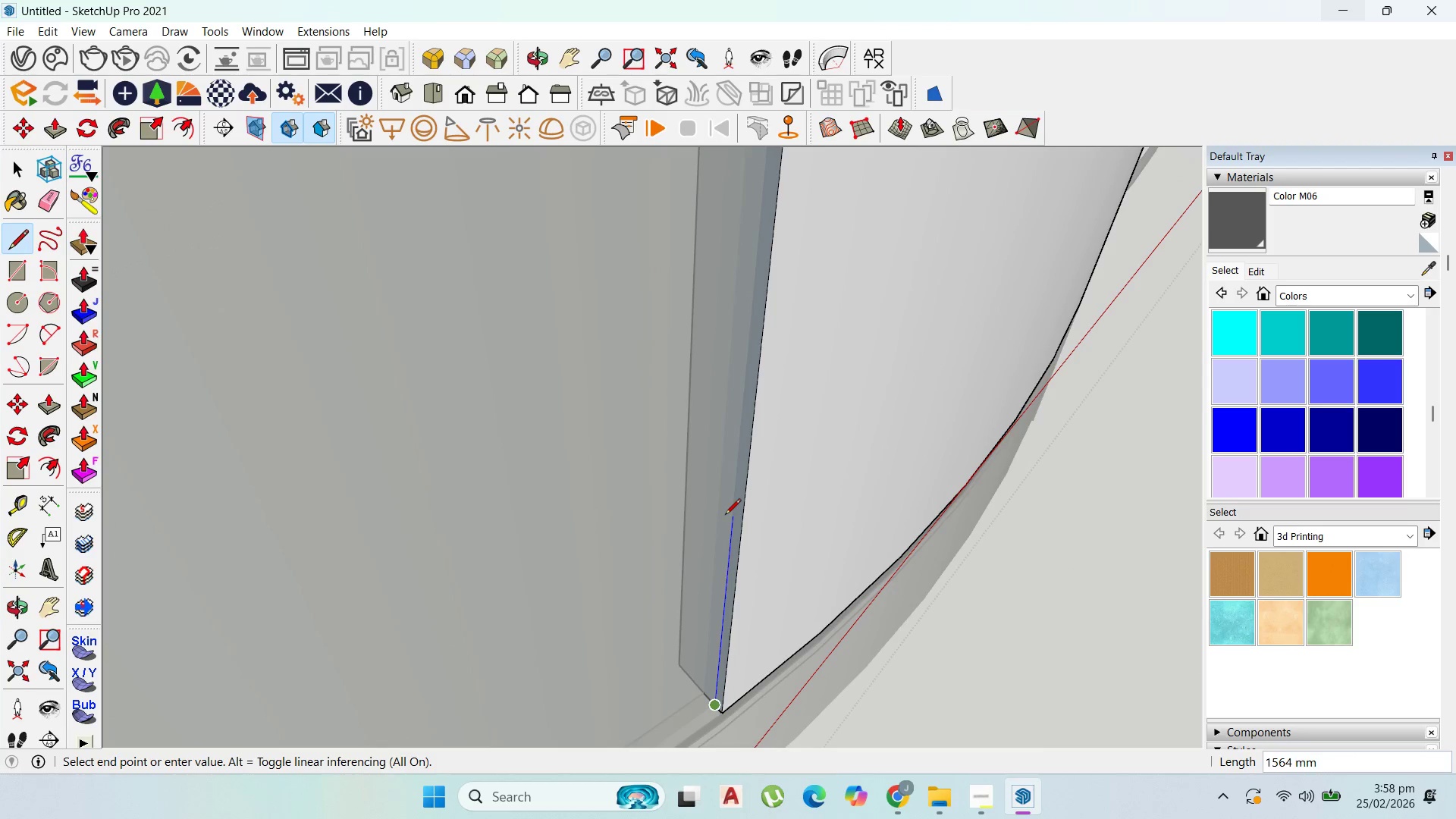 
hold_key(key=ShiftLeft, duration=1.5)
scroll: coordinate [729, 507], scroll_direction: down, amount: 8.0
 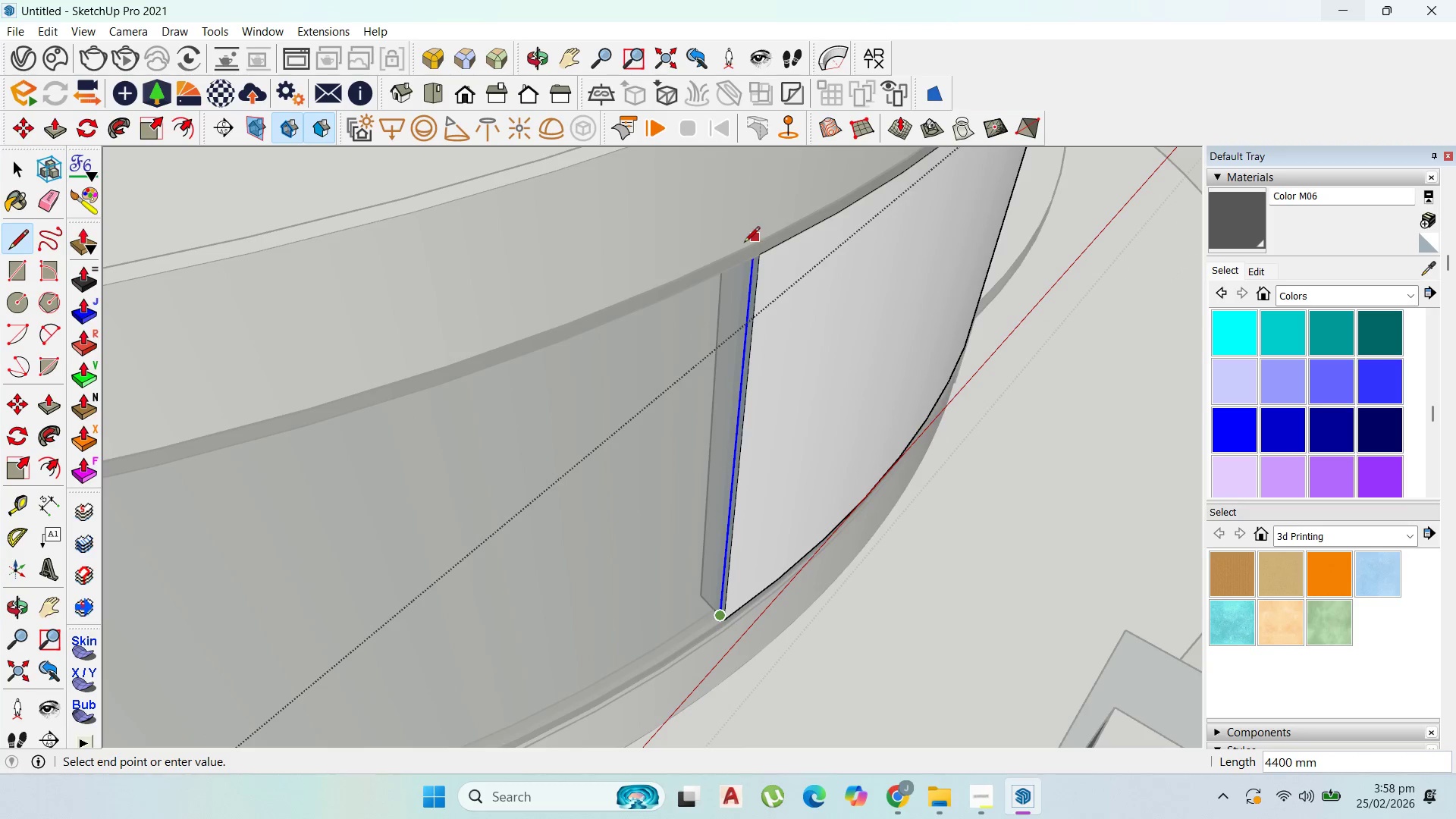 
hold_key(key=ShiftLeft, duration=1.16)
left_click([776, 259])
 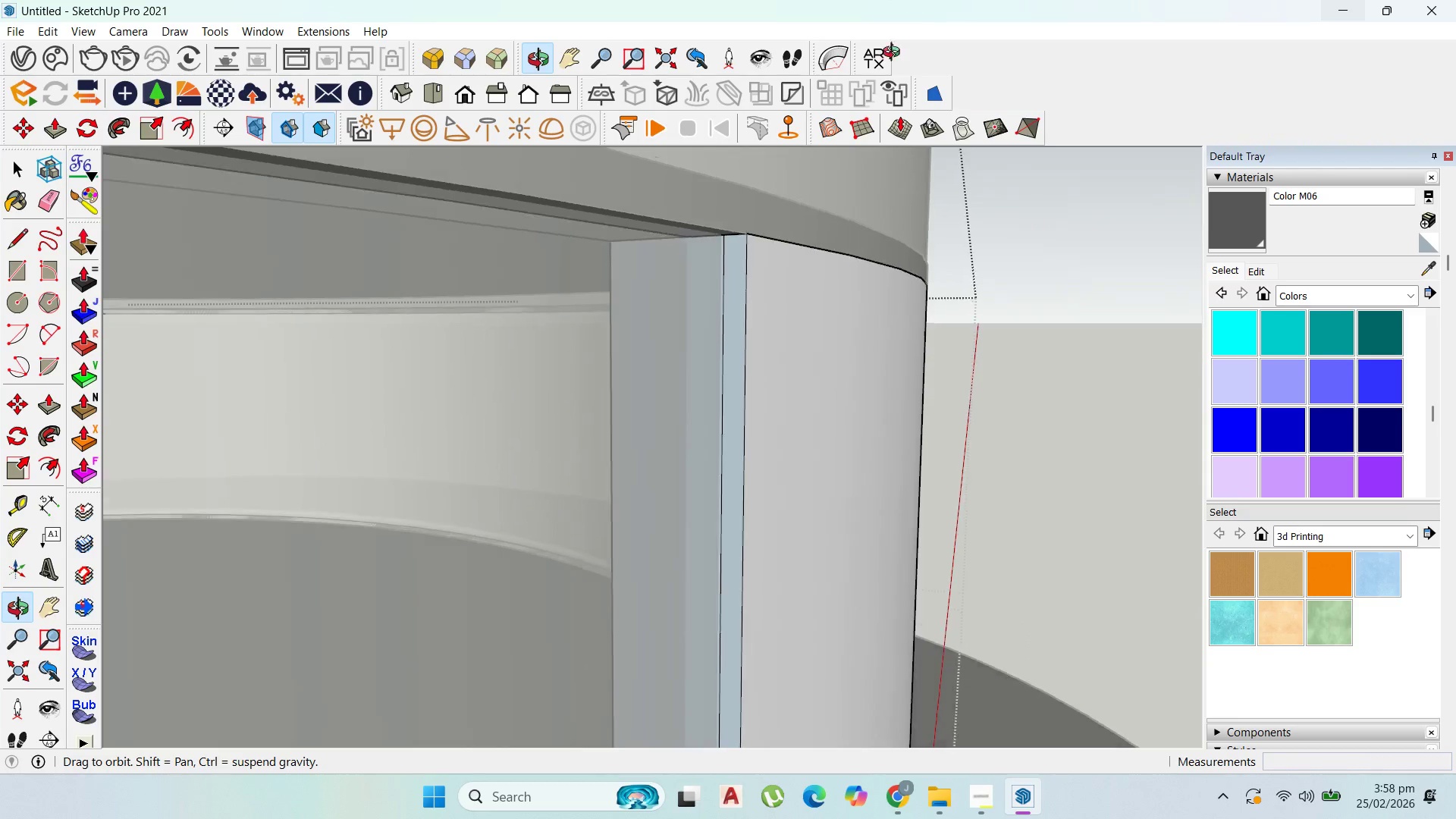 
scroll: coordinate [769, 262], scroll_direction: up, amount: 11.0
 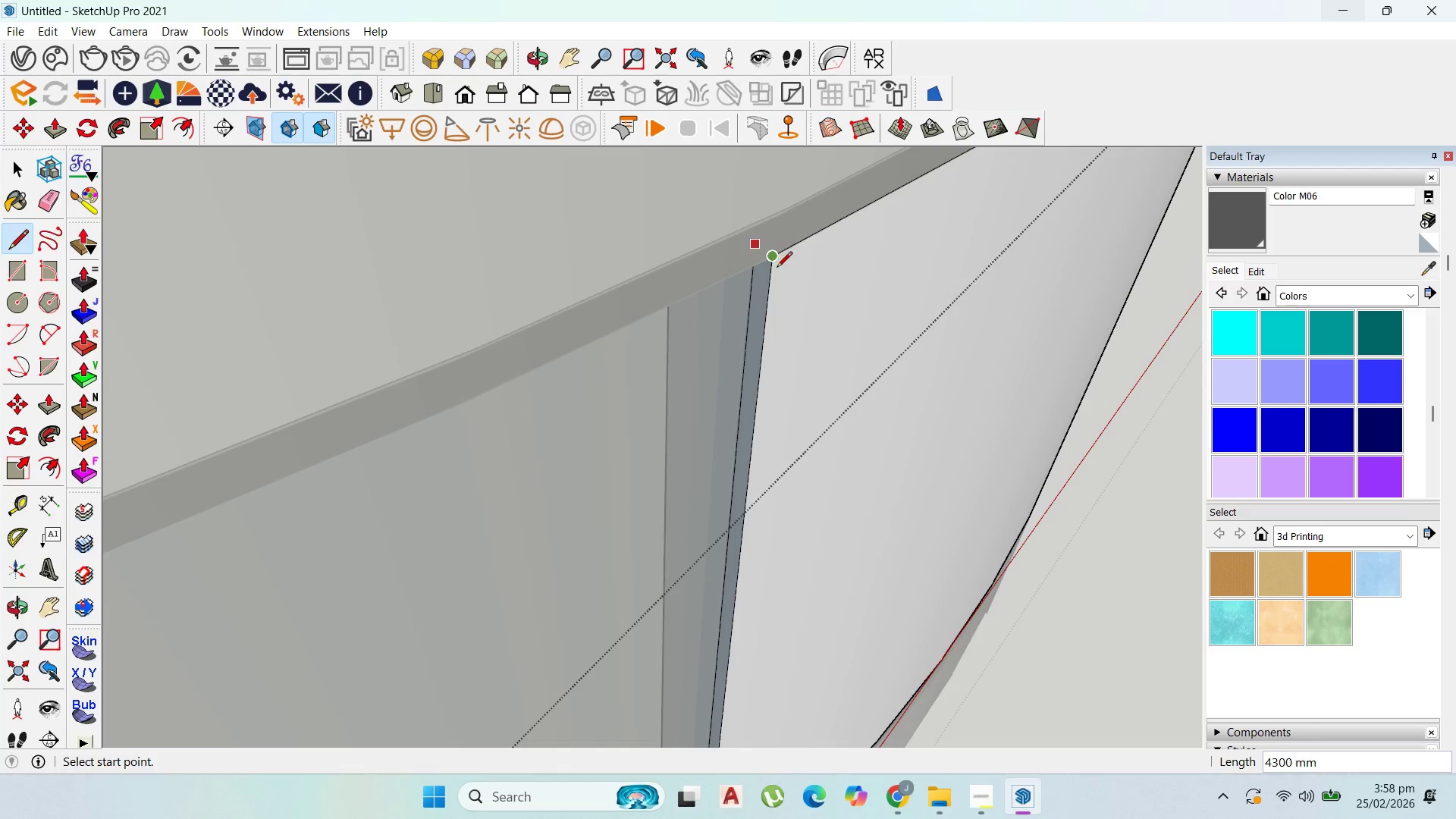 
scroll: coordinate [614, 435], scroll_direction: down, amount: 18.0
 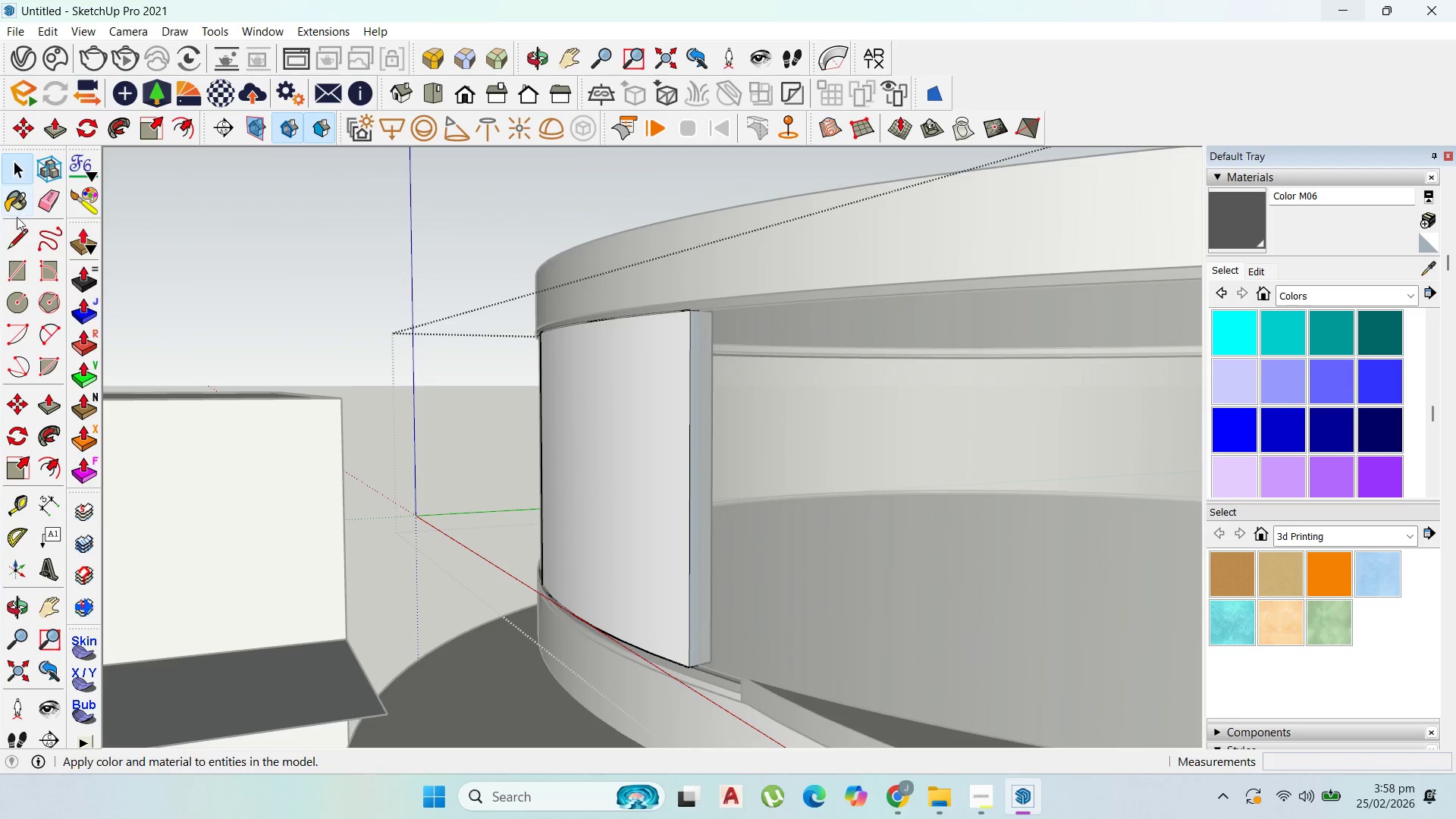 
left_click([15, 229])
 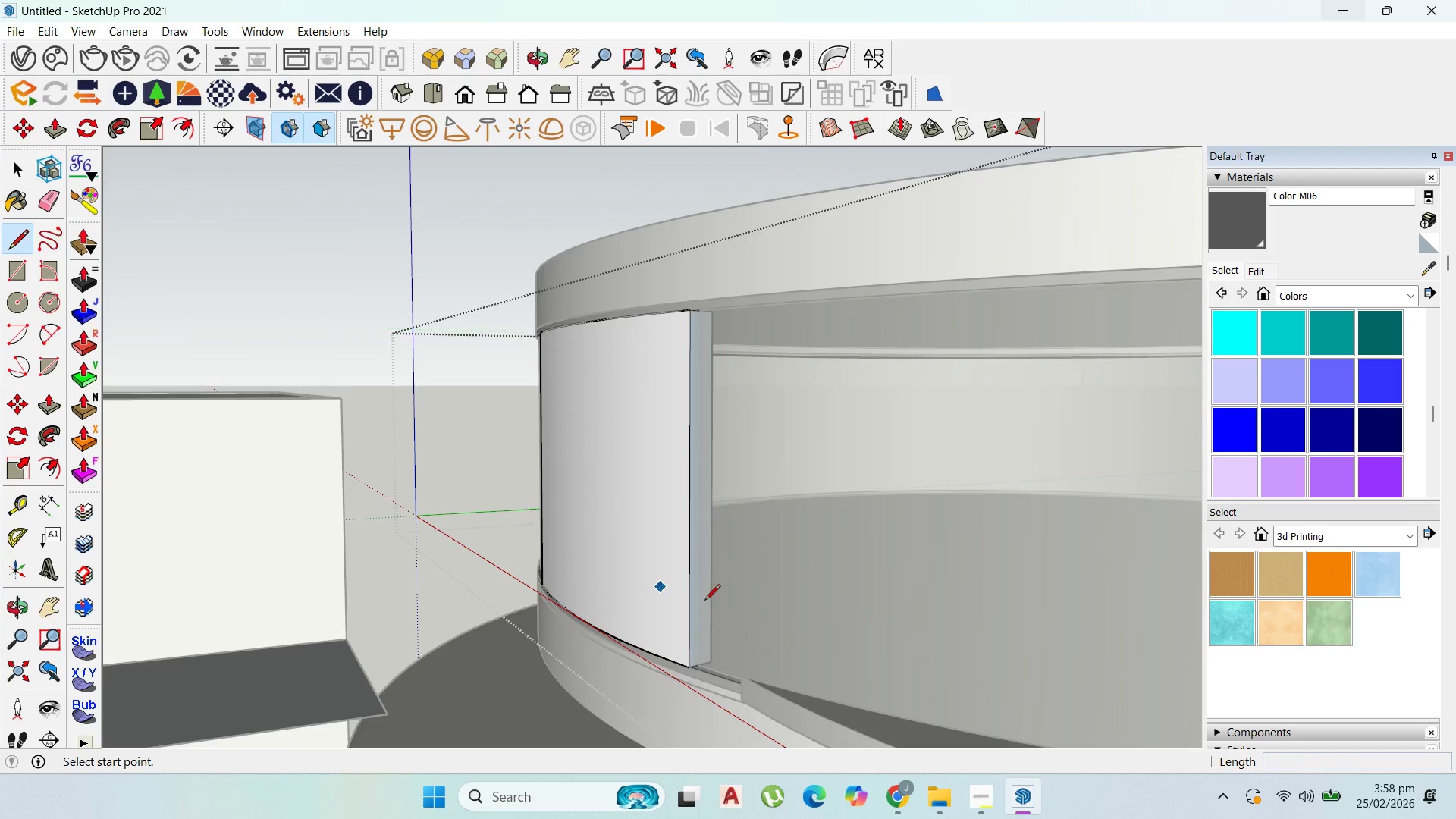 
scroll: coordinate [657, 685], scroll_direction: up, amount: 24.0
 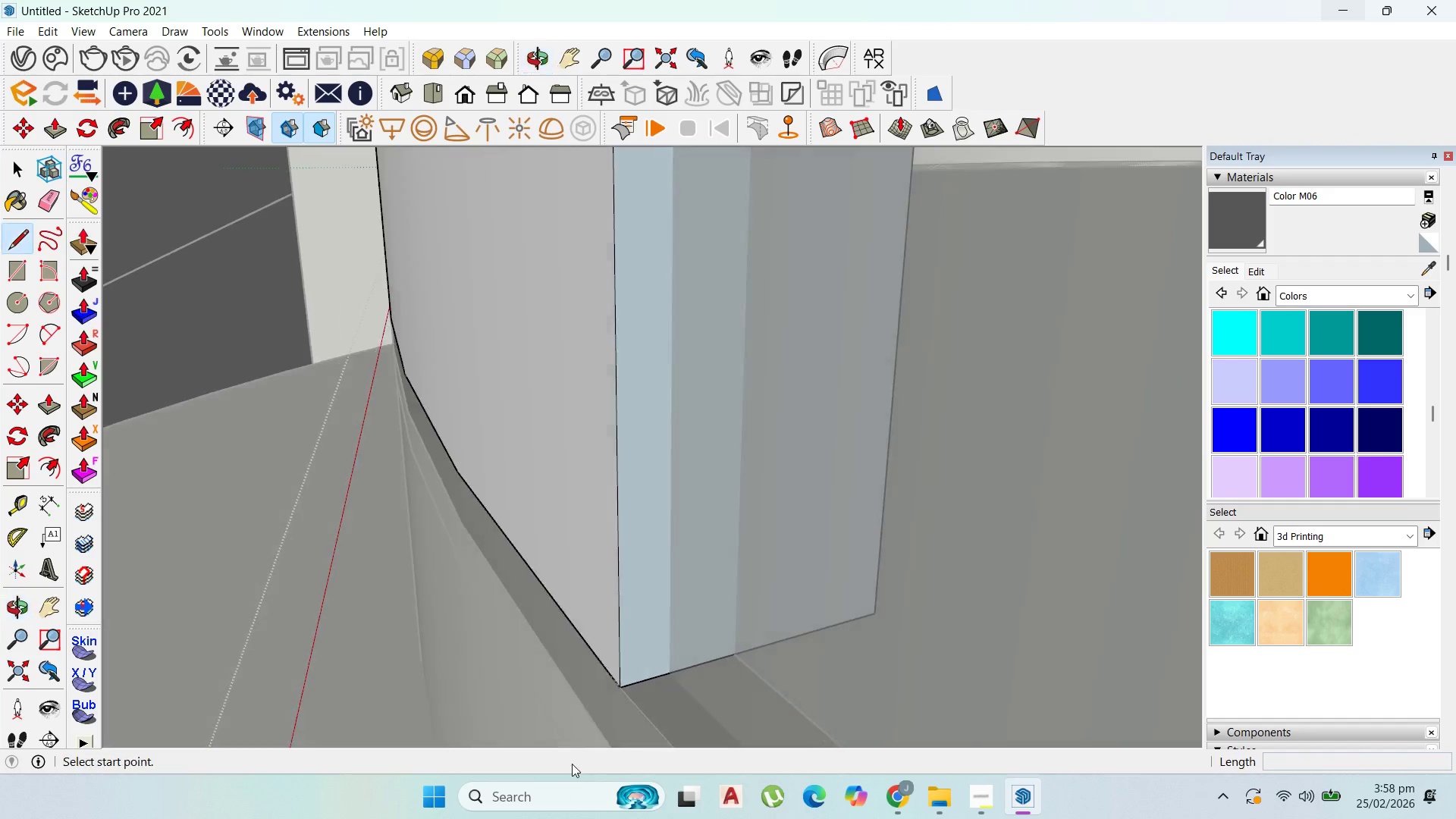 
left_click([664, 677])
 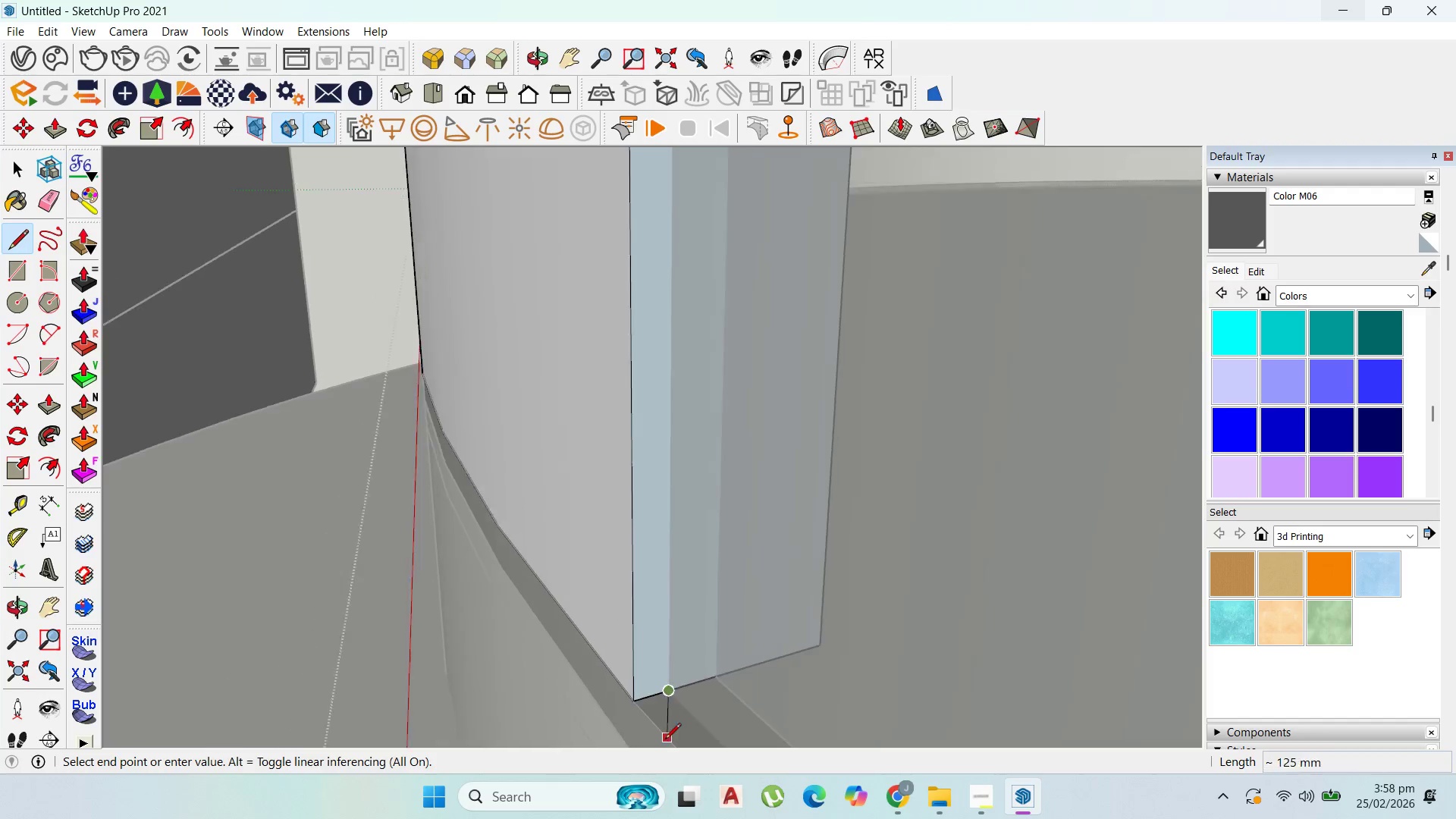 
scroll: coordinate [672, 693], scroll_direction: down, amount: 29.0
 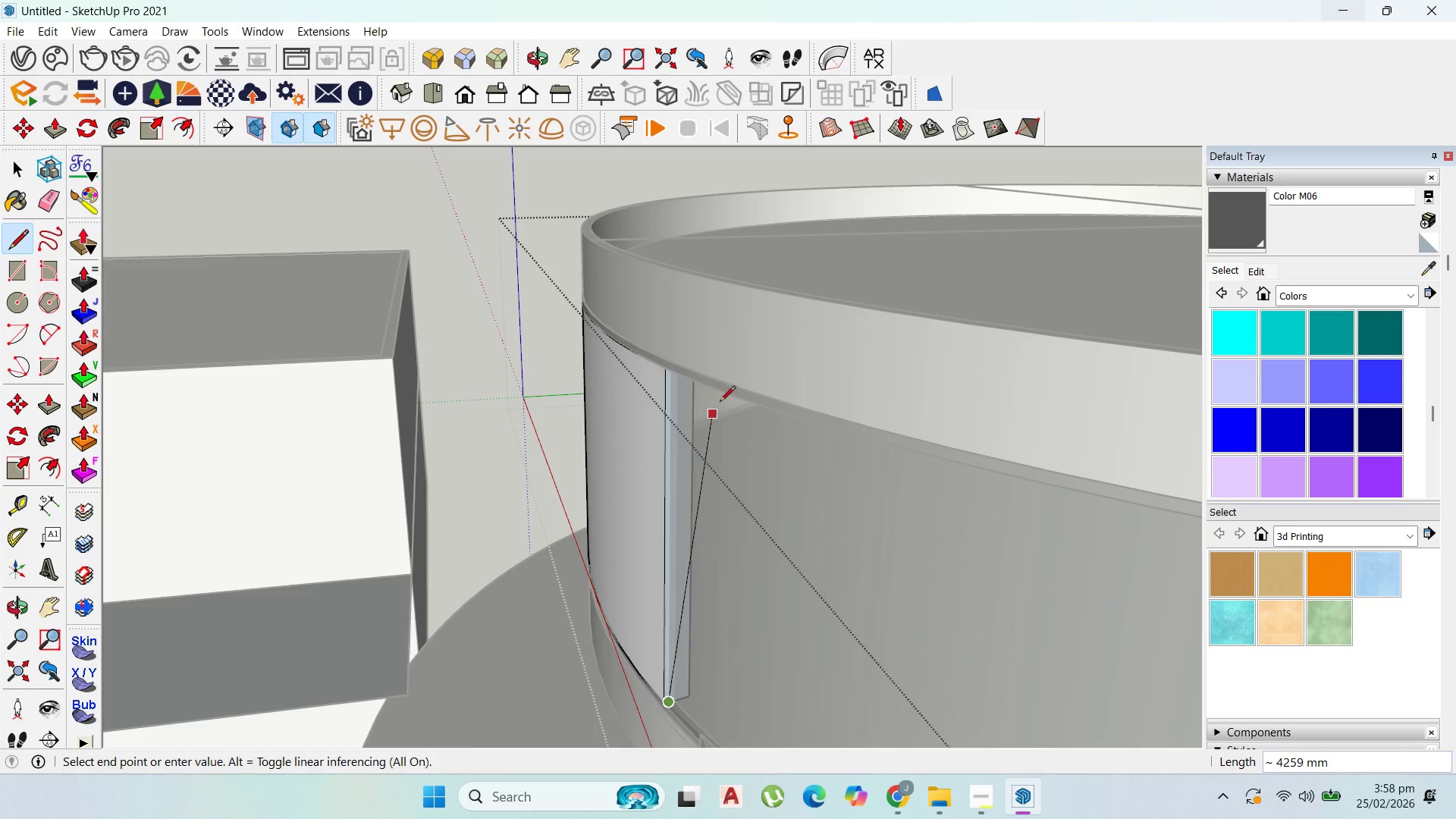 
scroll: coordinate [663, 205], scroll_direction: up, amount: 7.0
 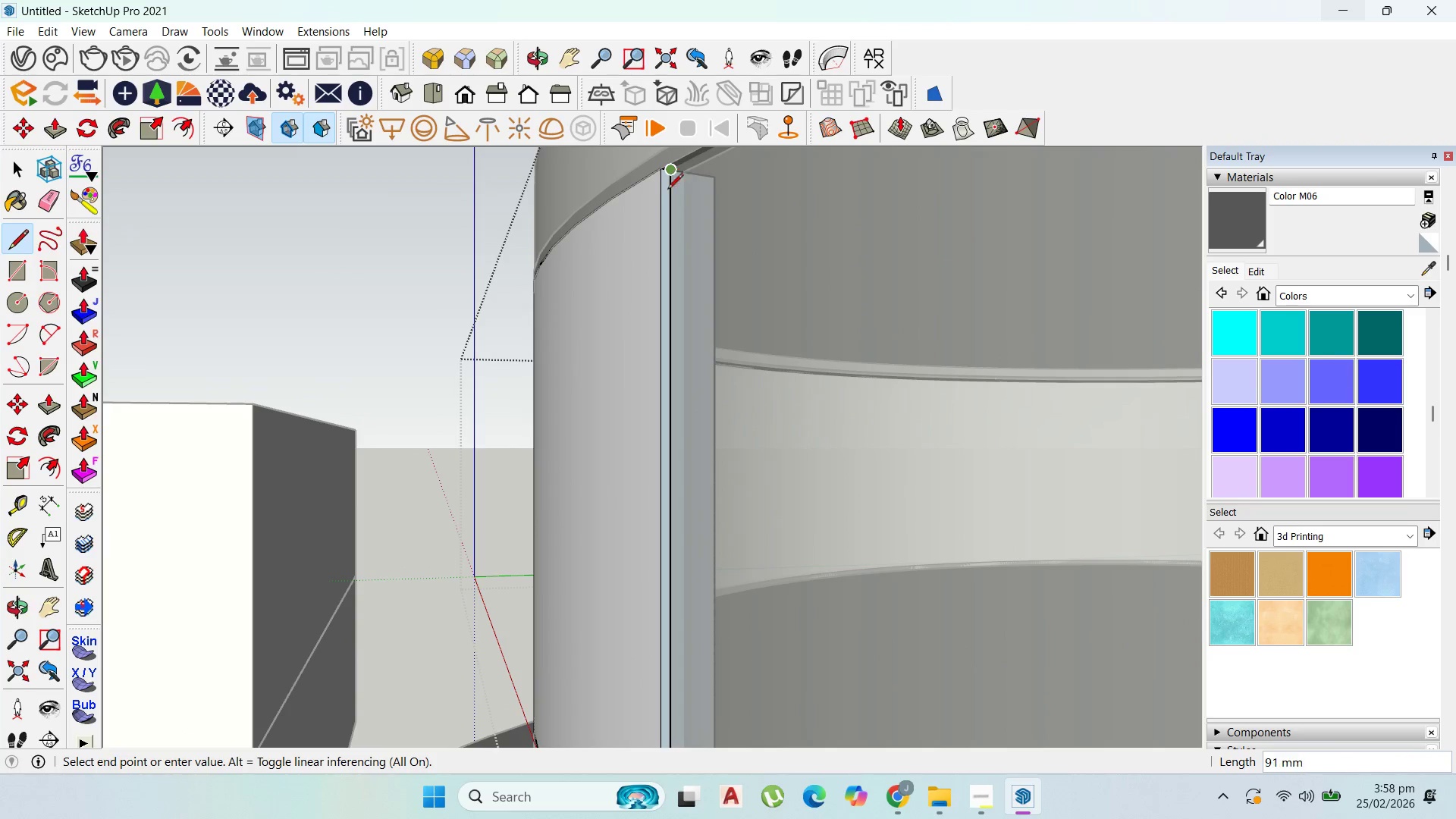 
scroll: coordinate [538, 400], scroll_direction: down, amount: 4.0
 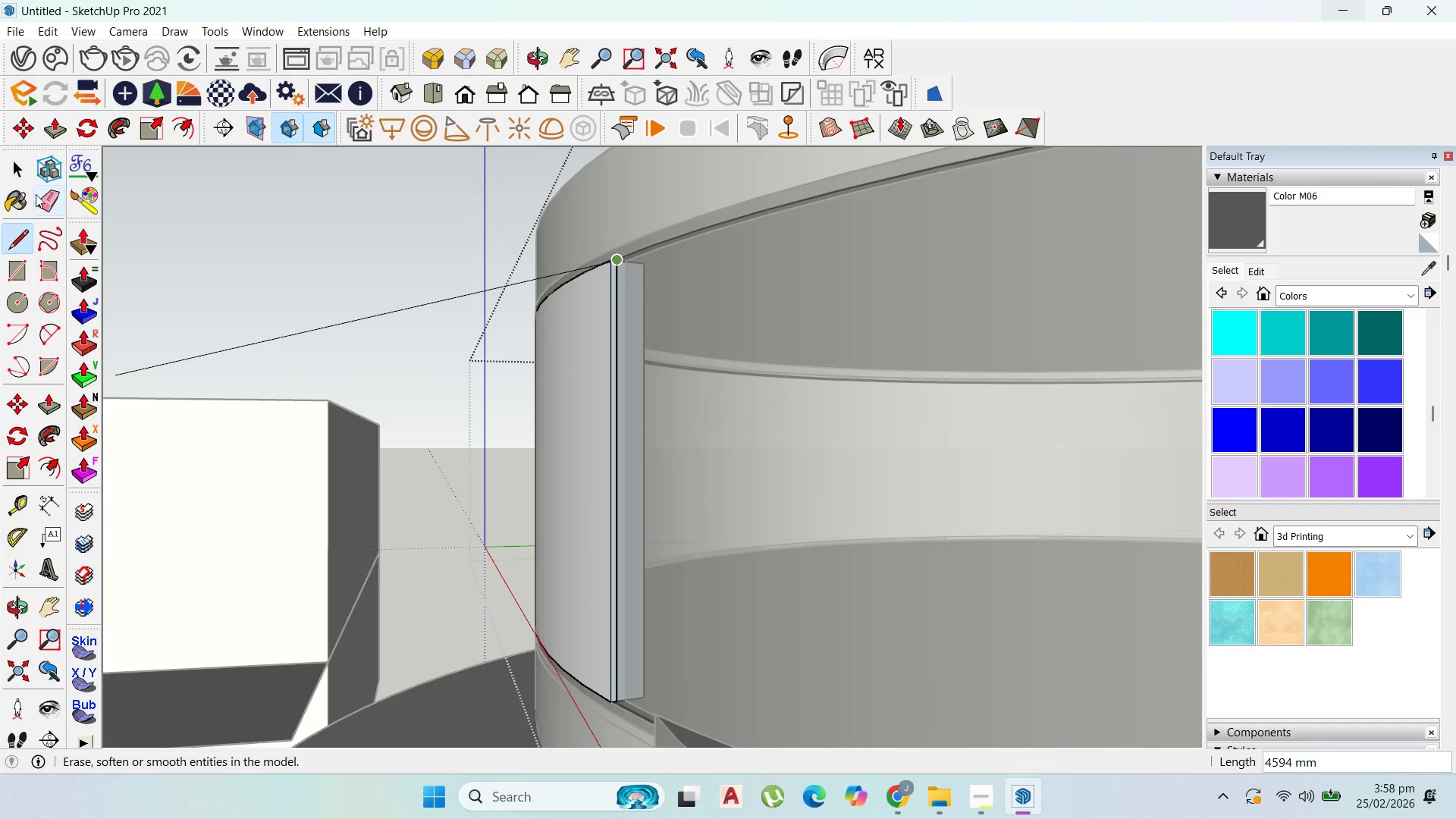 
left_click([22, 155])
 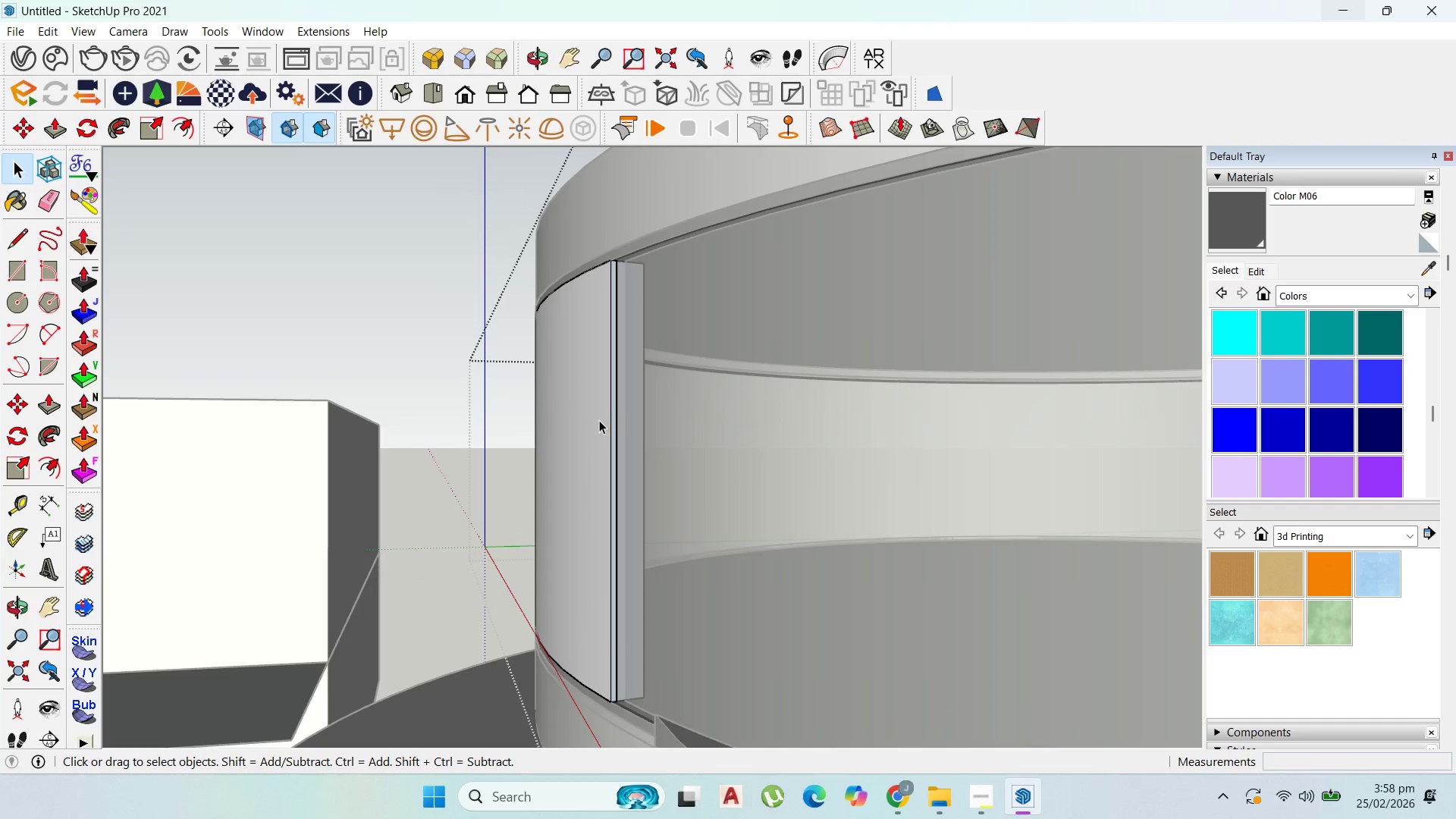 
double_click([597, 420])
 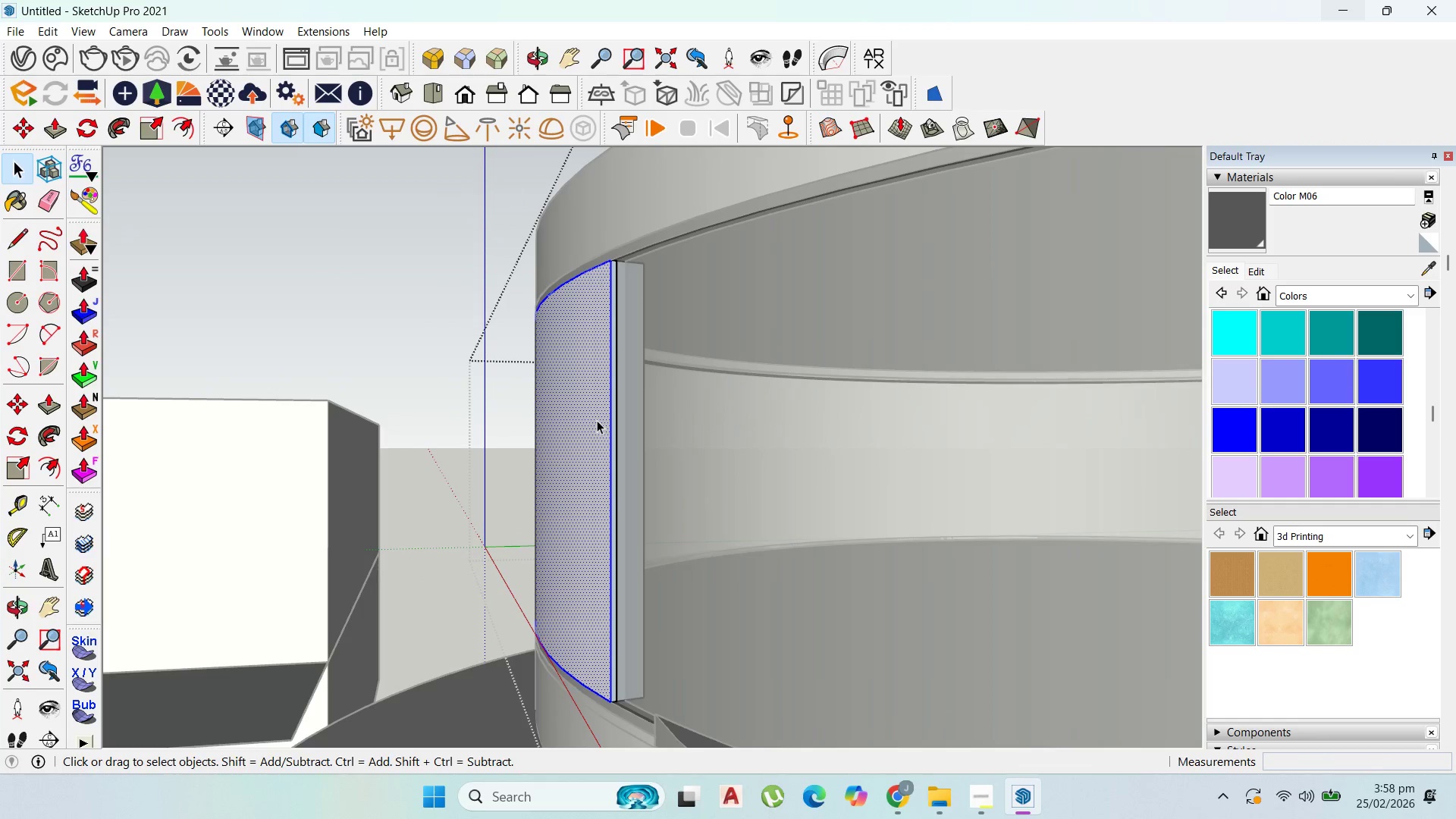 
triple_click([597, 420])
 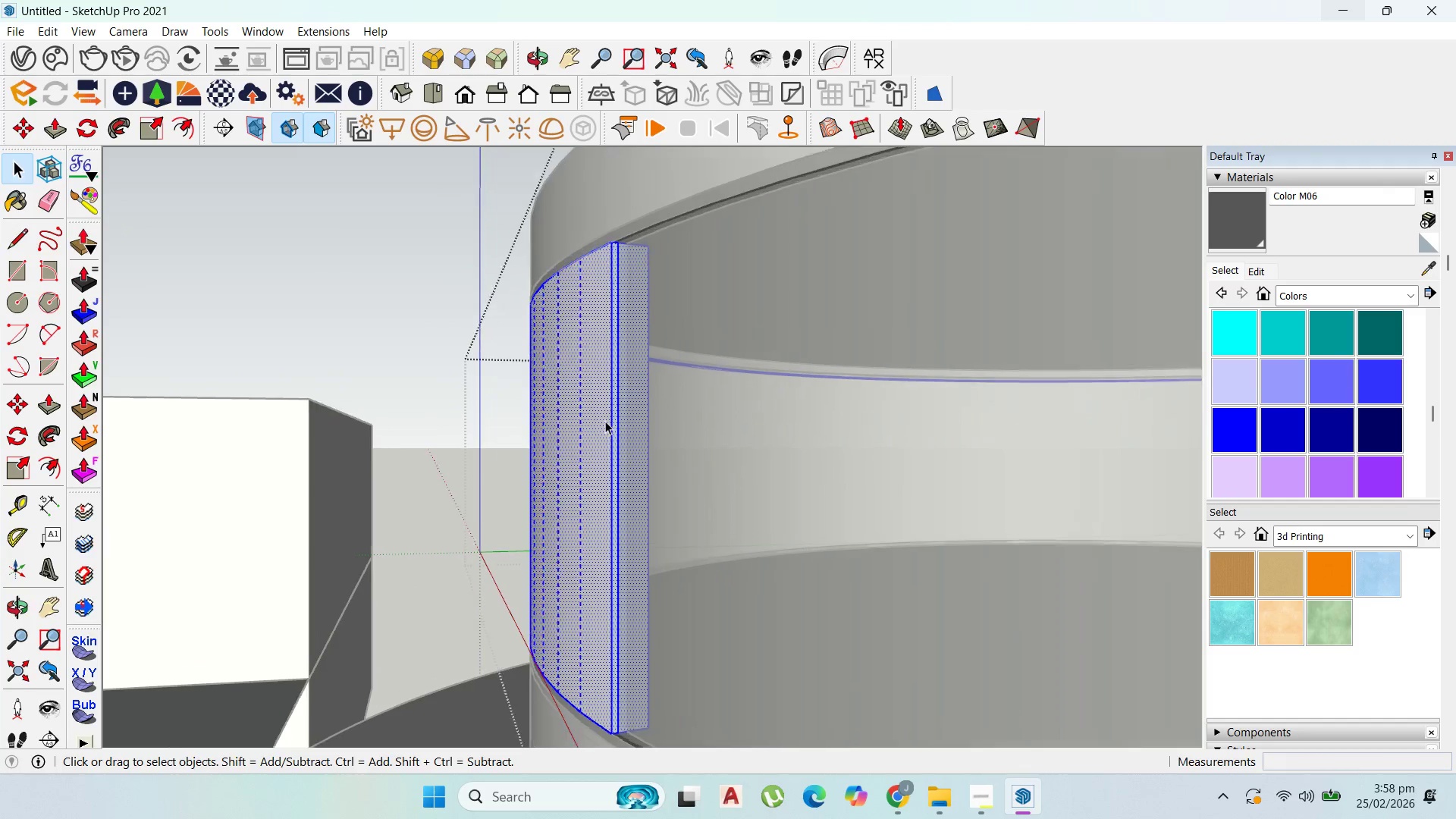 
scroll: coordinate [605, 421], scroll_direction: up, amount: 2.0
 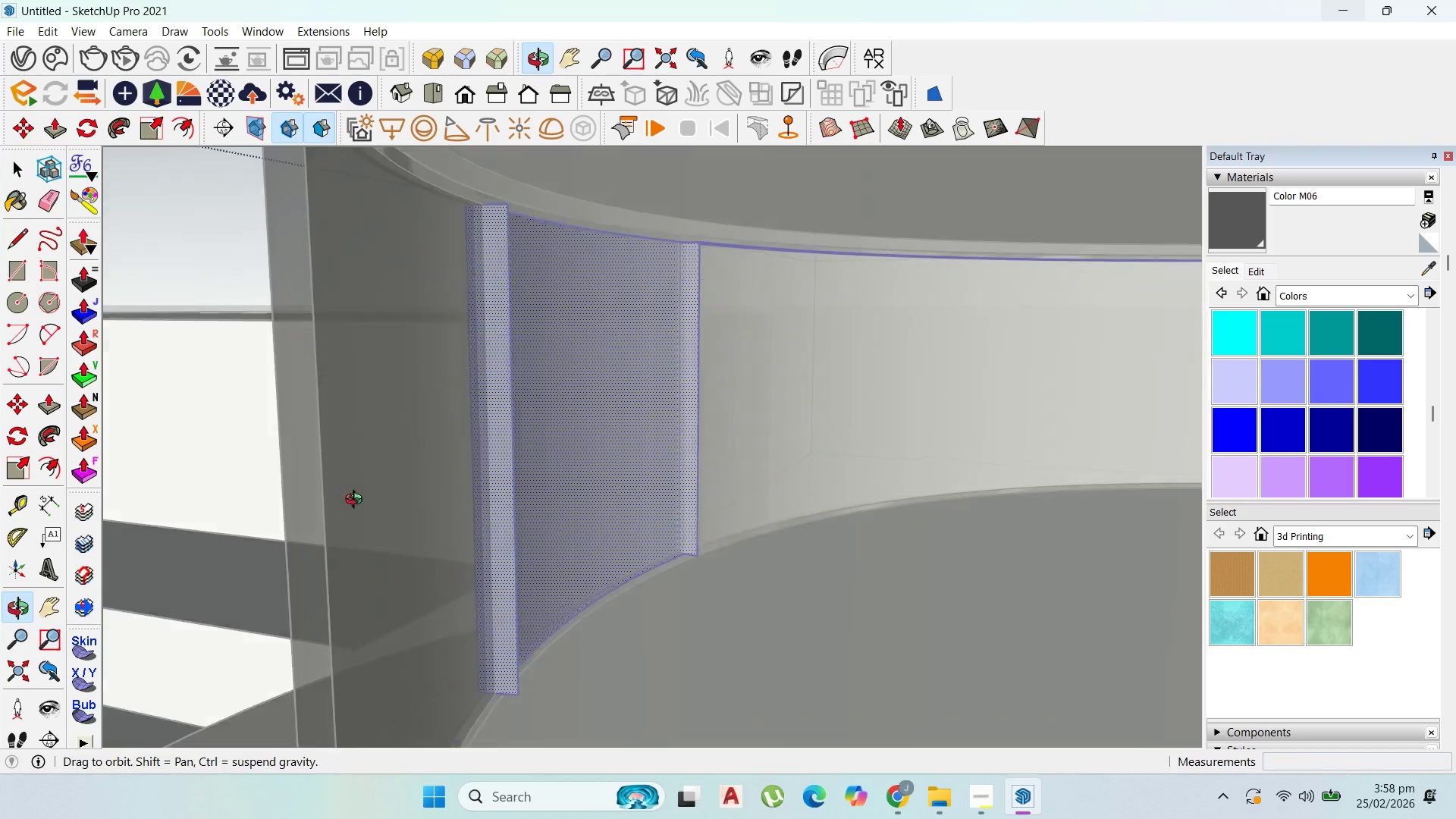 
left_click([564, 562])
 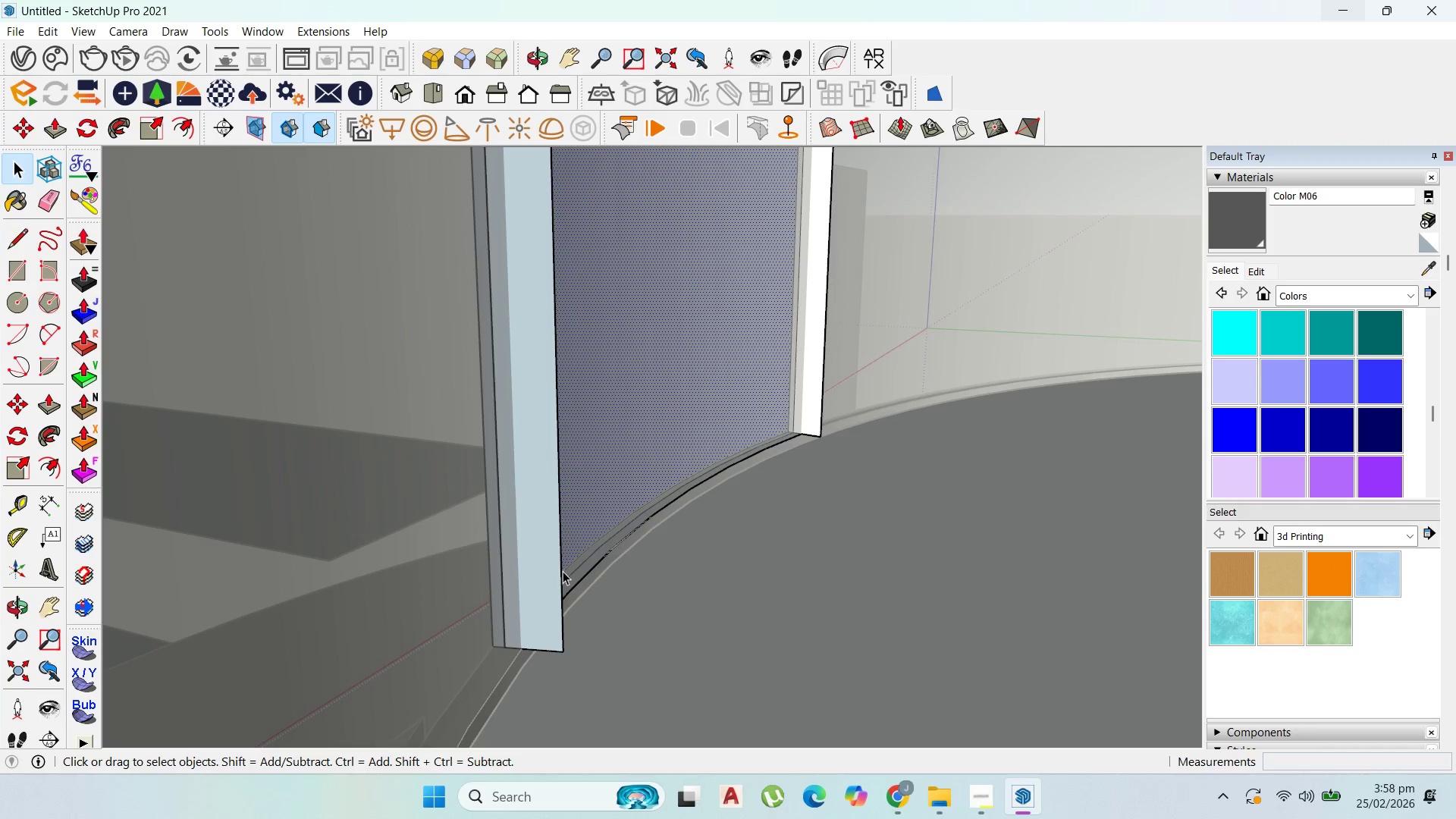 
scroll: coordinate [564, 562], scroll_direction: up, amount: 45.0
 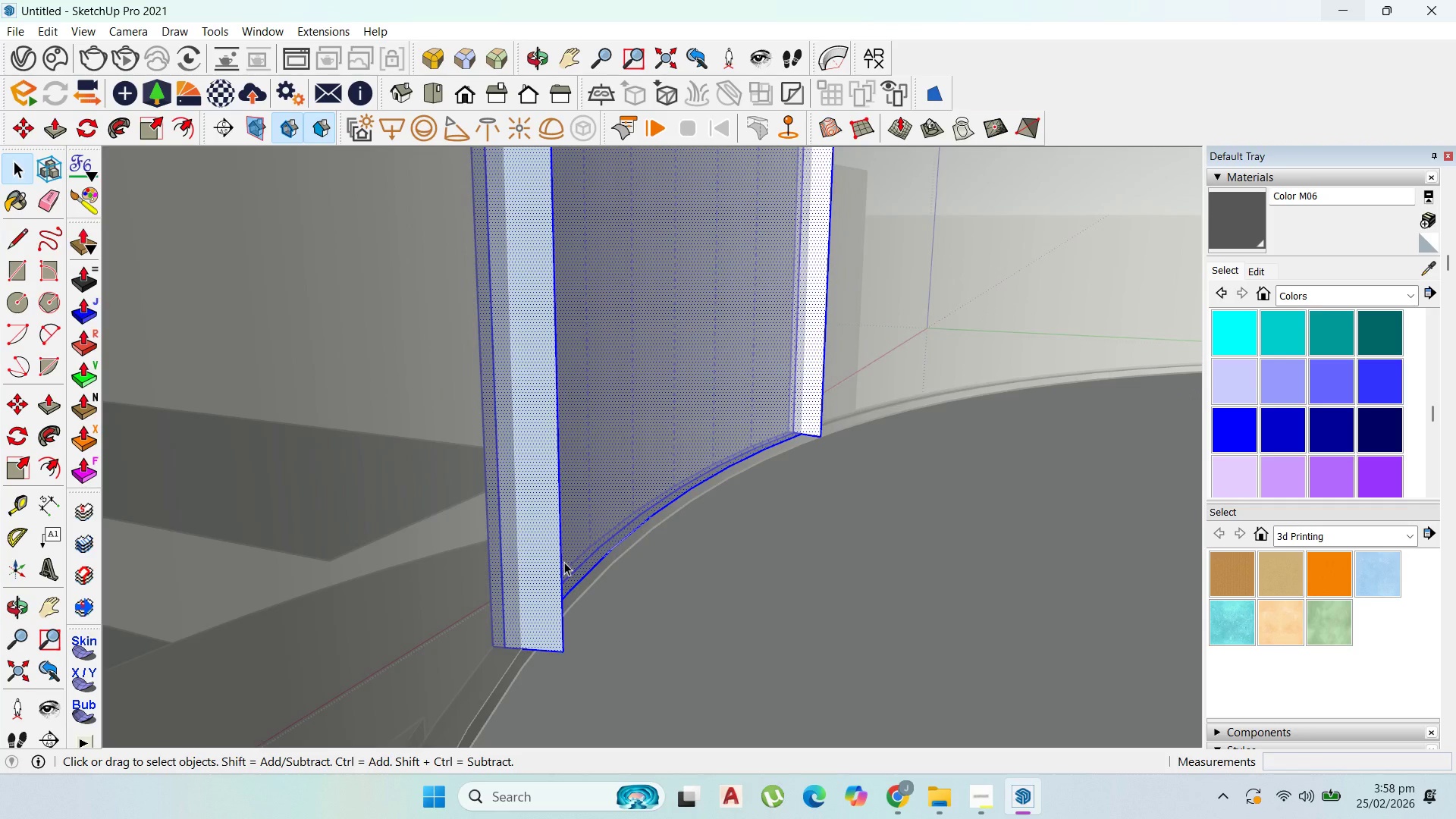 
left_click([563, 573])
 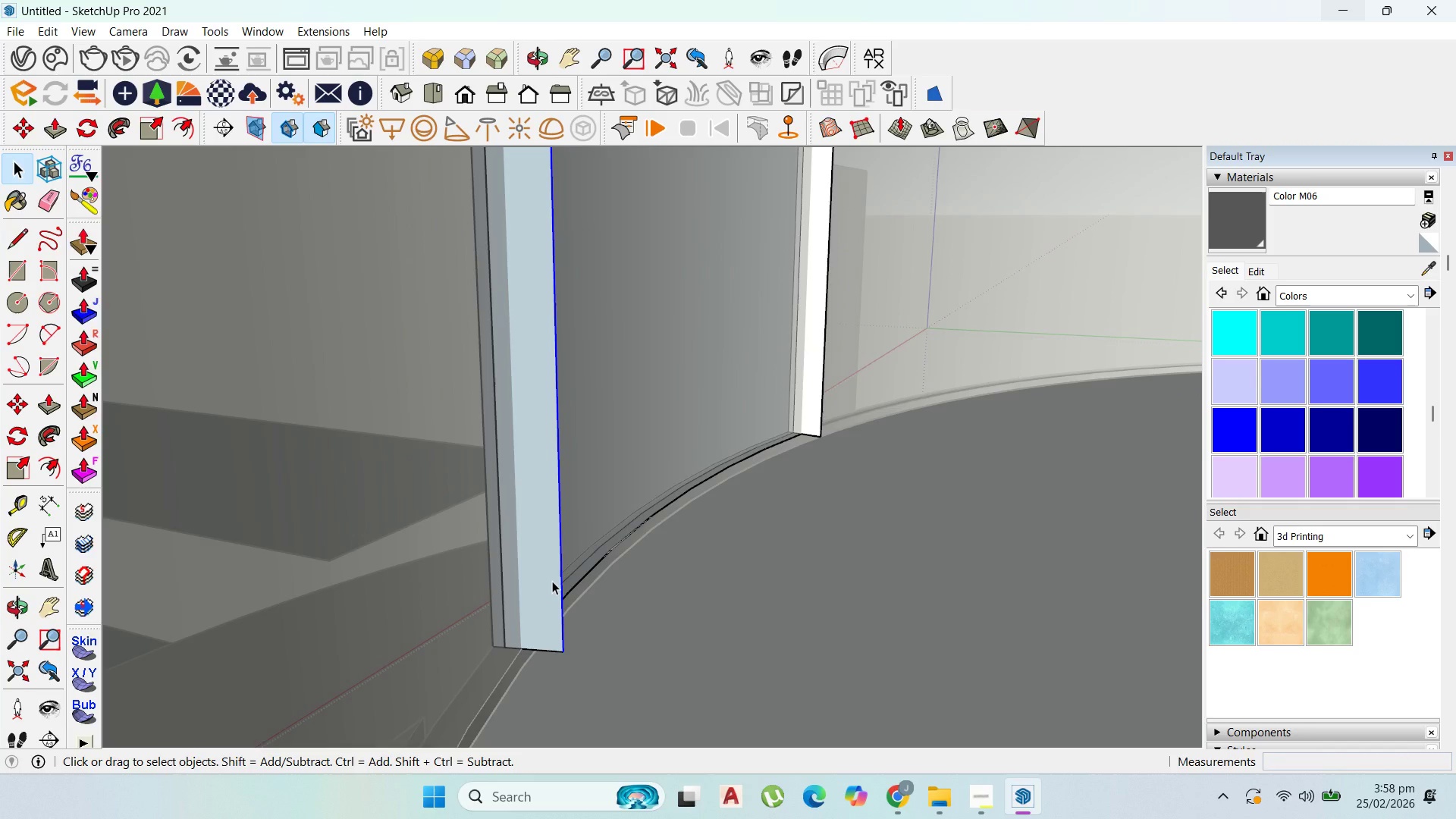 
key(Delete)
 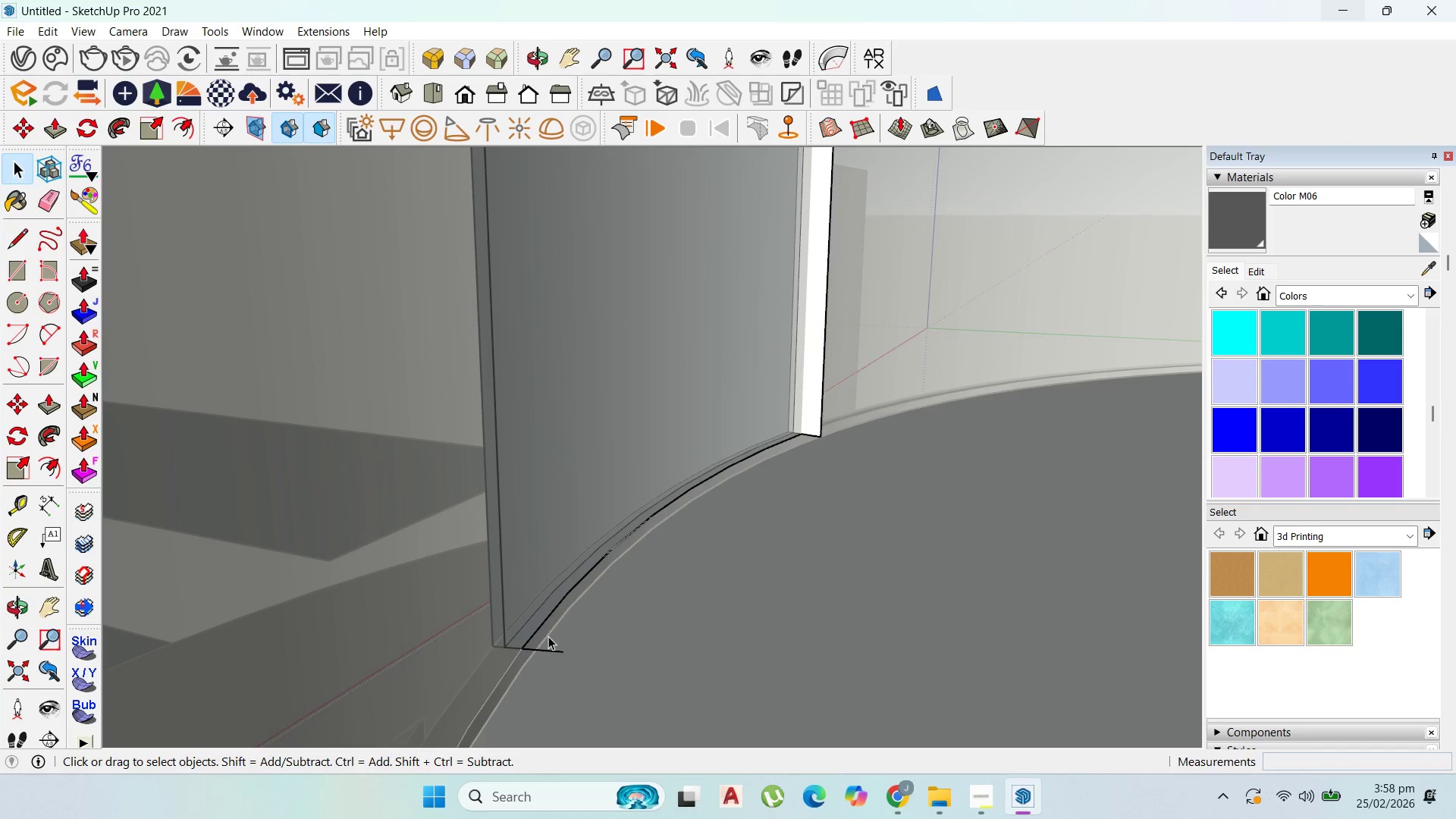 
scroll: coordinate [548, 636], scroll_direction: up, amount: 1.0
 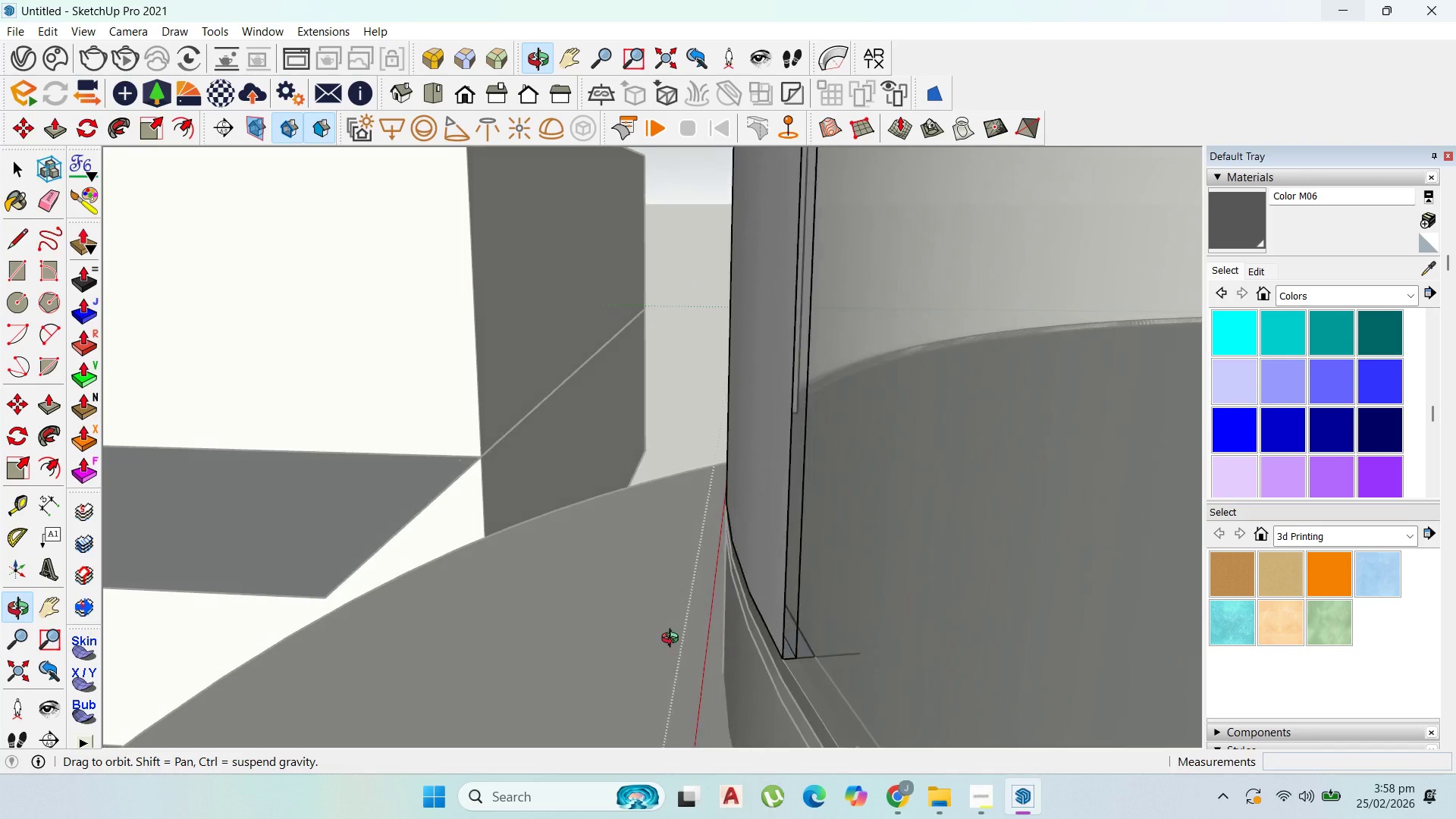 
key(Control+Z)
 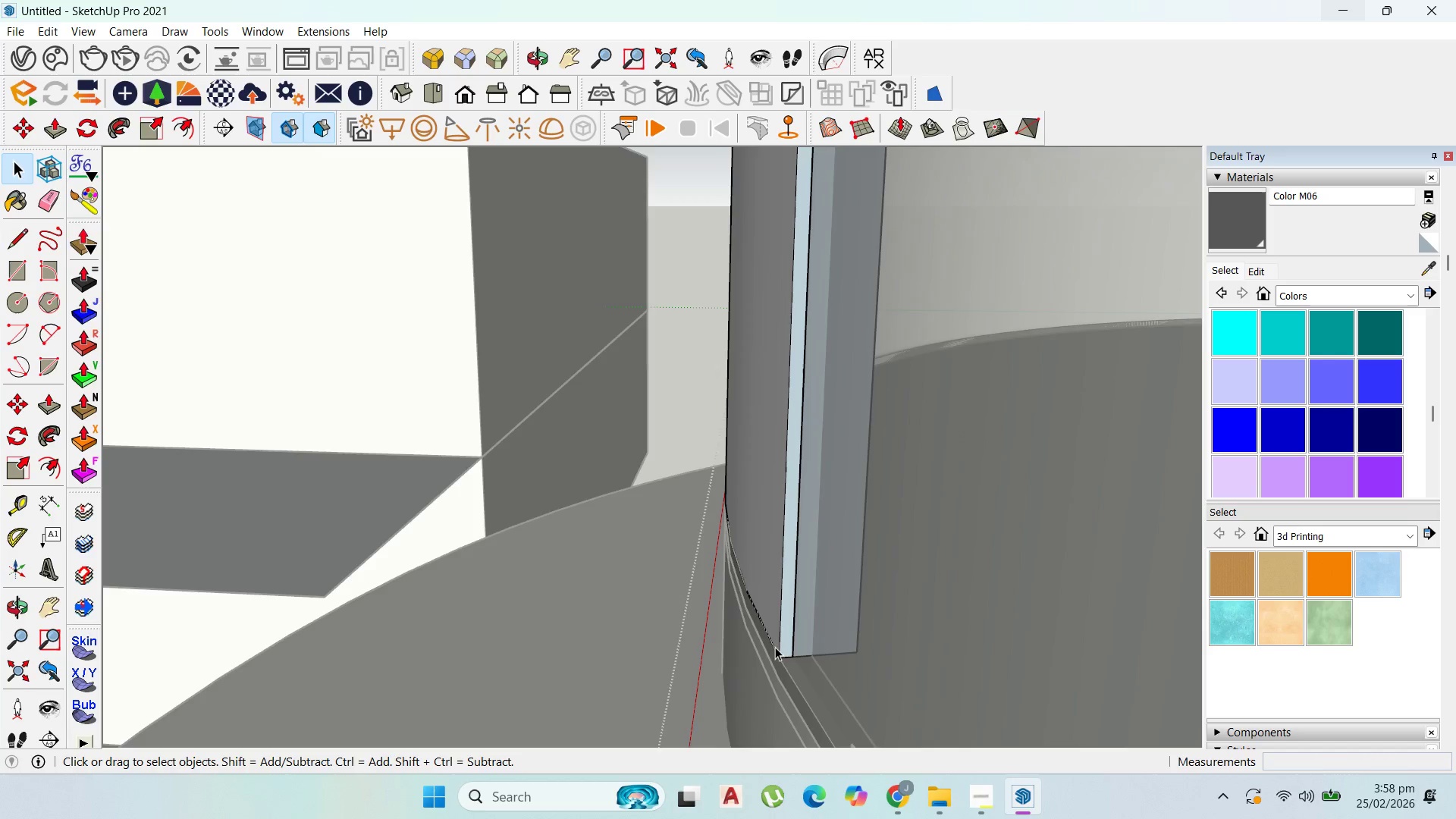 
left_click([790, 641])
 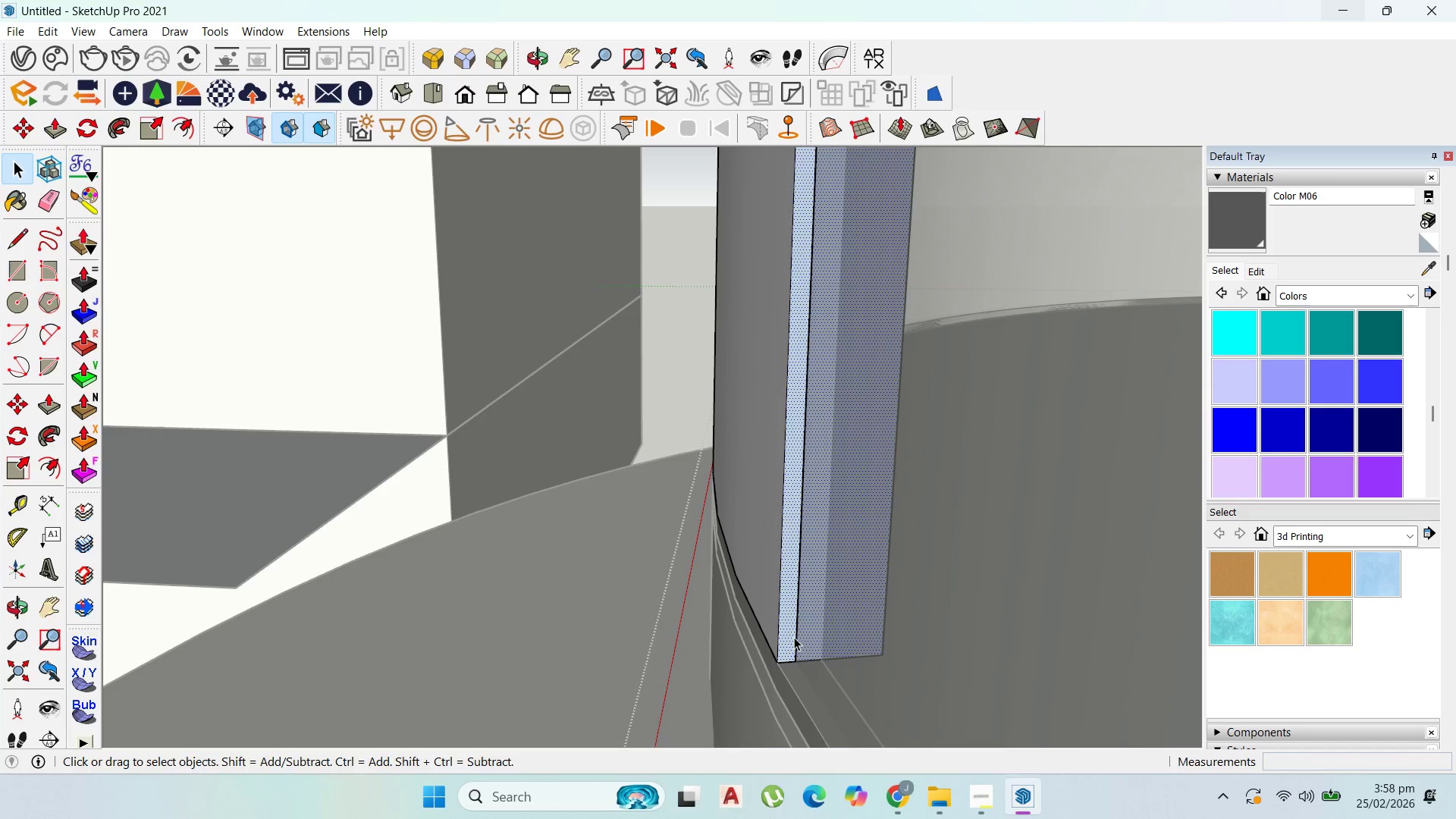 
scroll: coordinate [745, 375], scroll_direction: up, amount: 5.0
 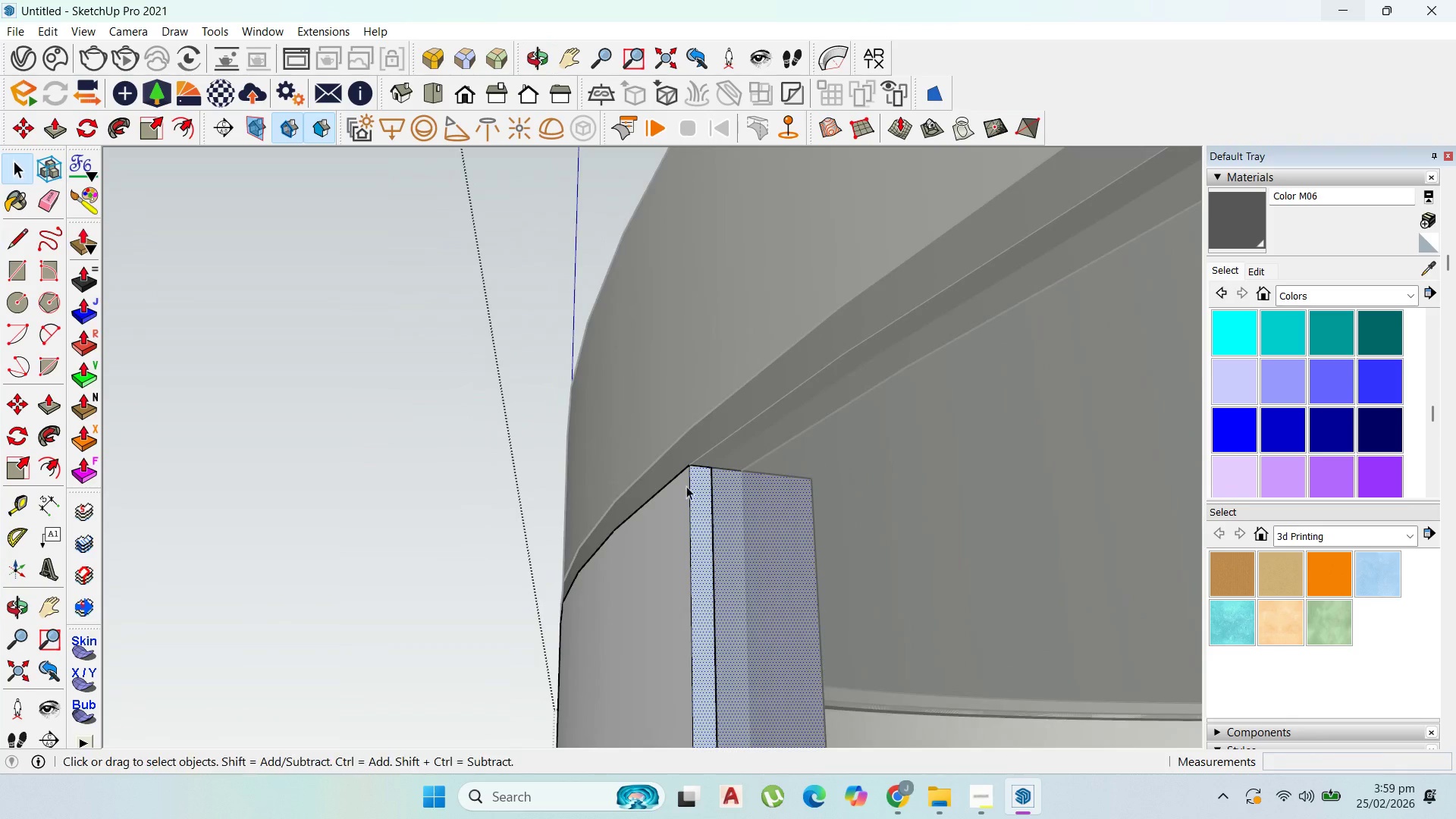 
left_click([675, 438])
 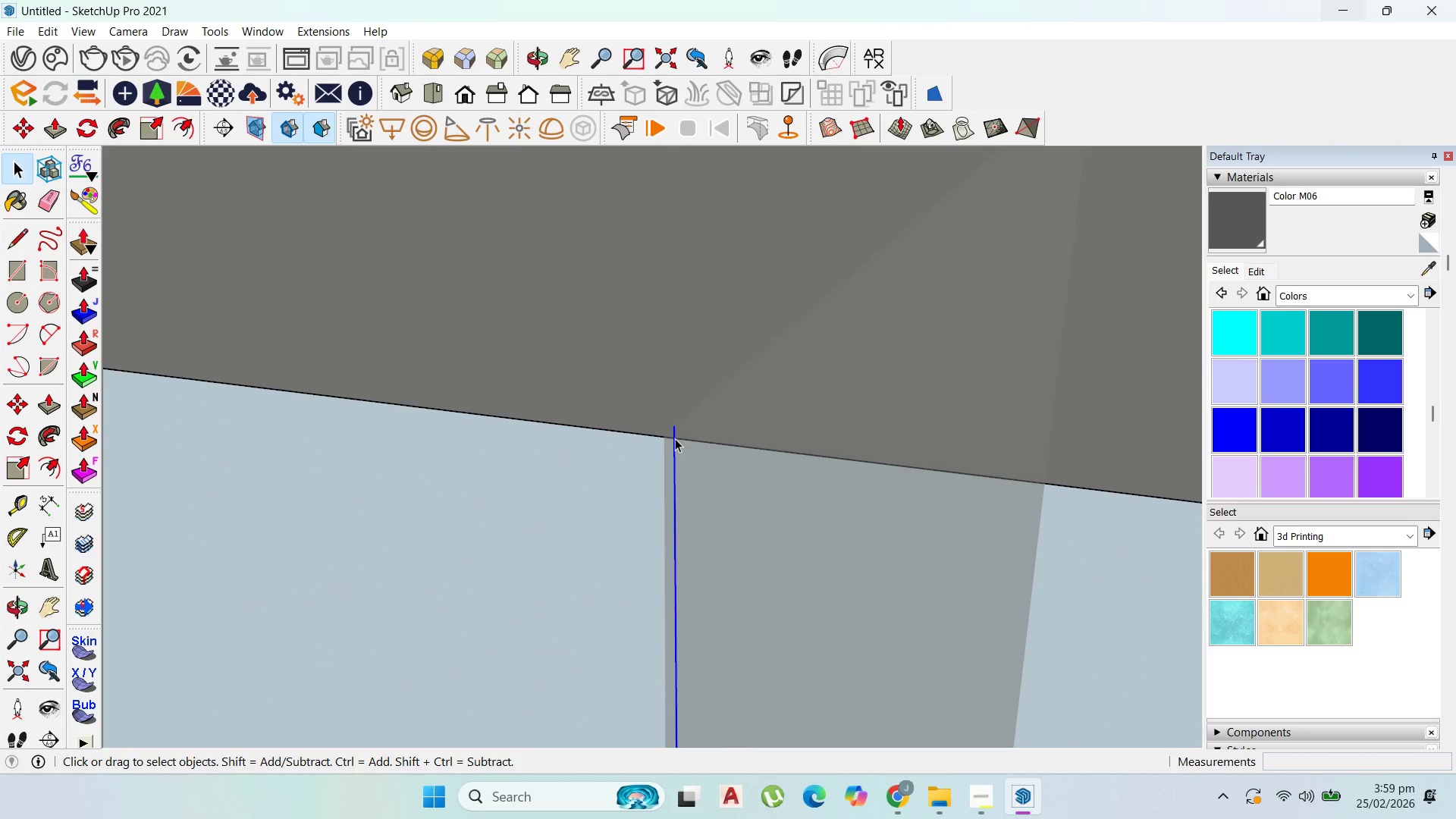 
scroll: coordinate [670, 431], scroll_direction: up, amount: 39.0
 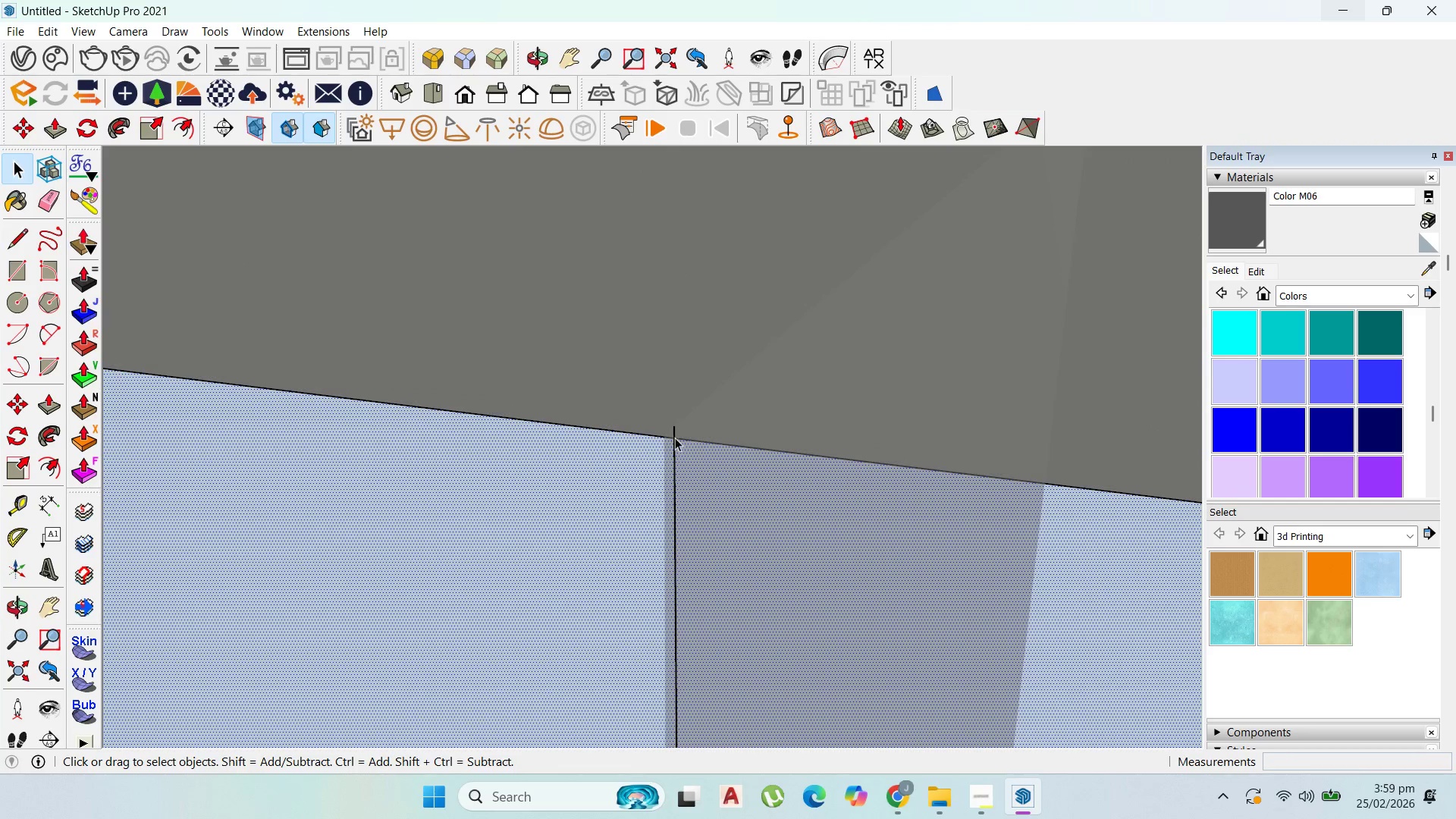 
key(Delete)
 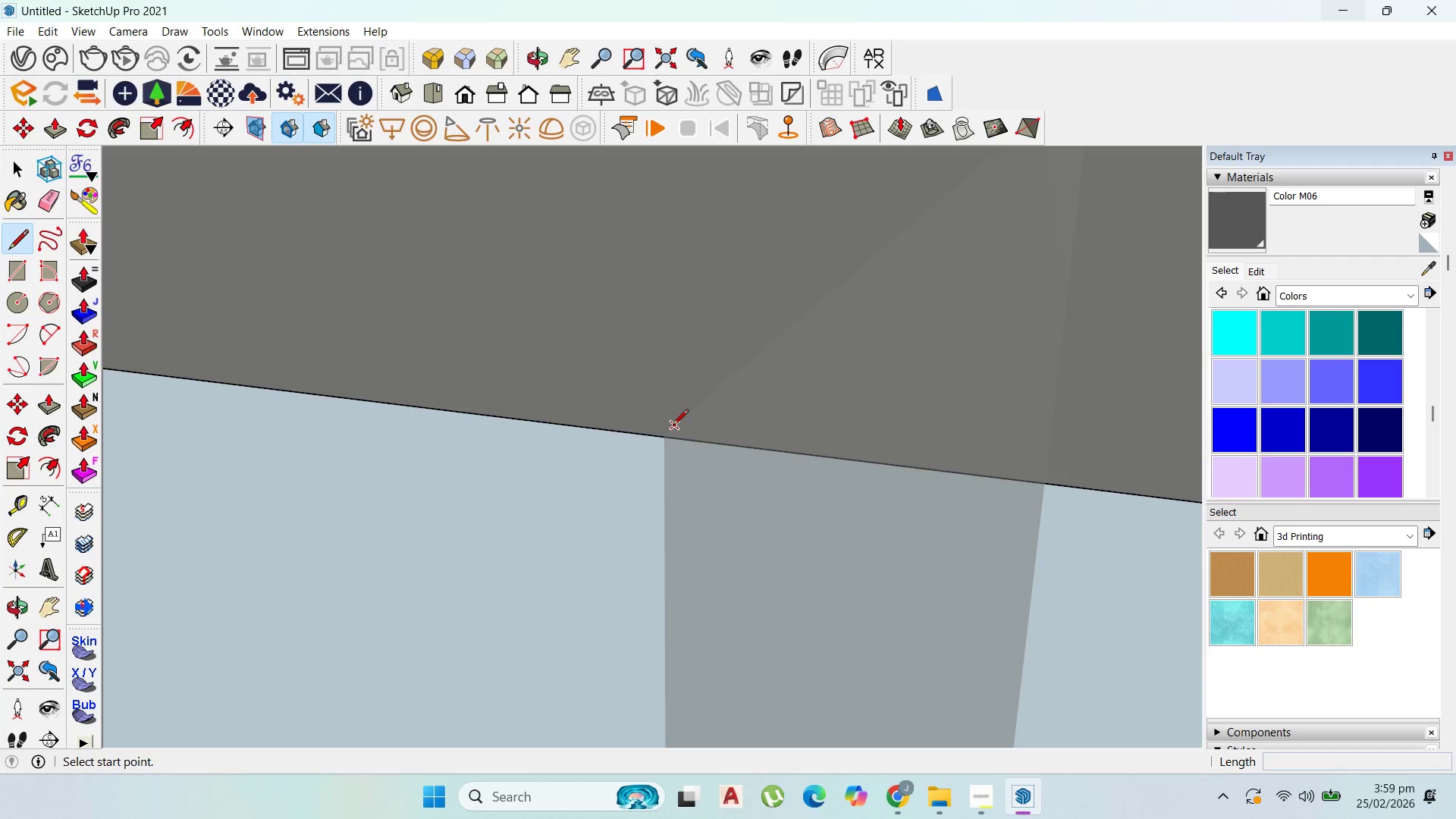 
left_click([666, 439])
 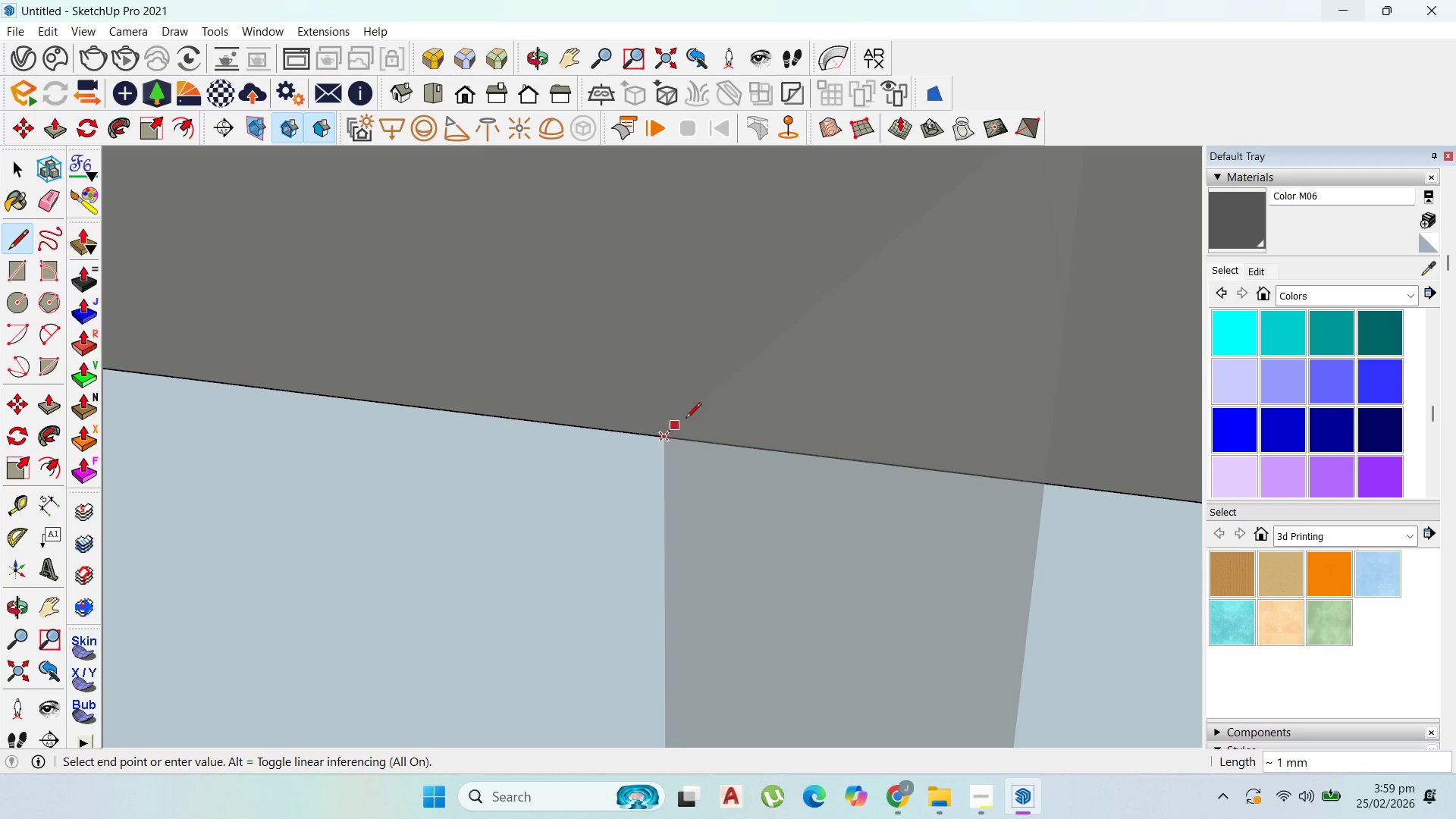 
scroll: coordinate [717, 366], scroll_direction: down, amount: 64.0
 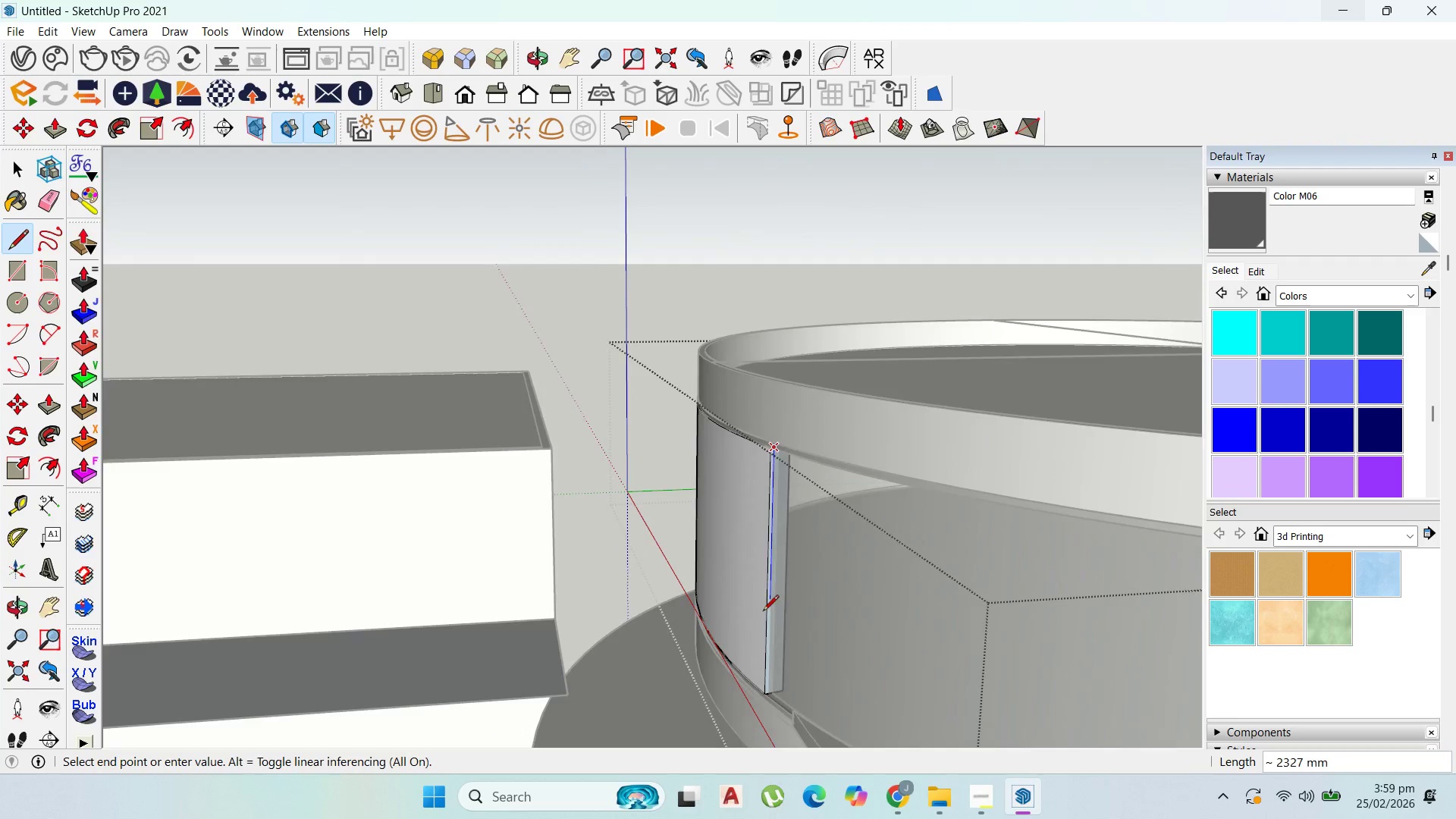 
scroll: coordinate [758, 715], scroll_direction: up, amount: 24.0
 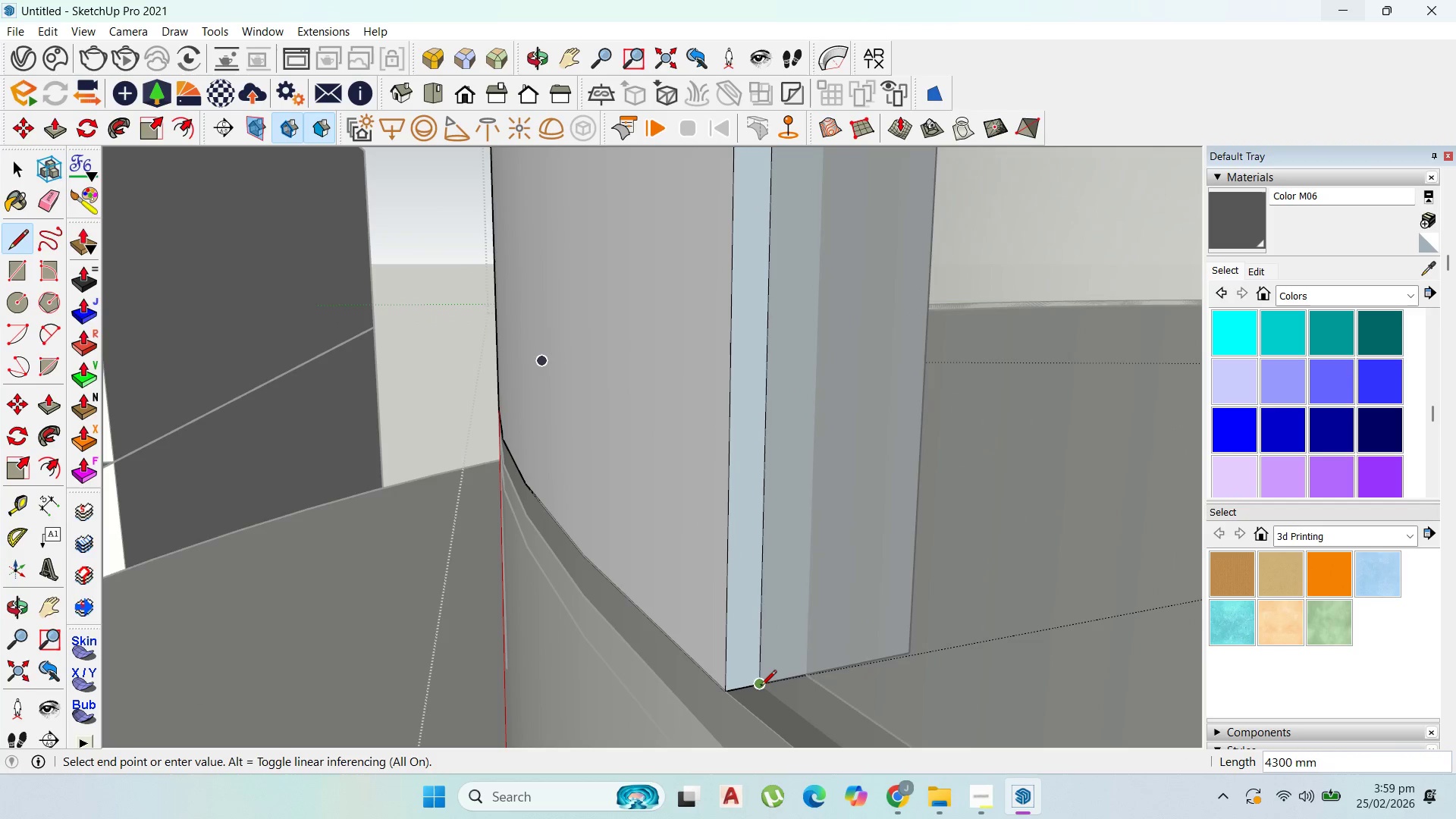 
left_click([761, 687])
 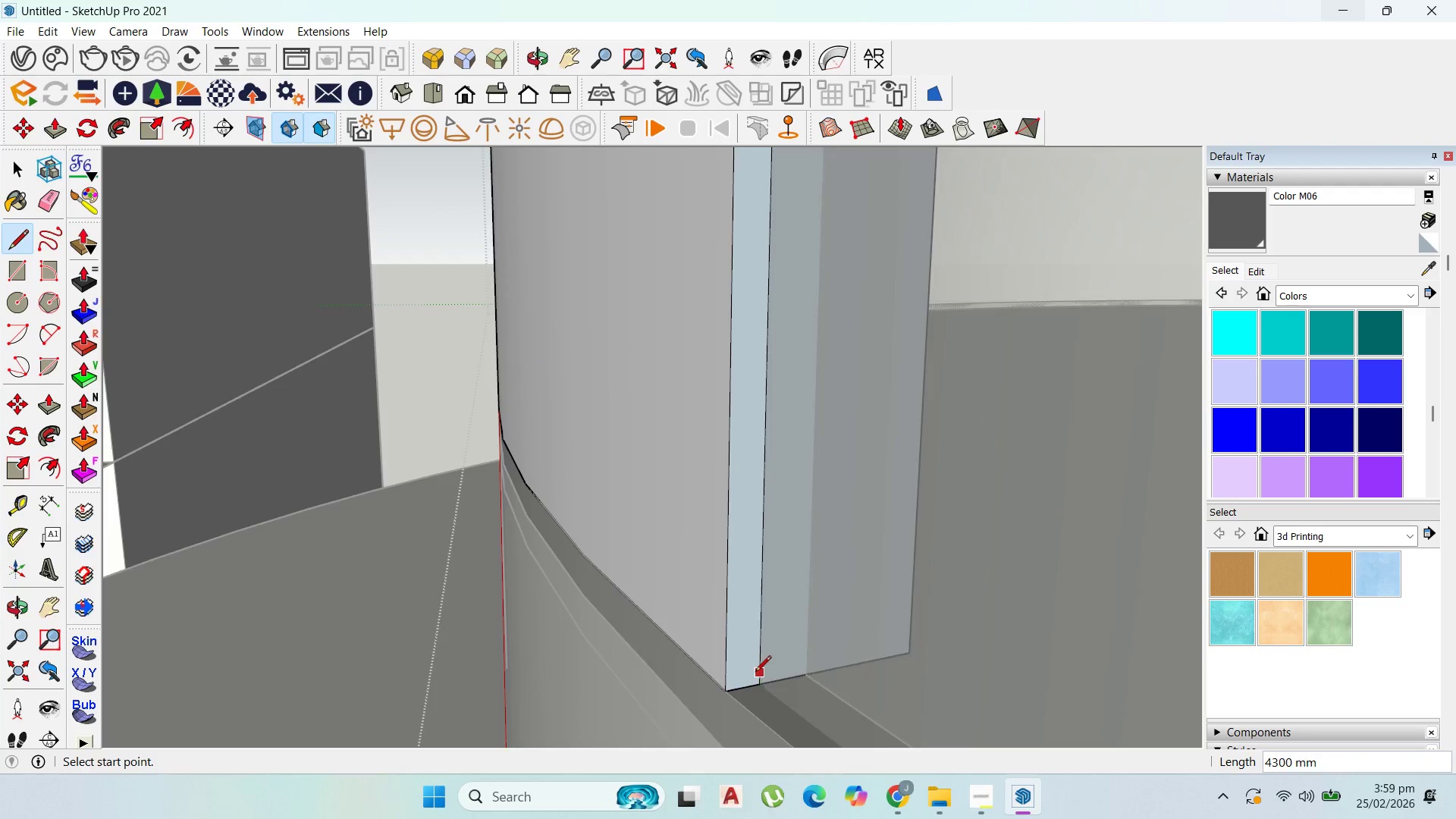 
scroll: coordinate [736, 649], scroll_direction: down, amount: 5.0
 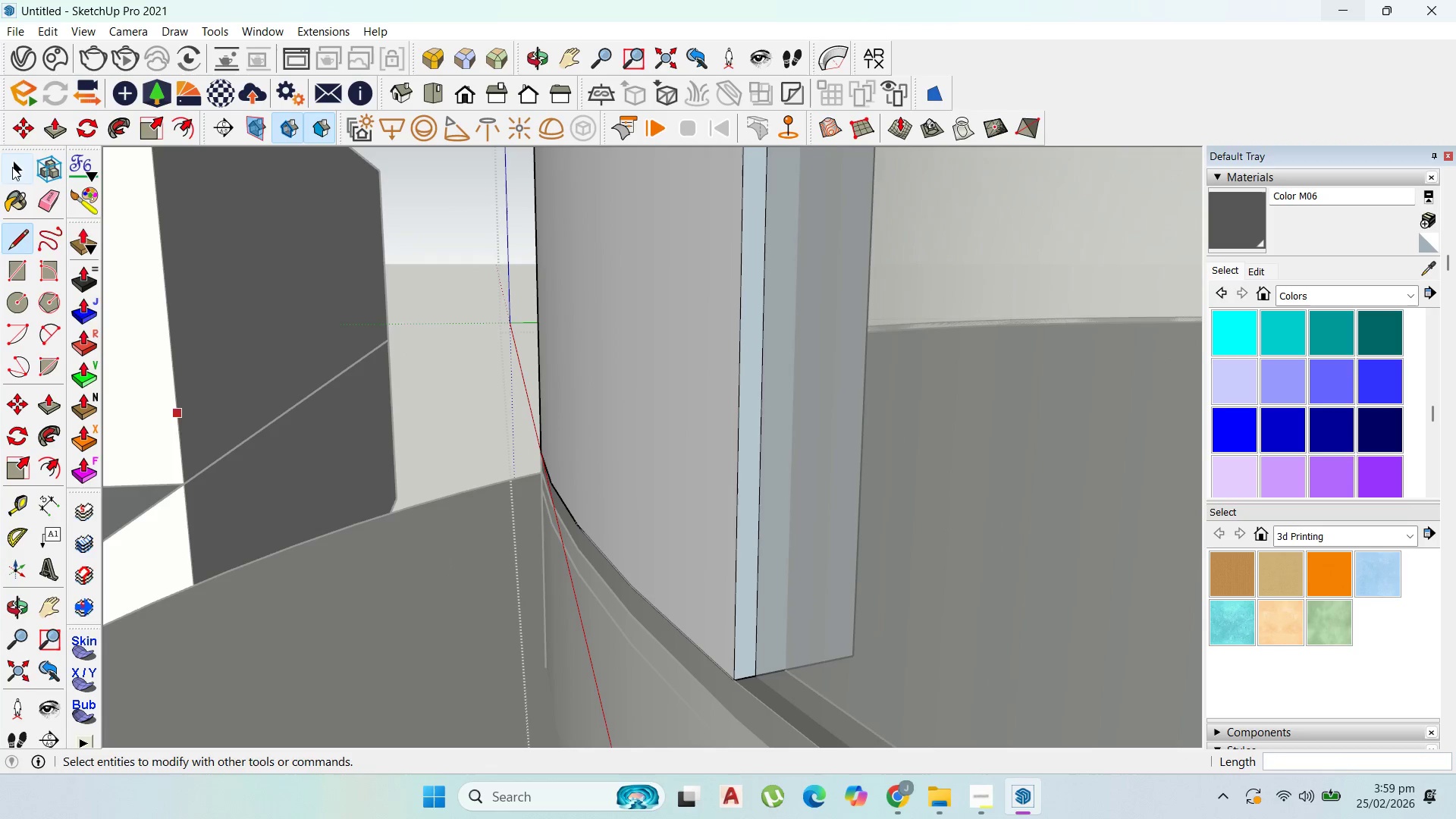 
left_click_drag(start_coordinate=[12, 167], to_coordinate=[23, 165])
 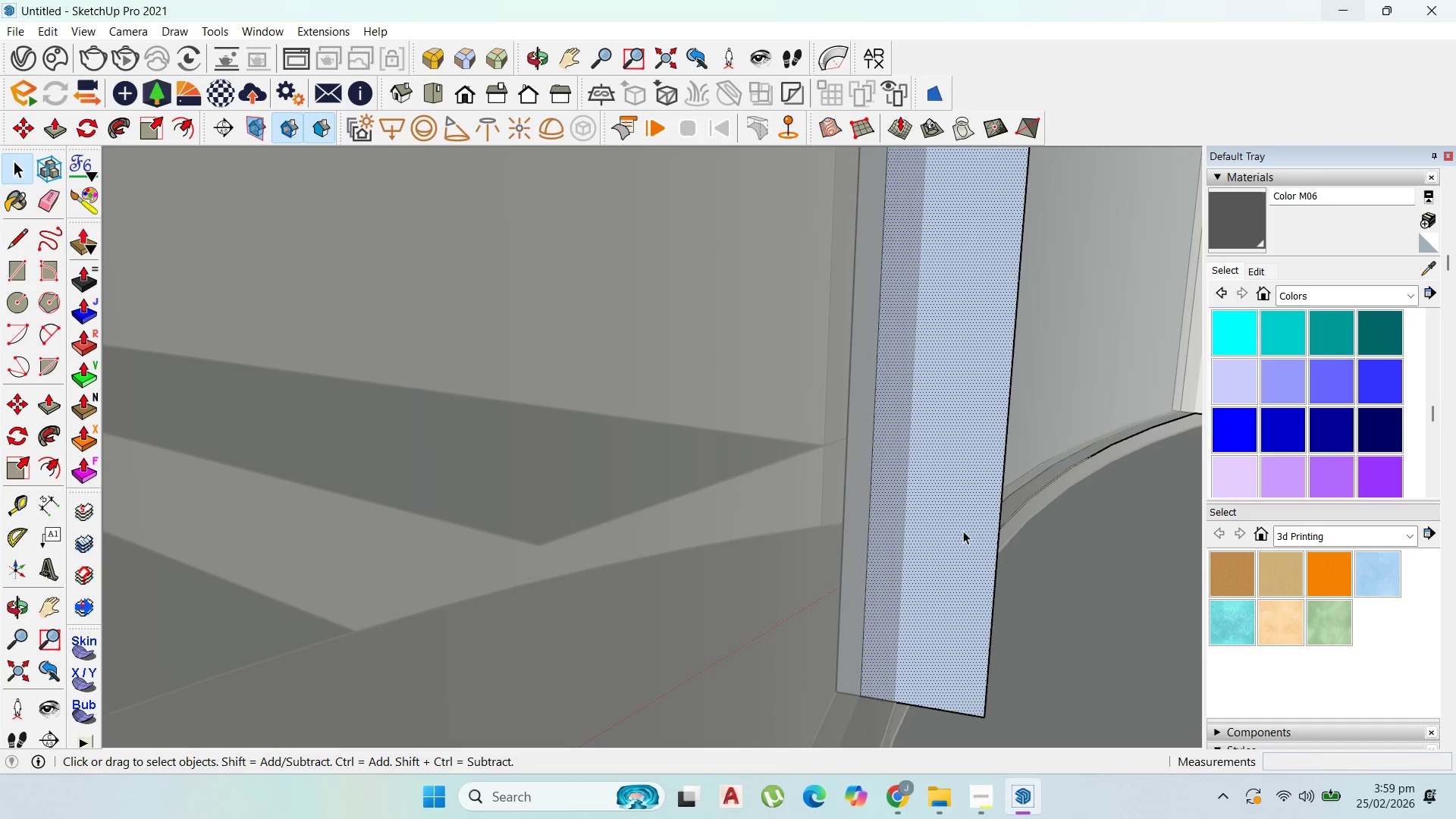 
left_click([998, 546])
 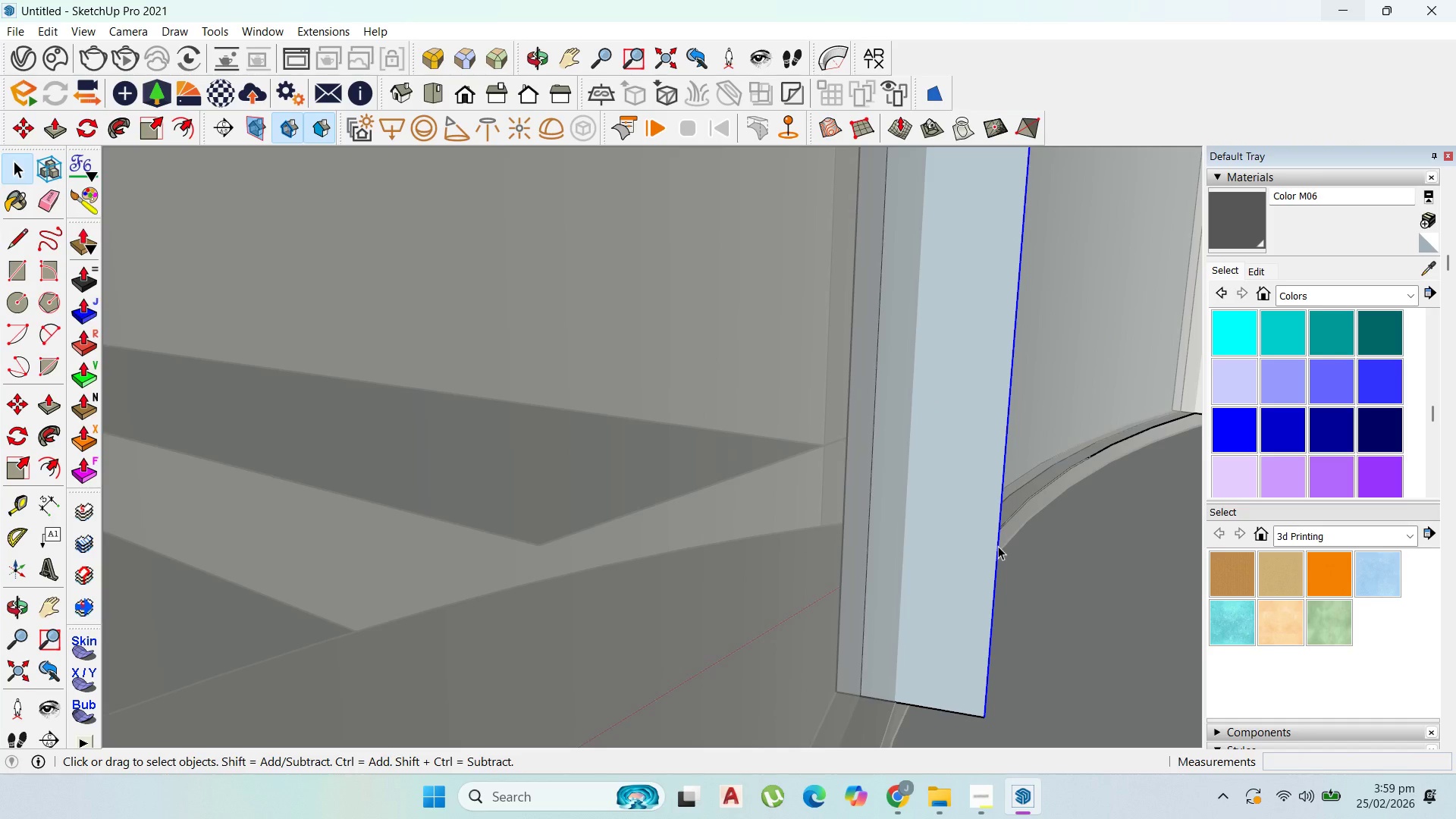 
key(Delete)
 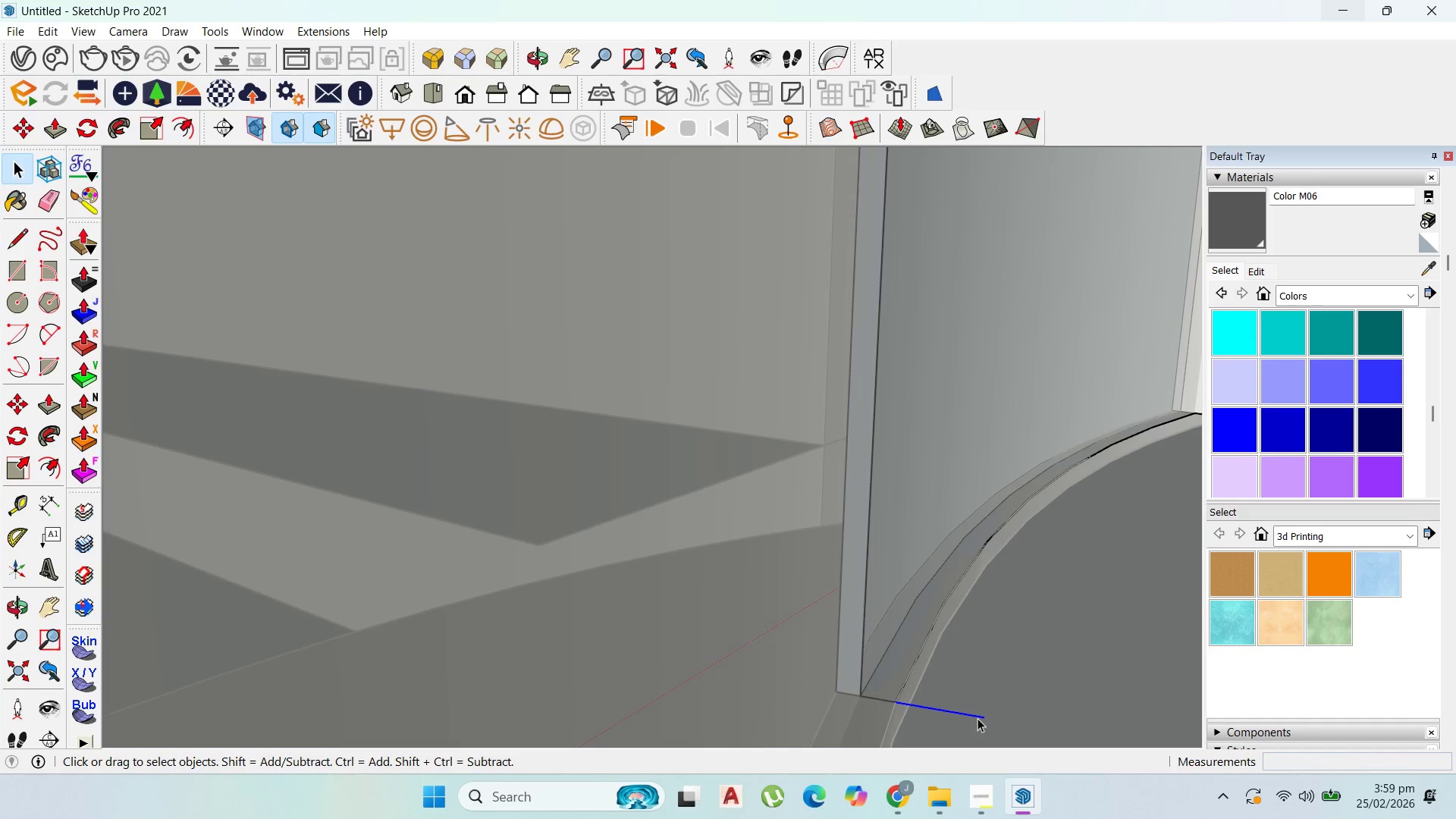 
key(Delete)
 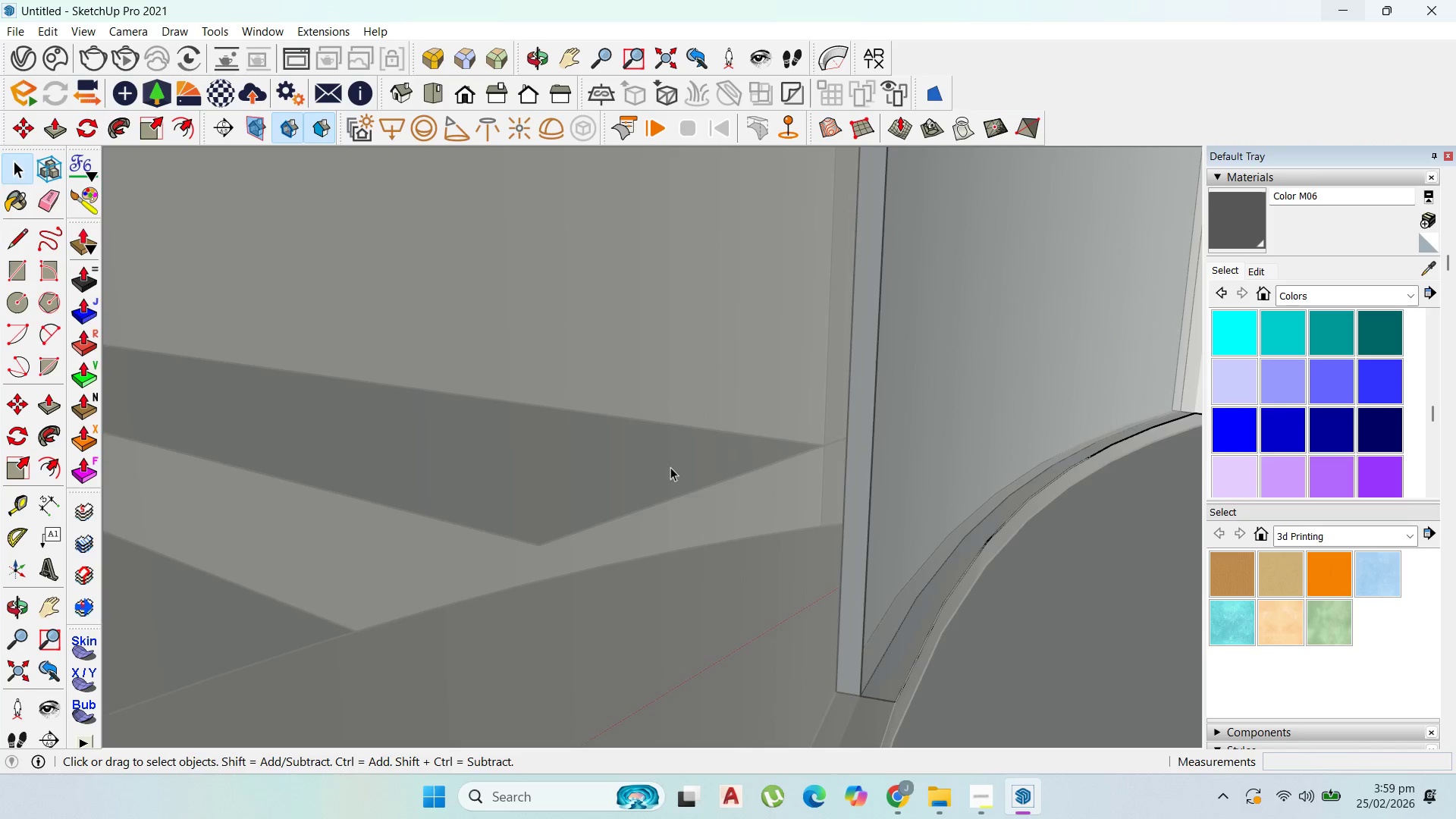 
scroll: coordinate [924, 448], scroll_direction: down, amount: 8.0
 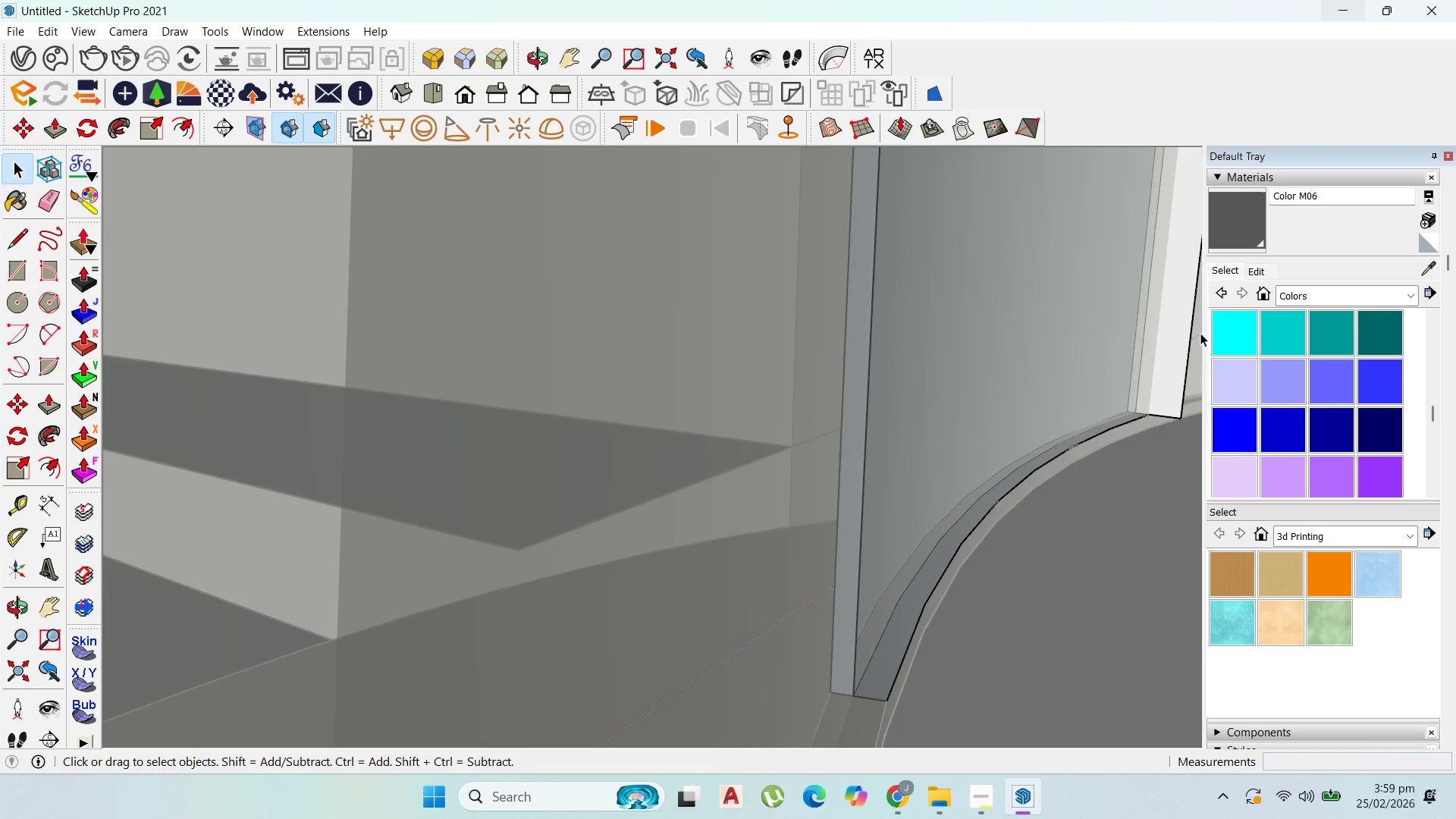 
left_click([1178, 333])
 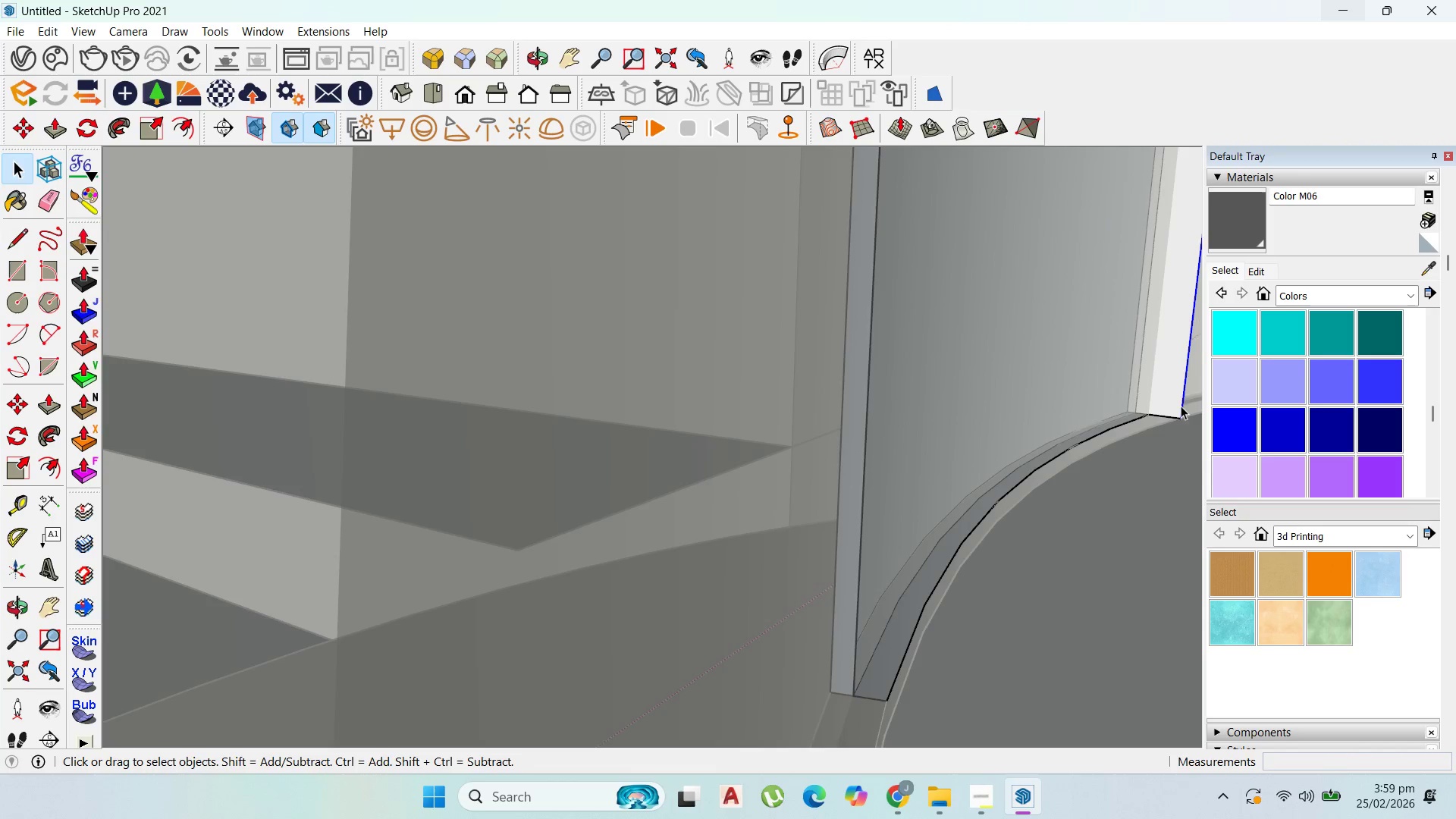 
key(Delete)
 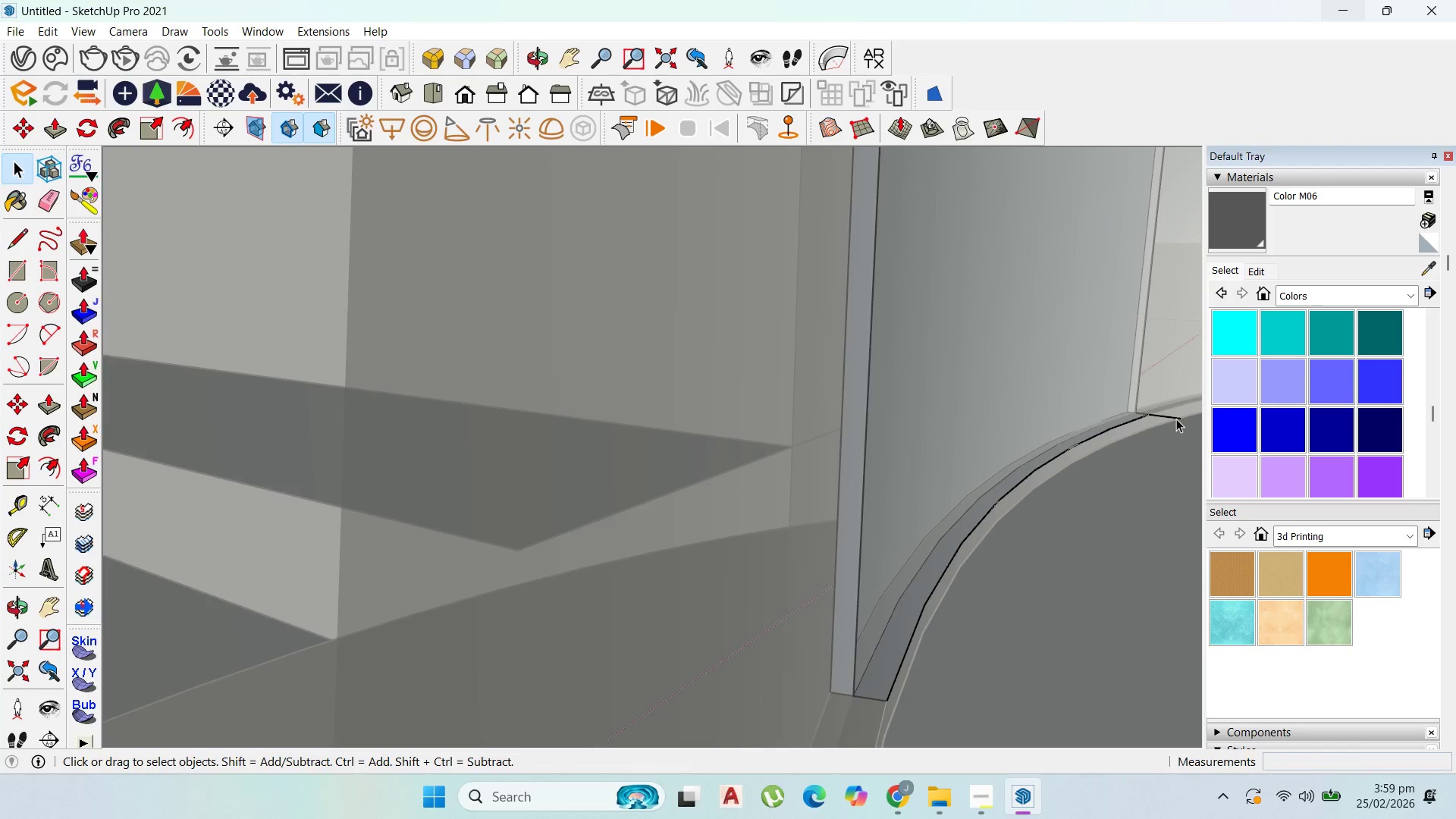 
left_click([1176, 419])
 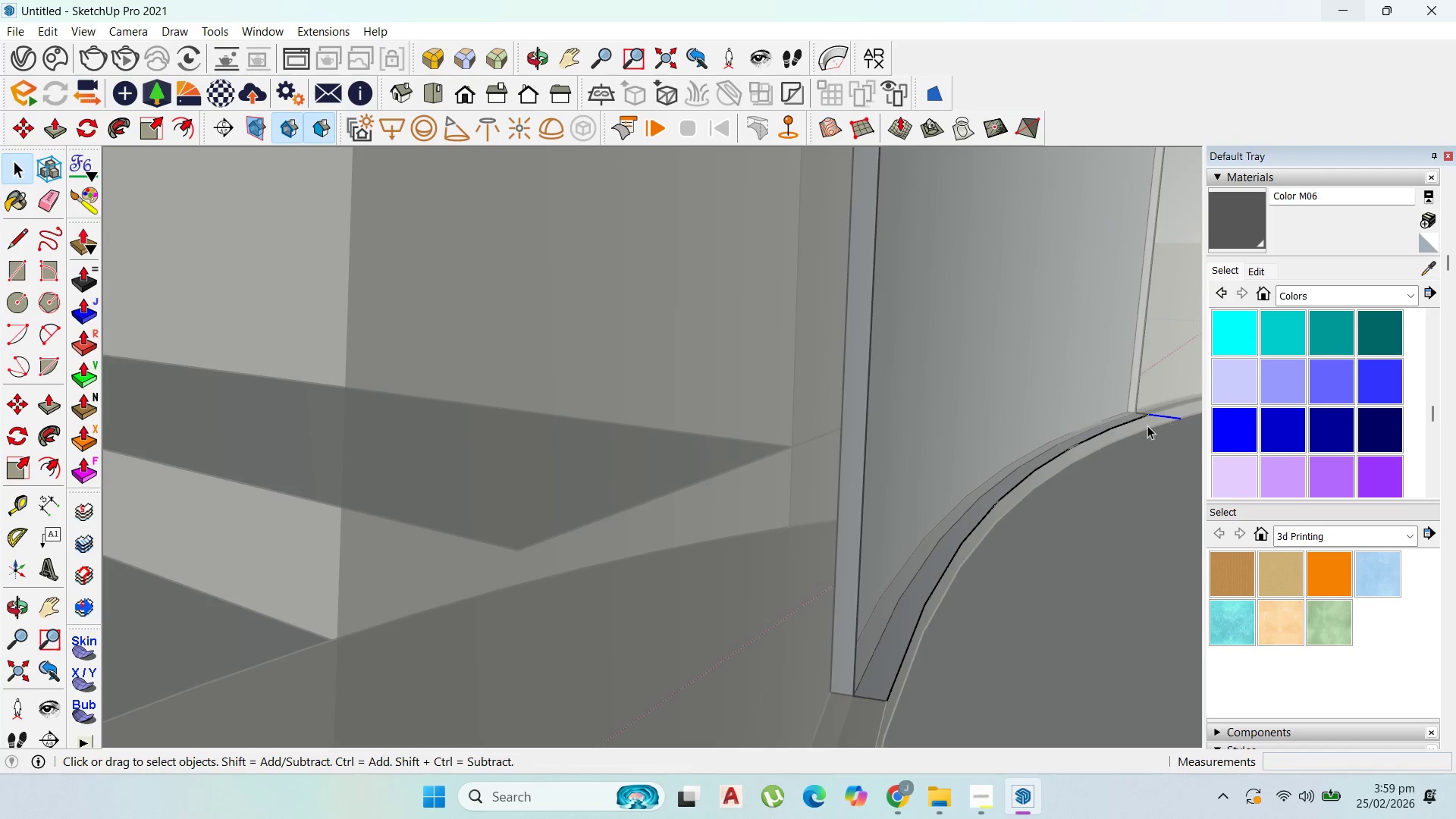 
key(Delete)
 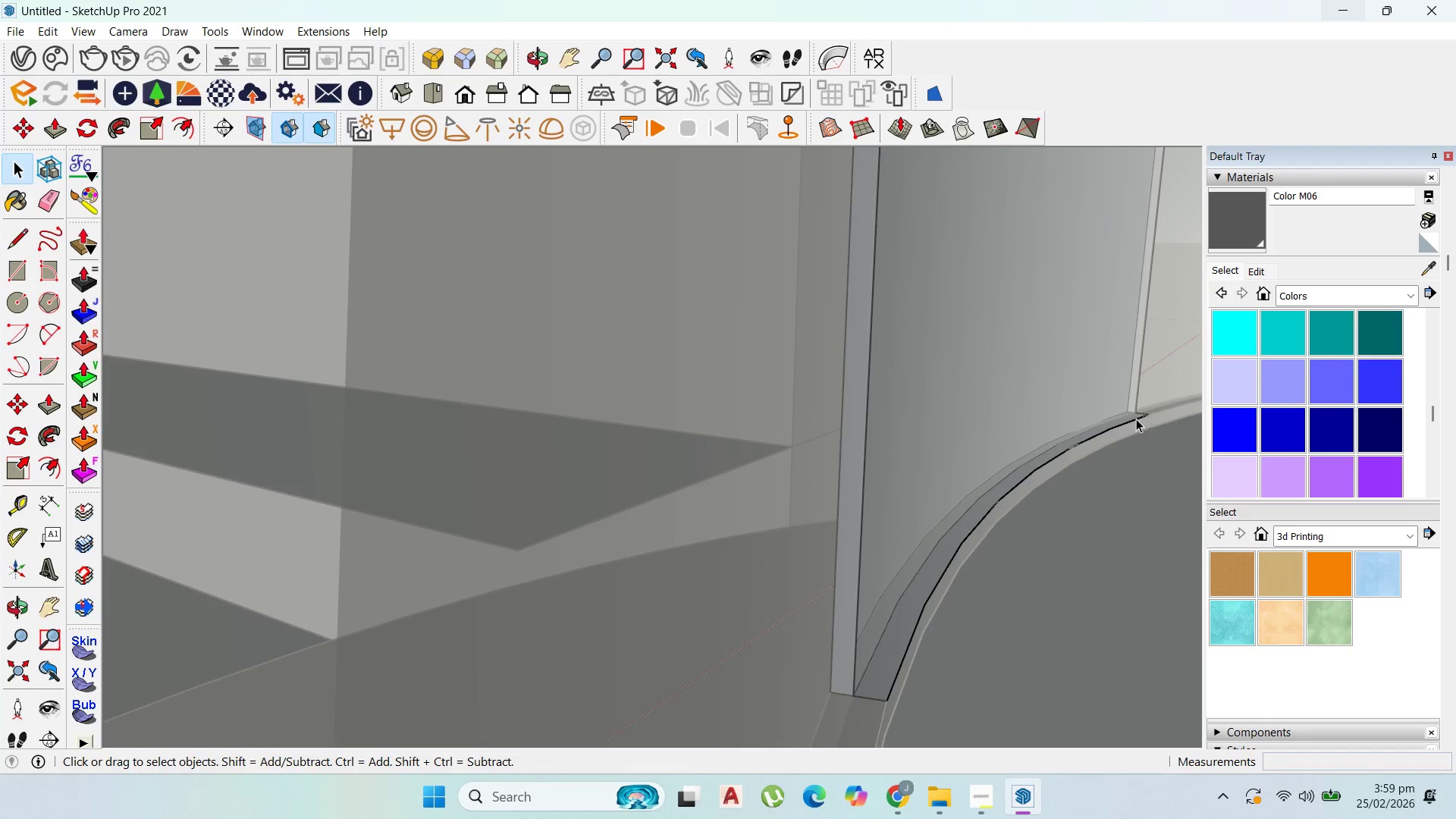 
left_click([1136, 419])
 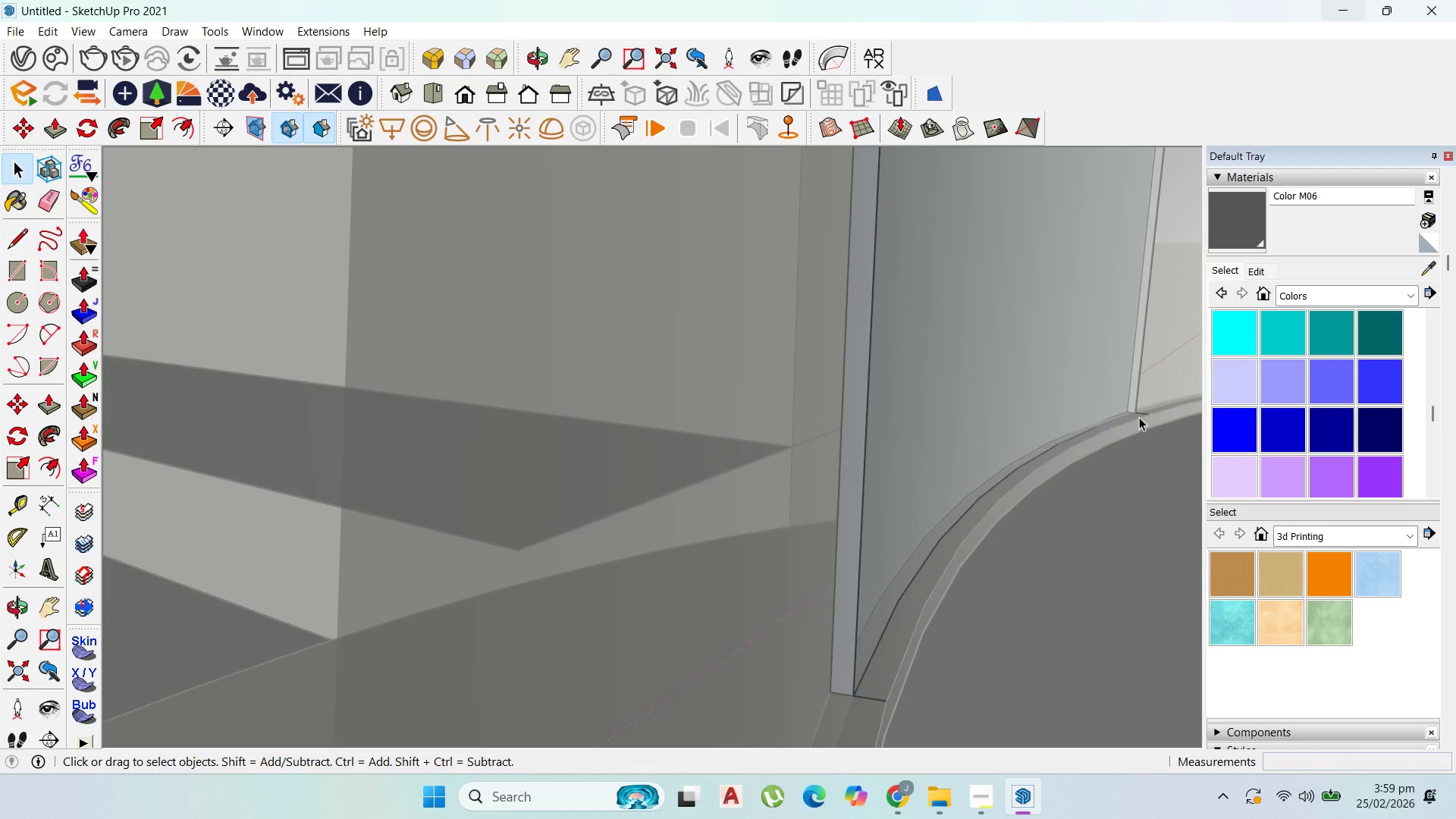 
key(Delete)
 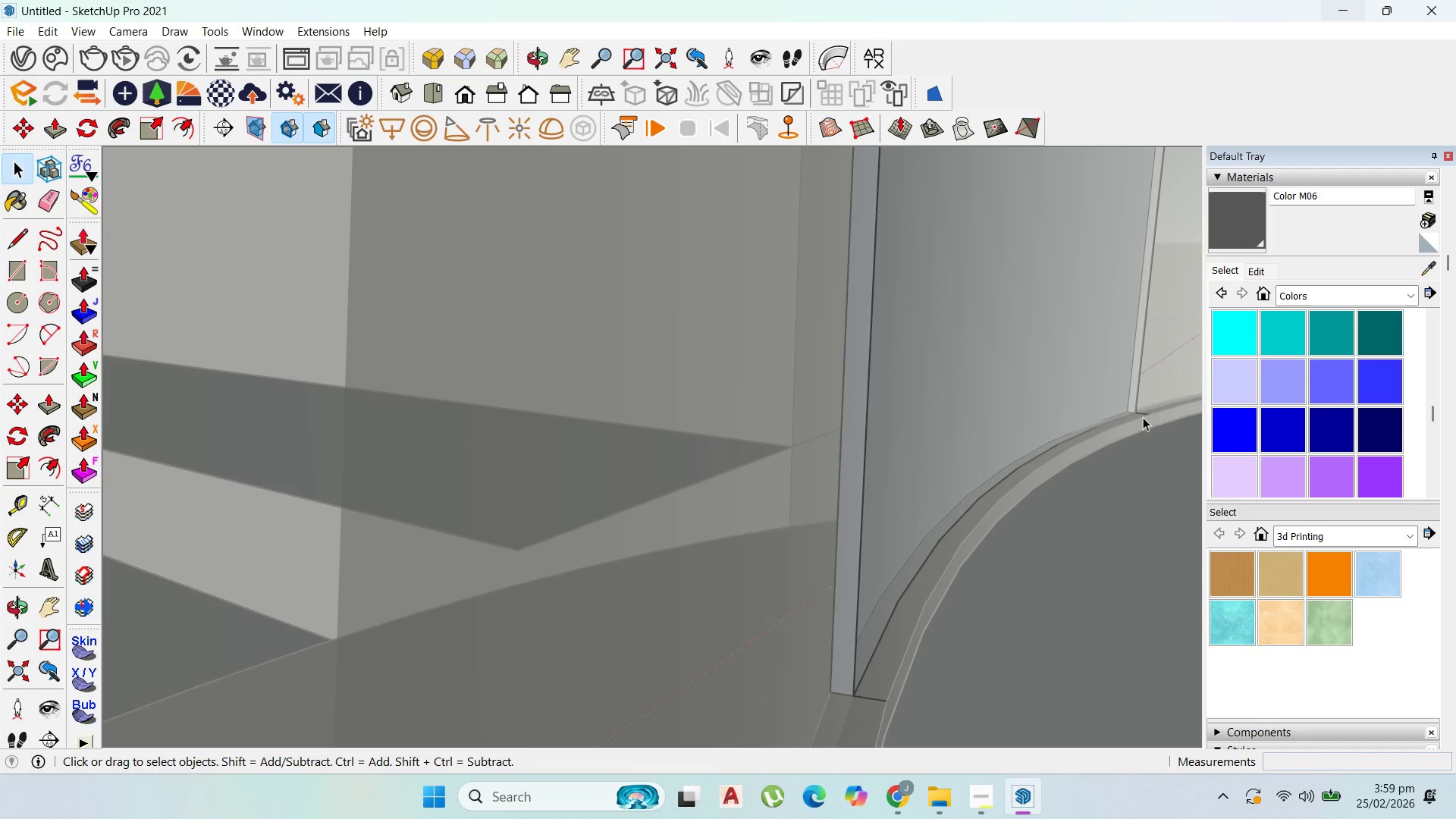 
left_click([1143, 417])
 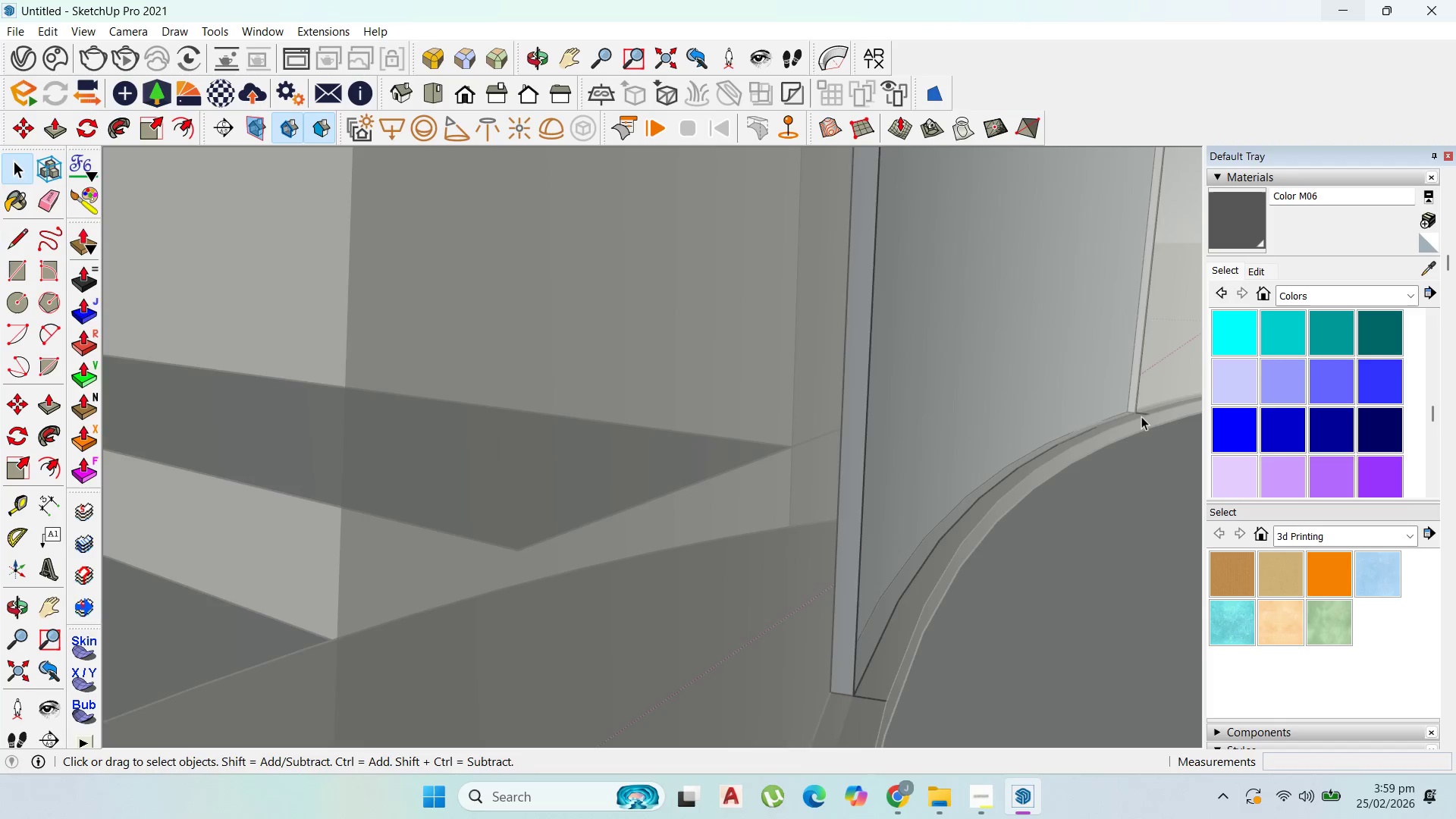 
left_click([1141, 416])
 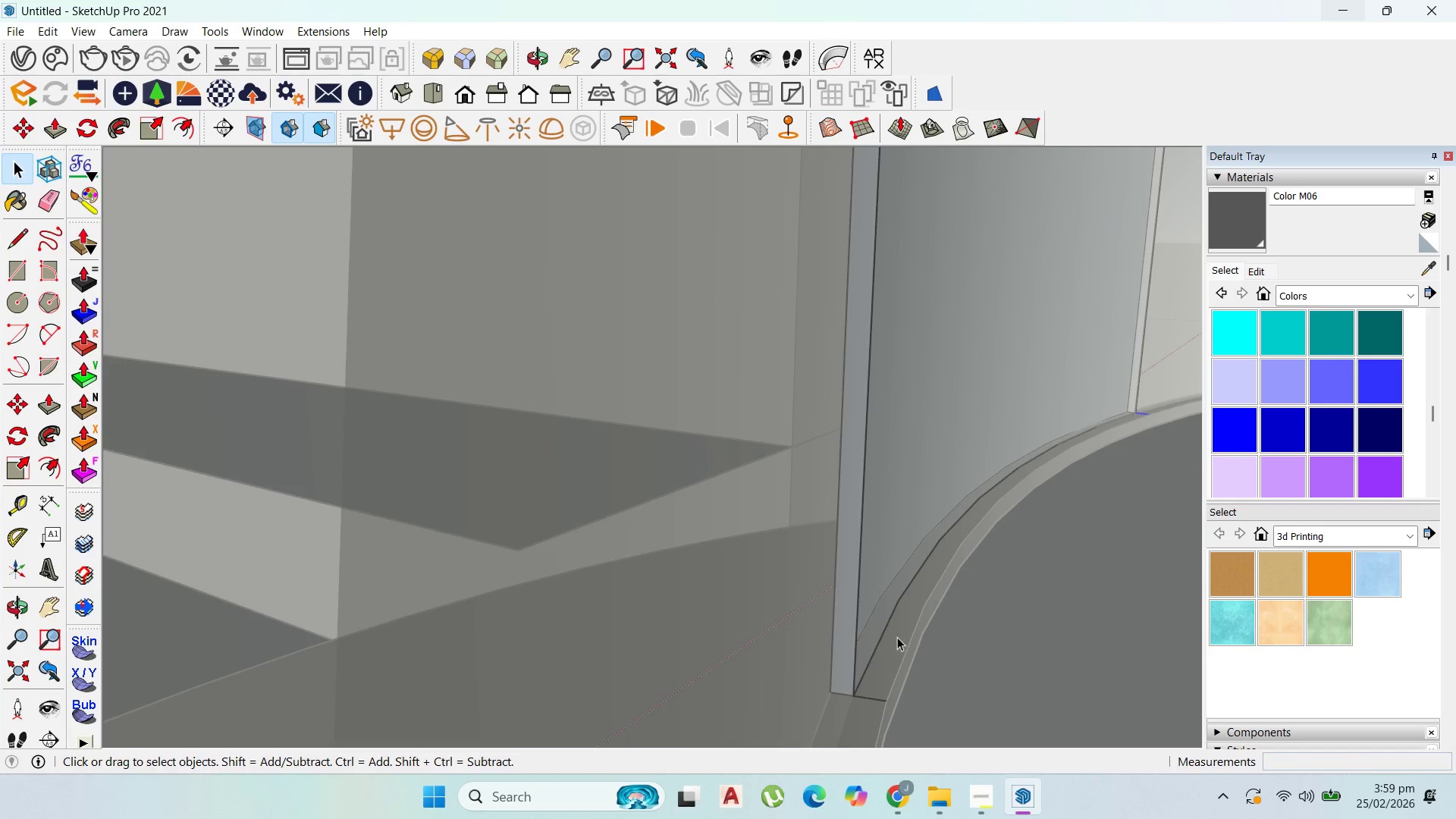 
key(Delete)
 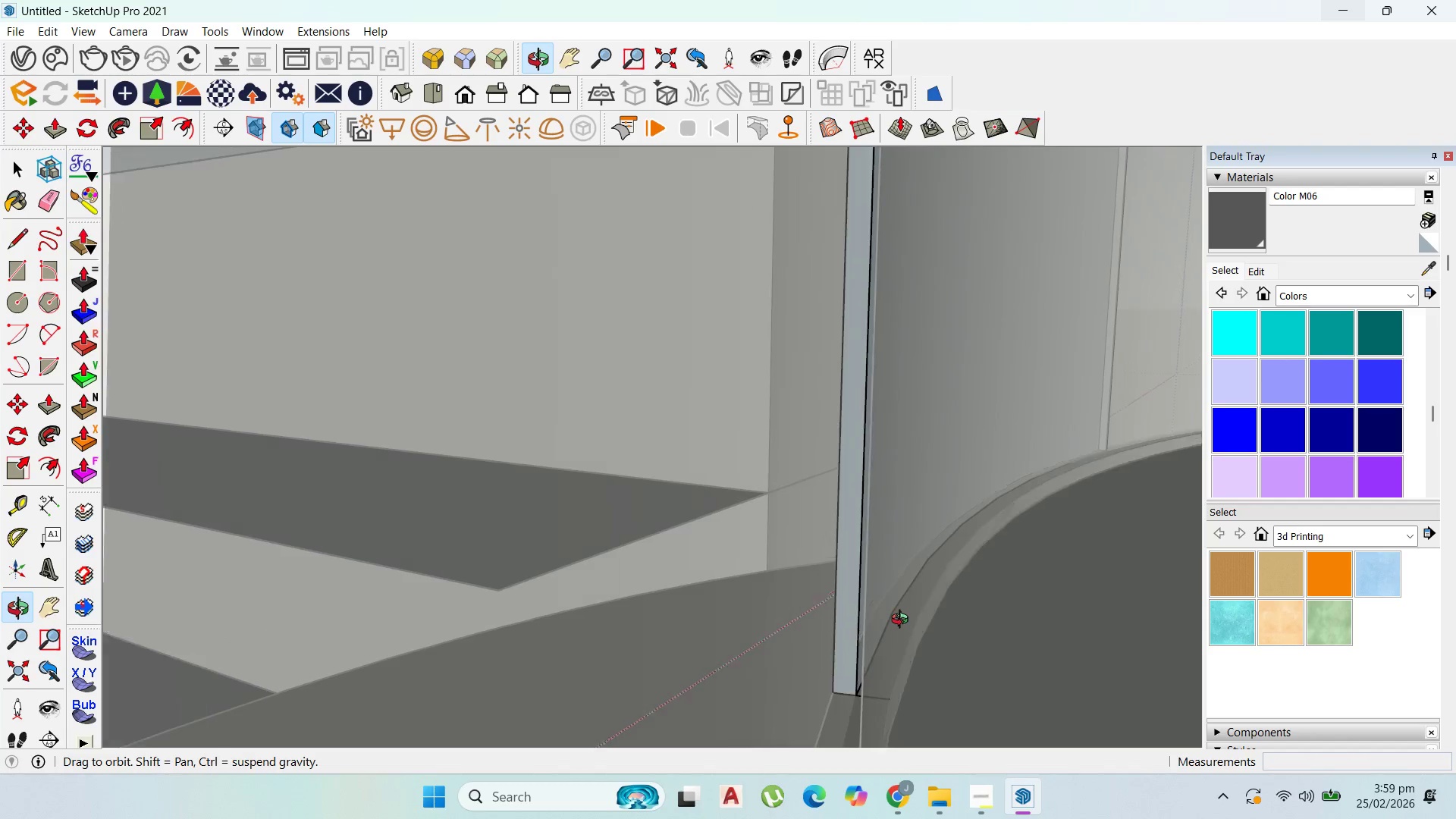 
left_click([884, 649])
 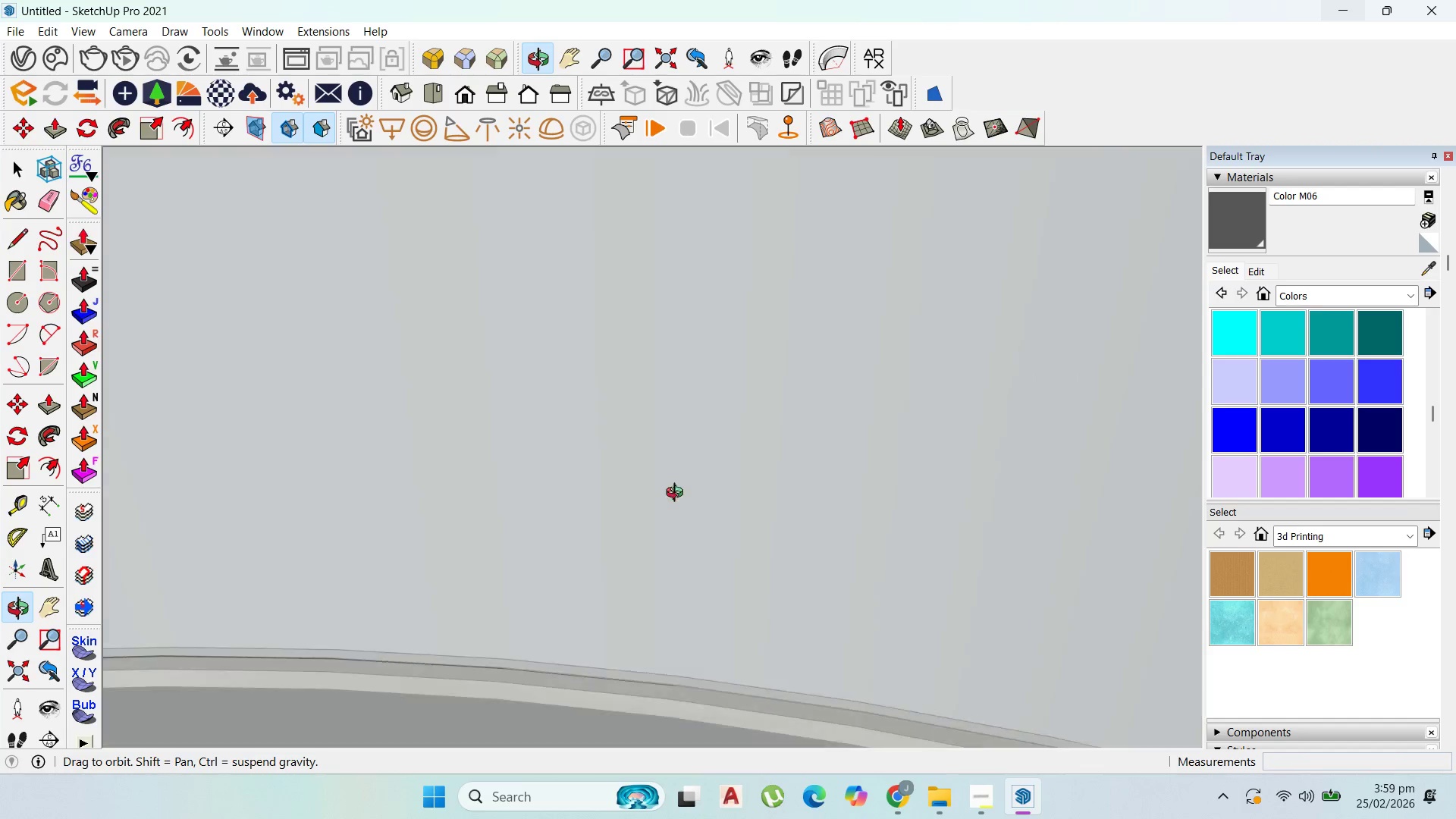 
scroll: coordinate [817, 573], scroll_direction: up, amount: 6.0
 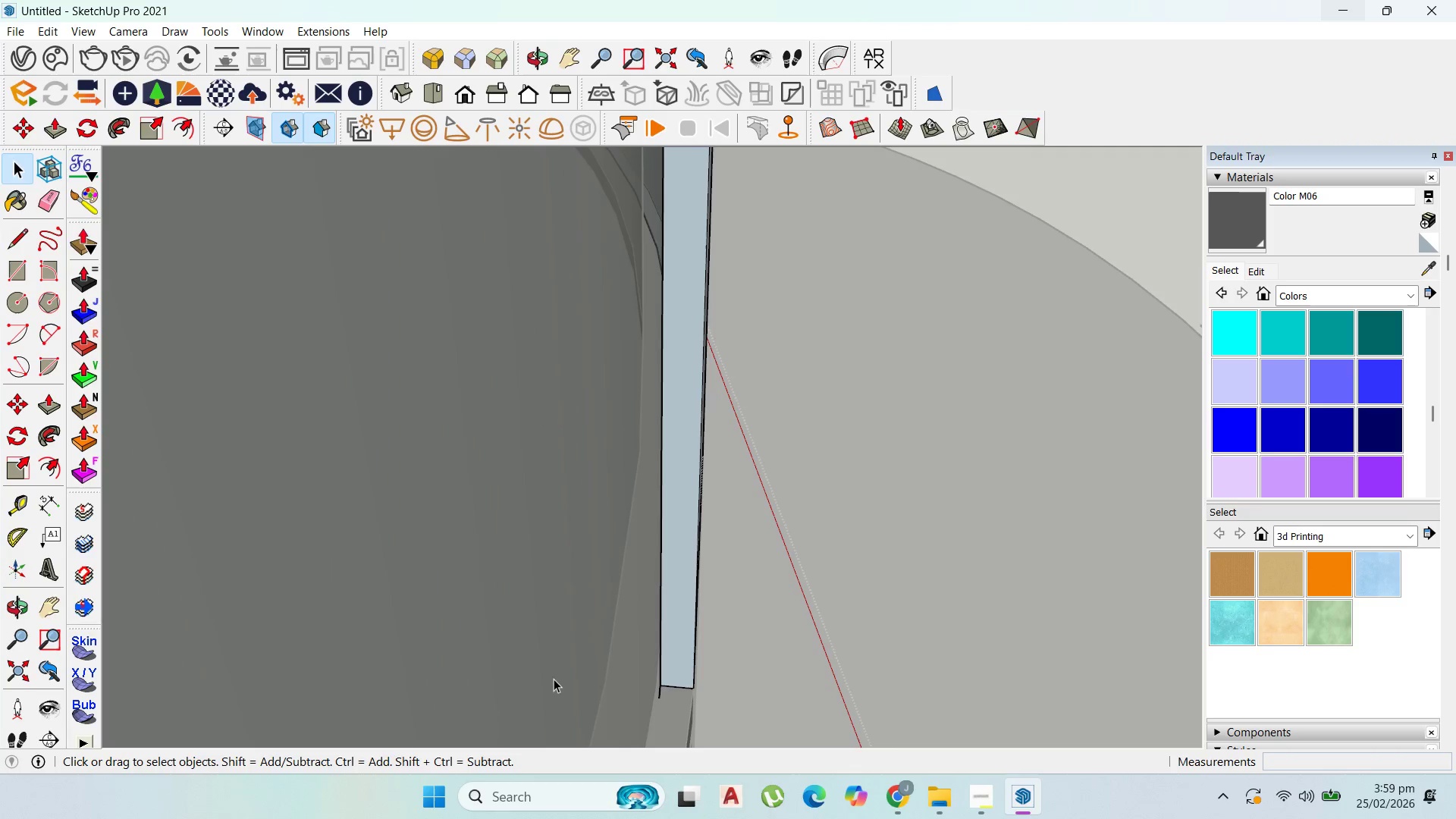 
left_click([659, 694])
 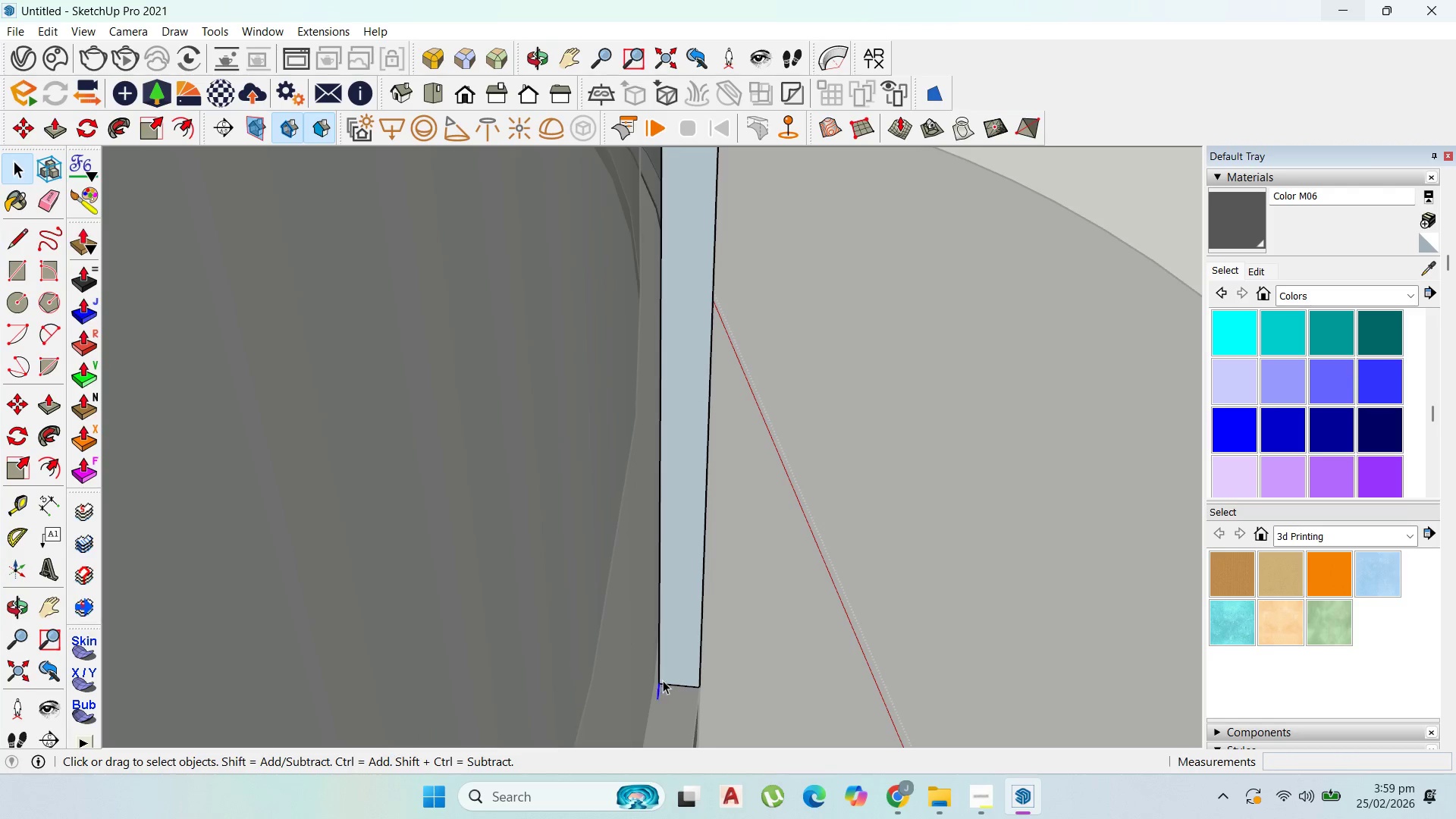 
scroll: coordinate [714, 672], scroll_direction: up, amount: 30.0
 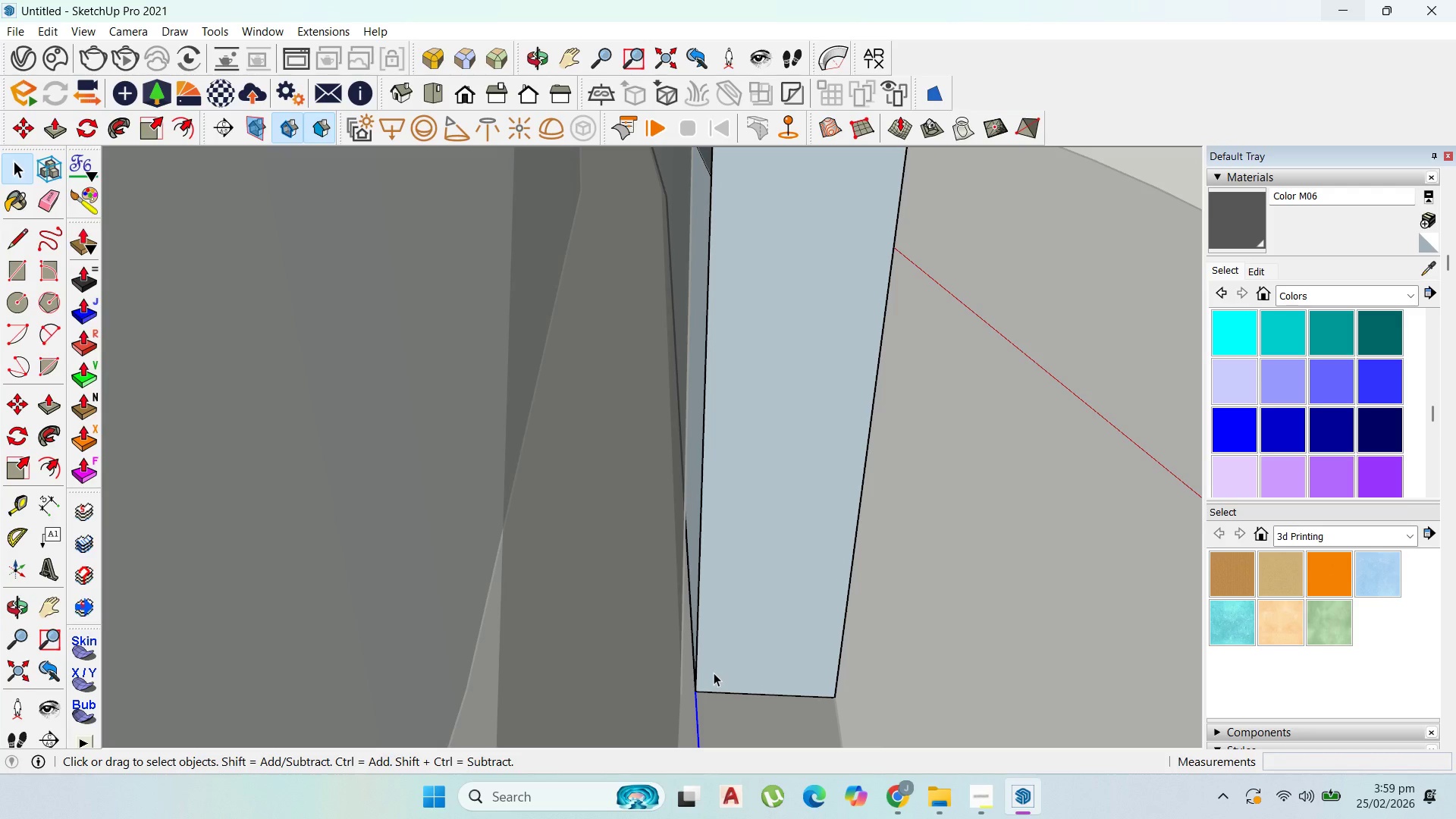 
key(Delete)
 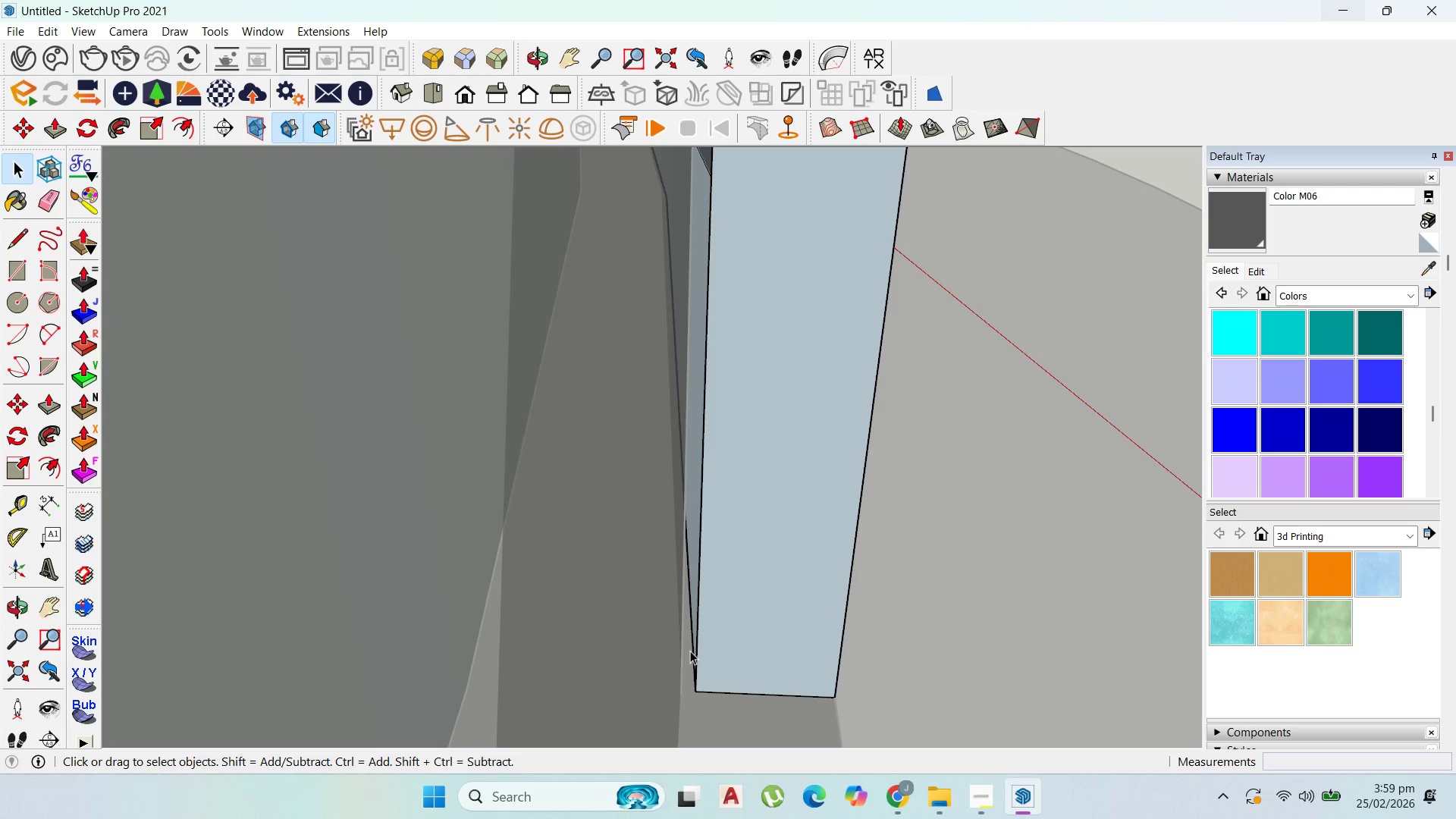 
left_click([692, 651])
 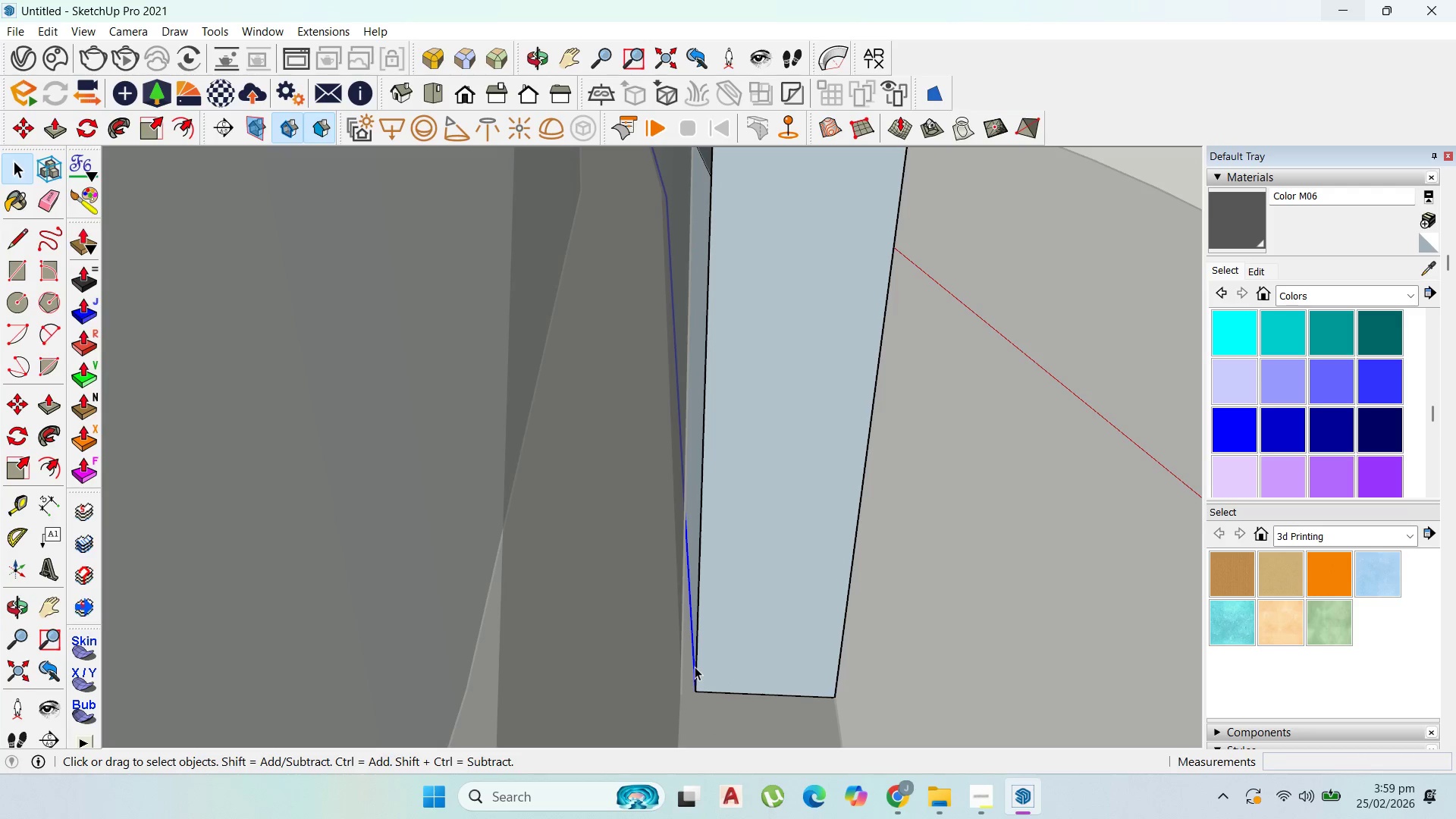 
key(M)
 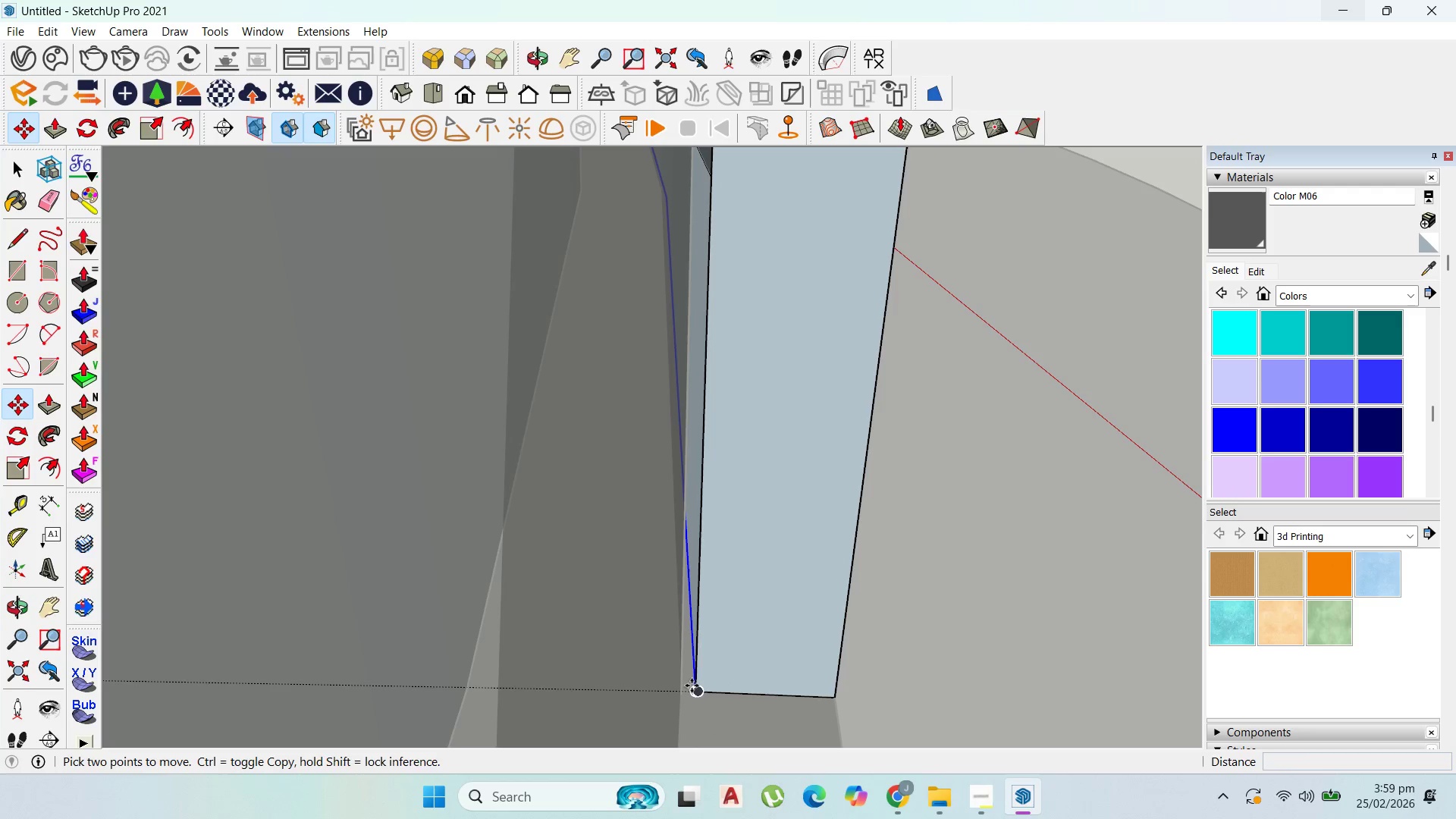 
left_click([692, 686])
 